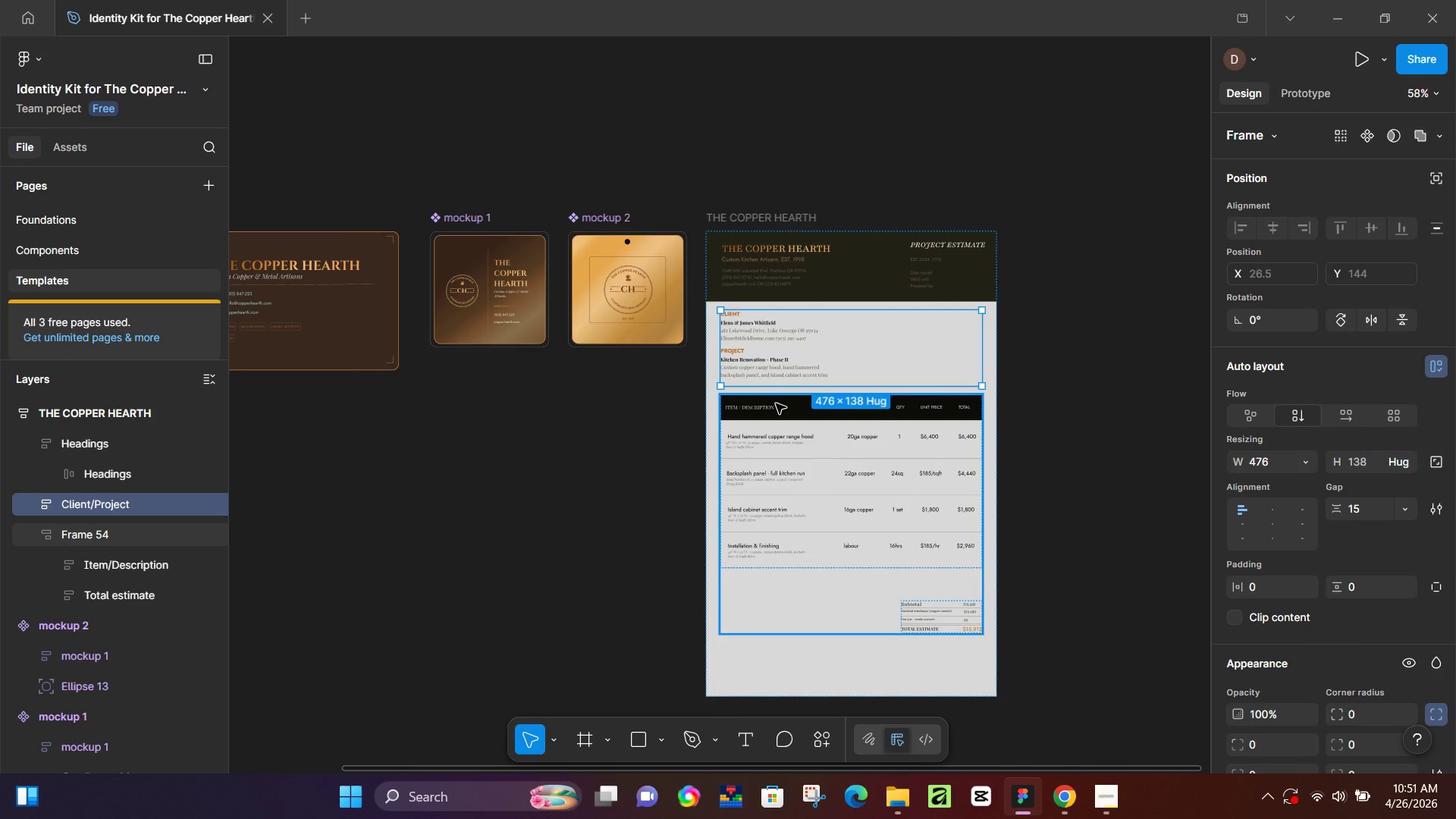 
left_click([776, 403])
 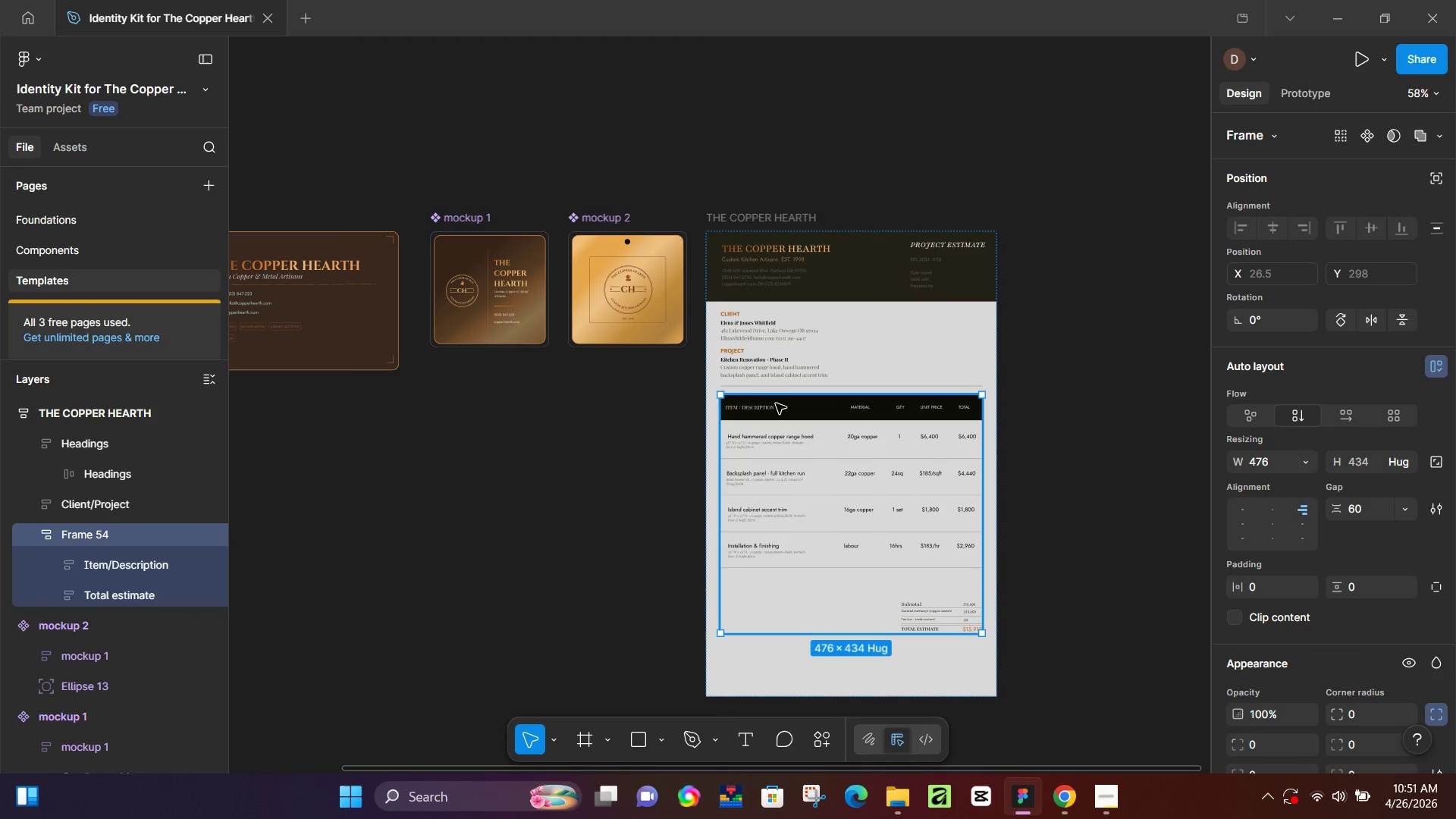 
mouse_move([779, 410])
 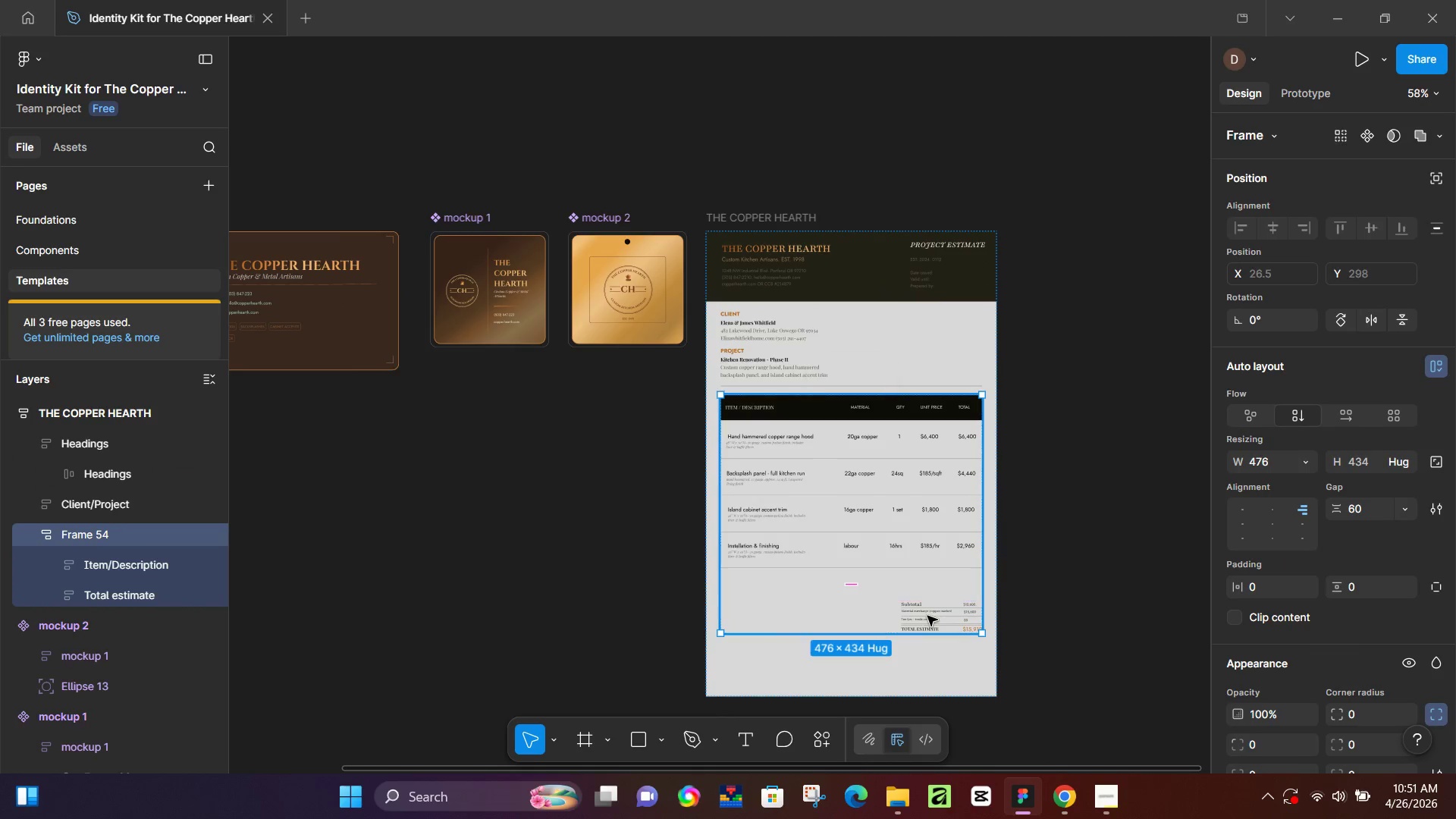 
left_click([927, 616])
 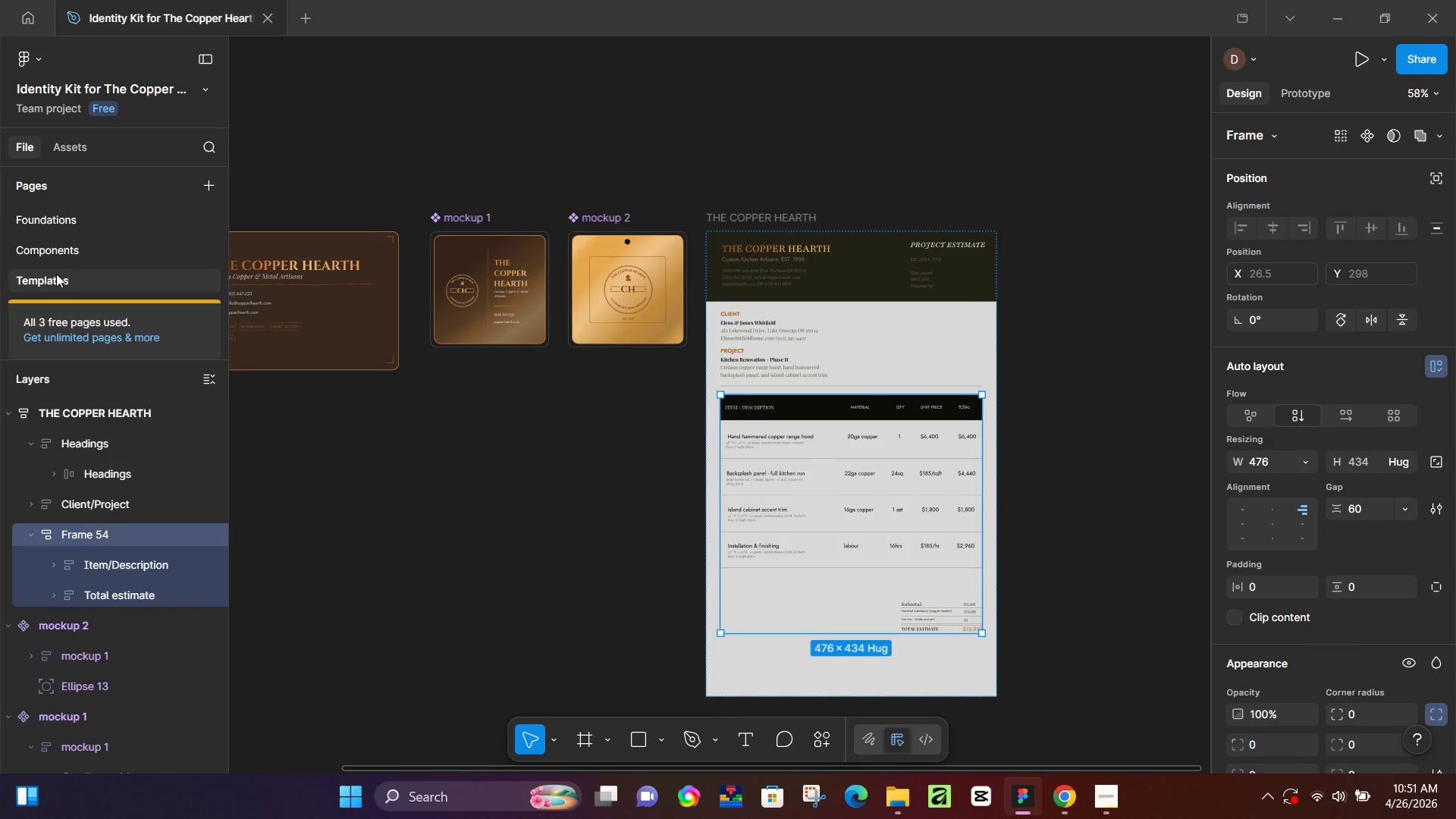 
left_click([74, 146])
 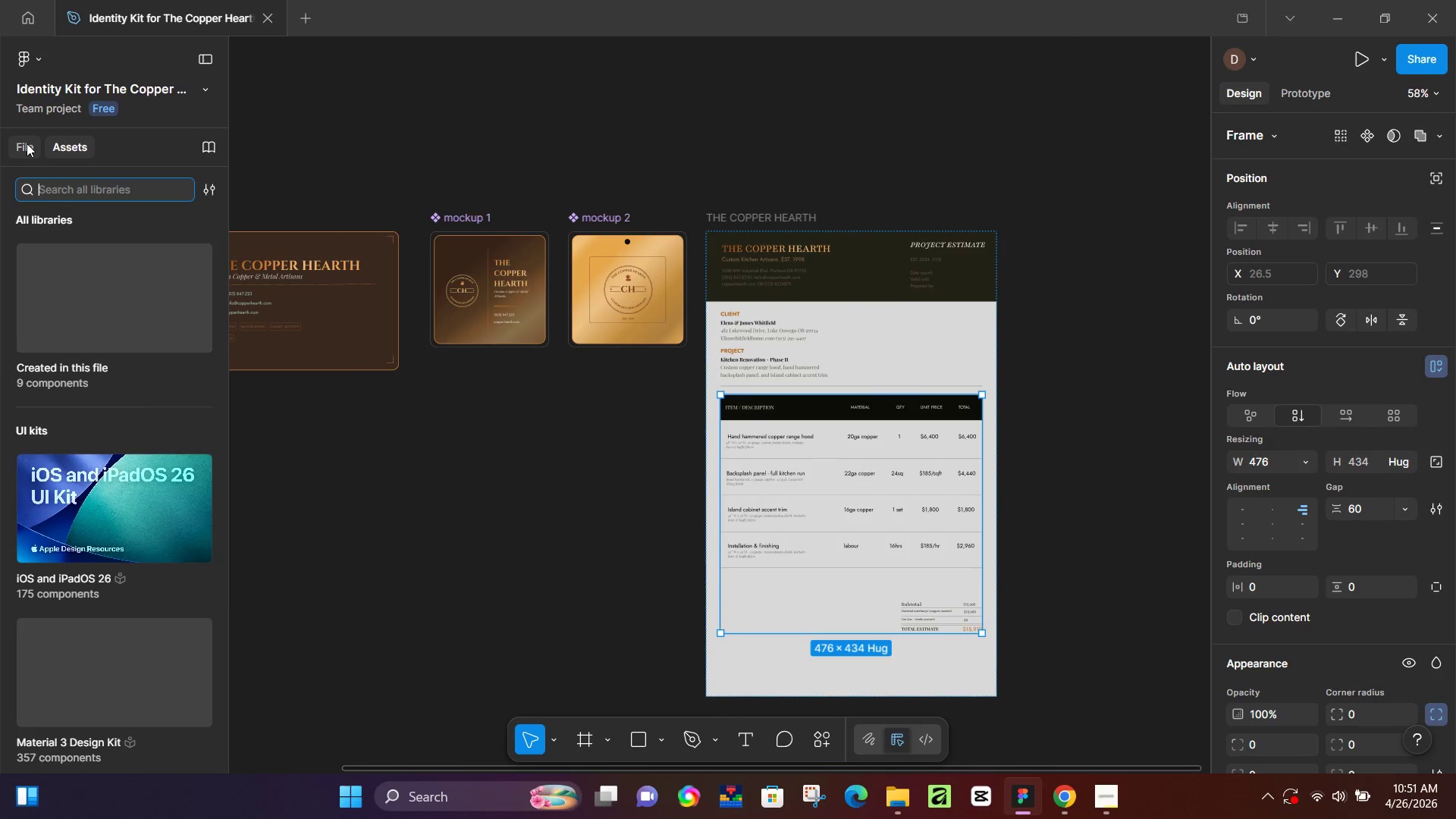 
left_click([27, 143])
 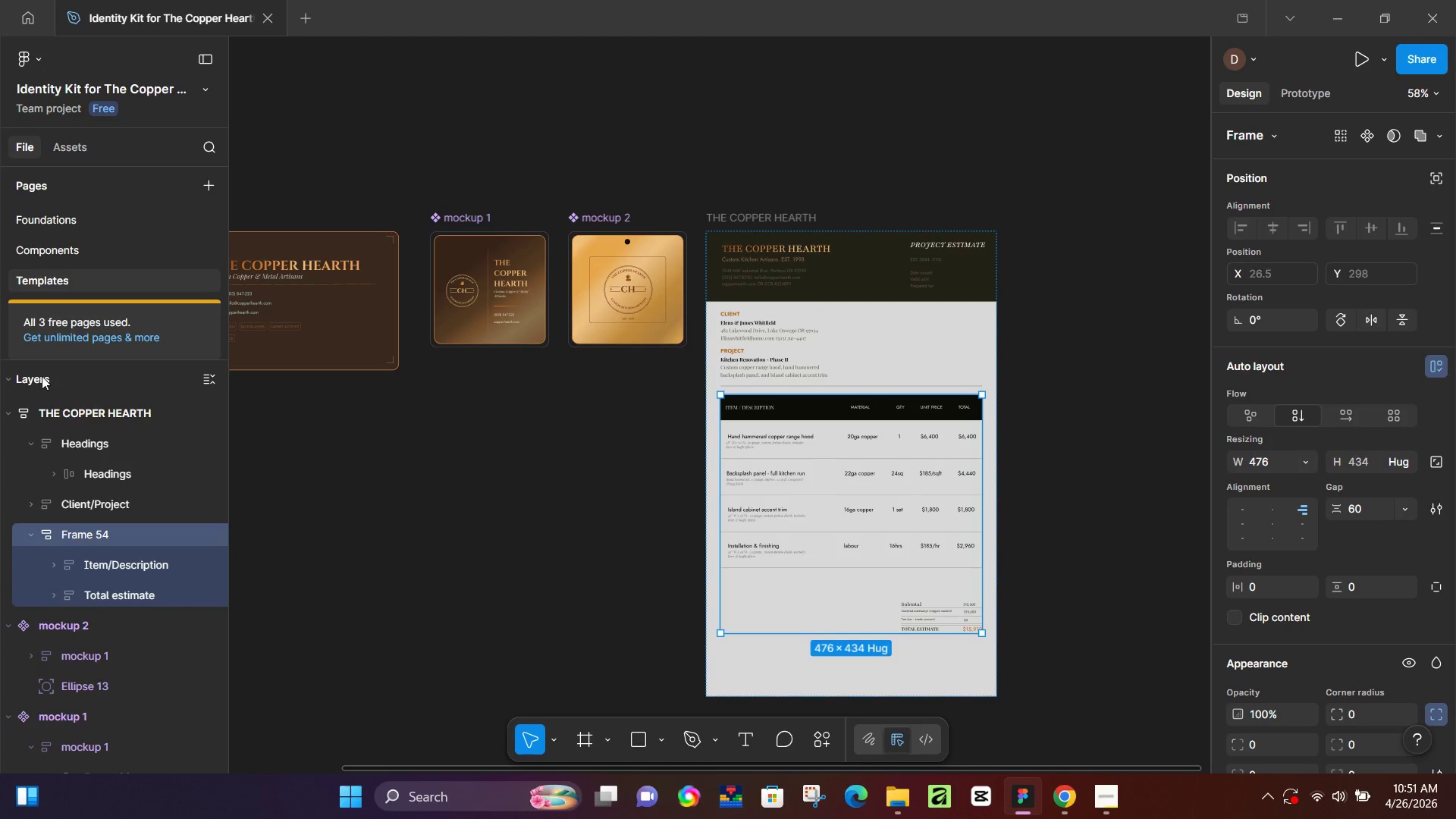 
left_click([73, 224])
 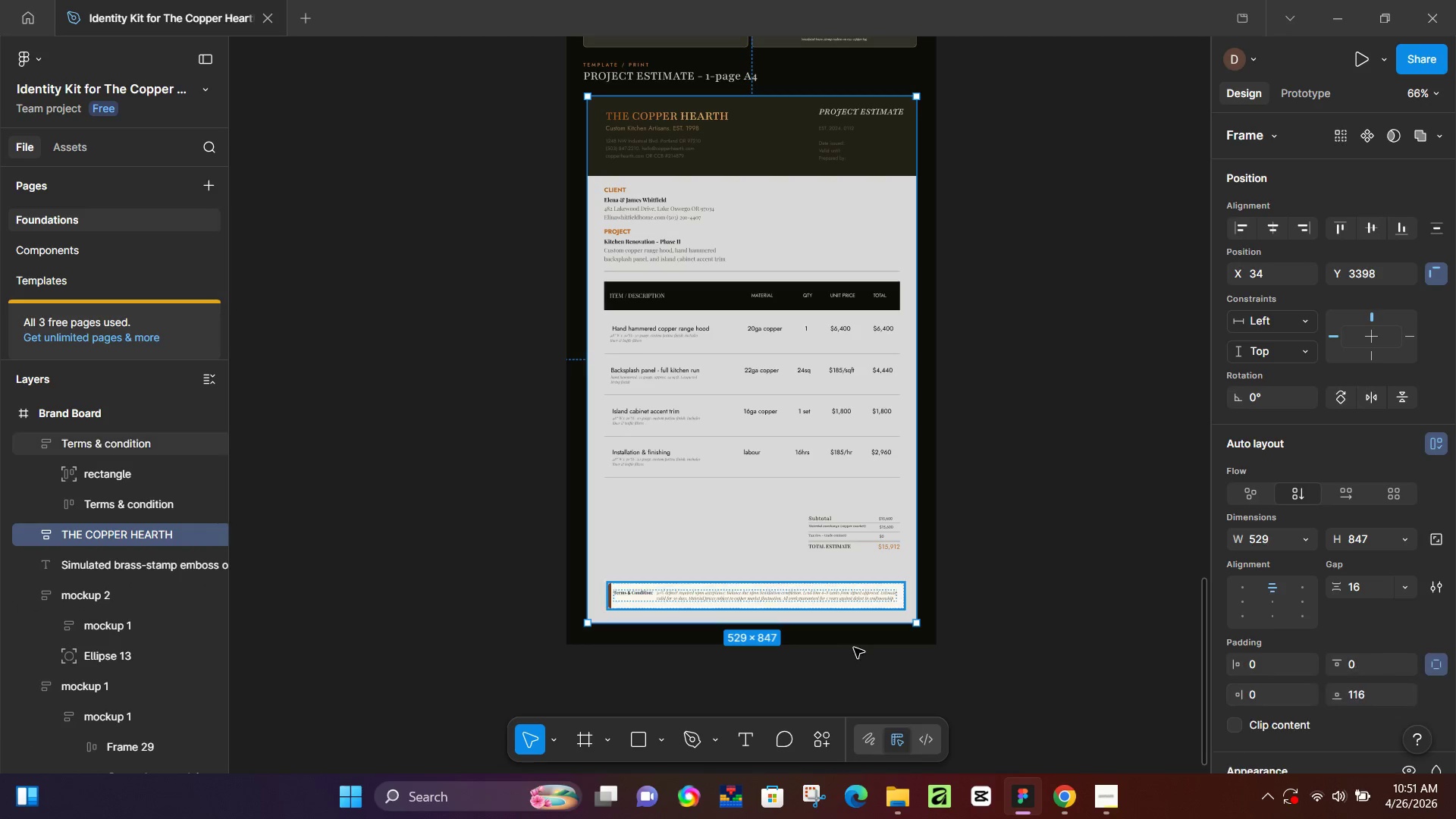 
left_click([825, 595])
 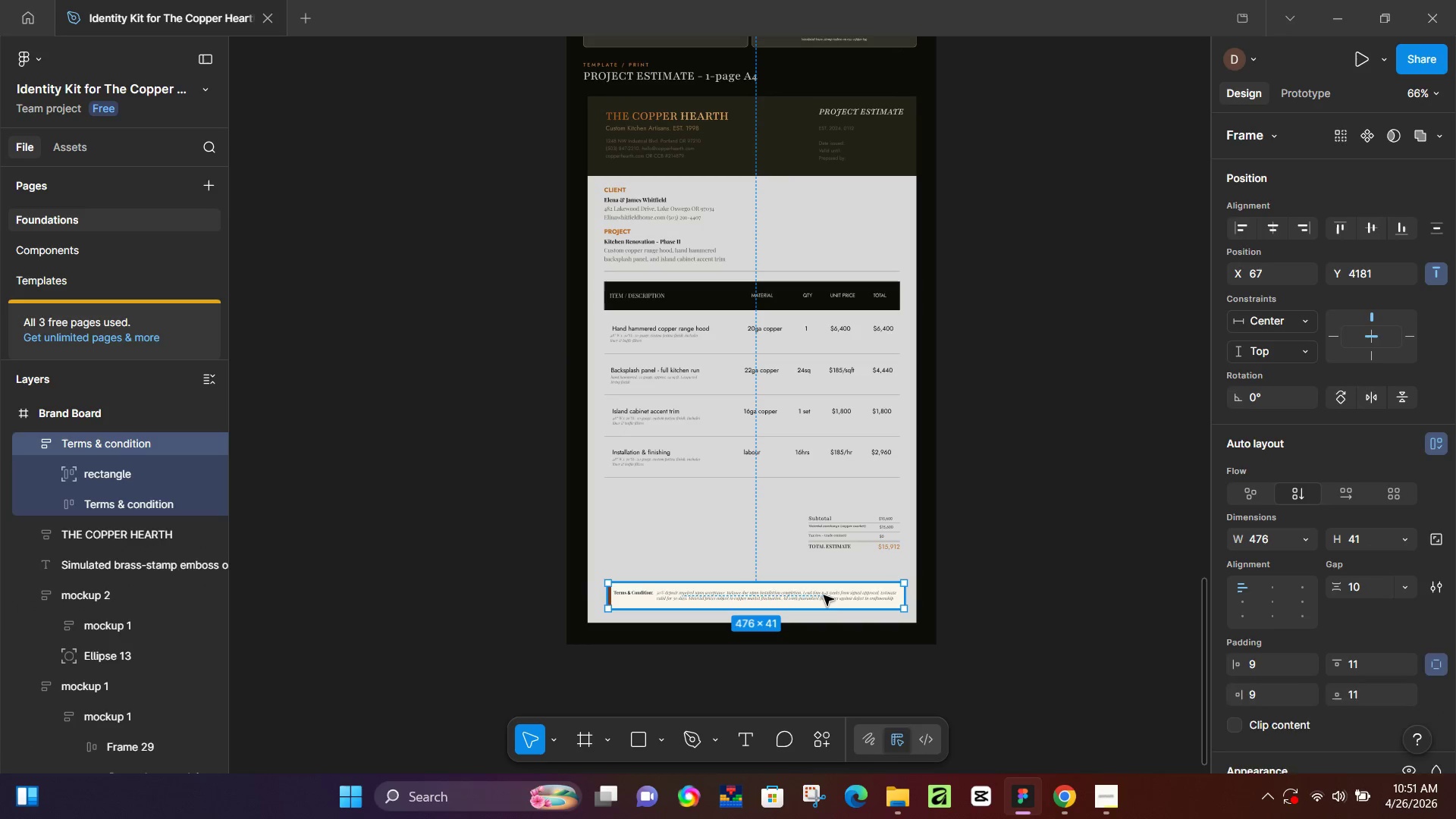 
hold_key(key=ControlLeft, duration=0.66)
 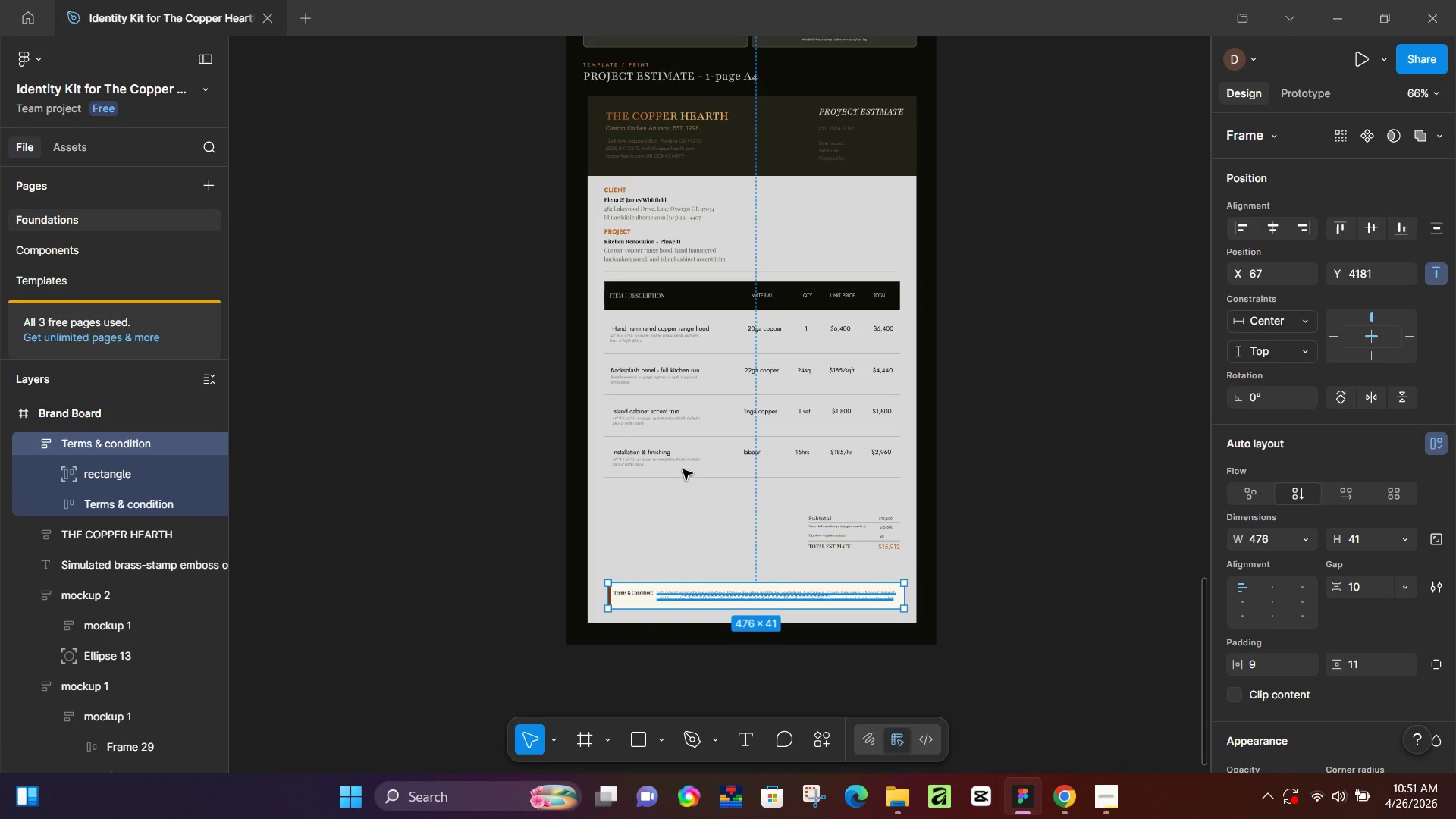 
hold_key(key=ShiftLeft, duration=0.75)
 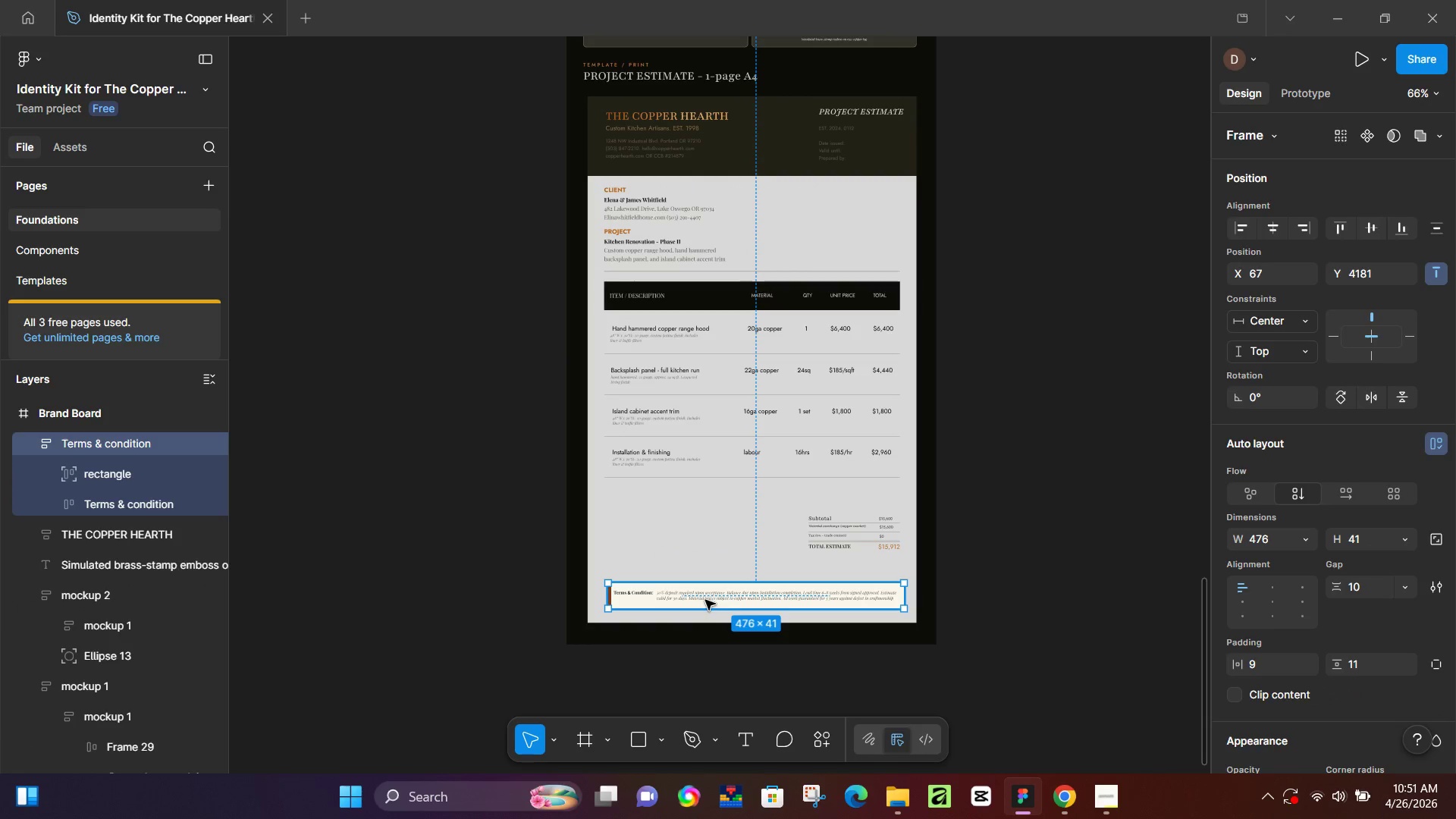 
hold_key(key=ShiftLeft, duration=1.28)
left_click([715, 510])
 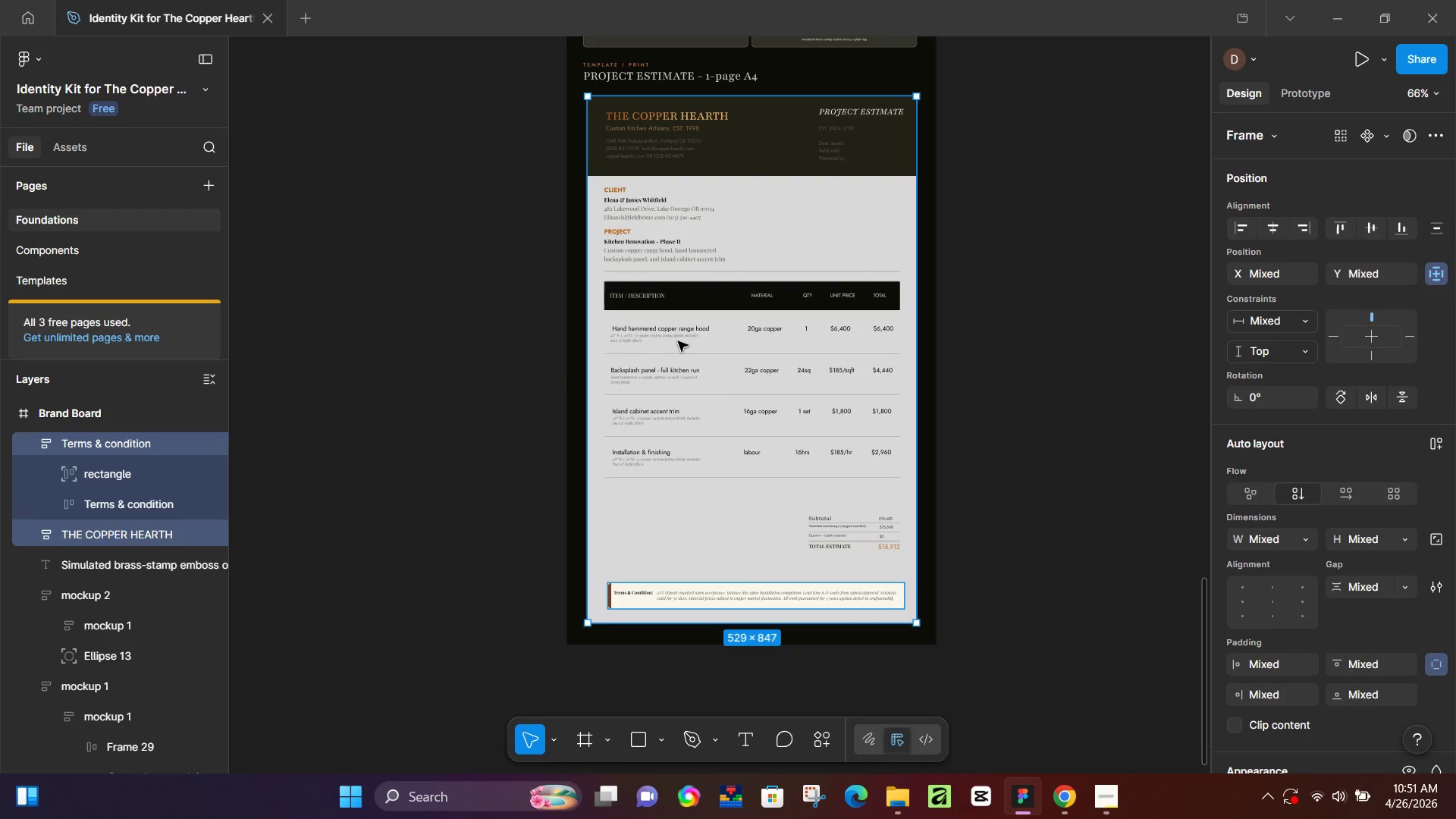 
left_click_drag(start_coordinate=[676, 400], to_coordinate=[680, 398])
 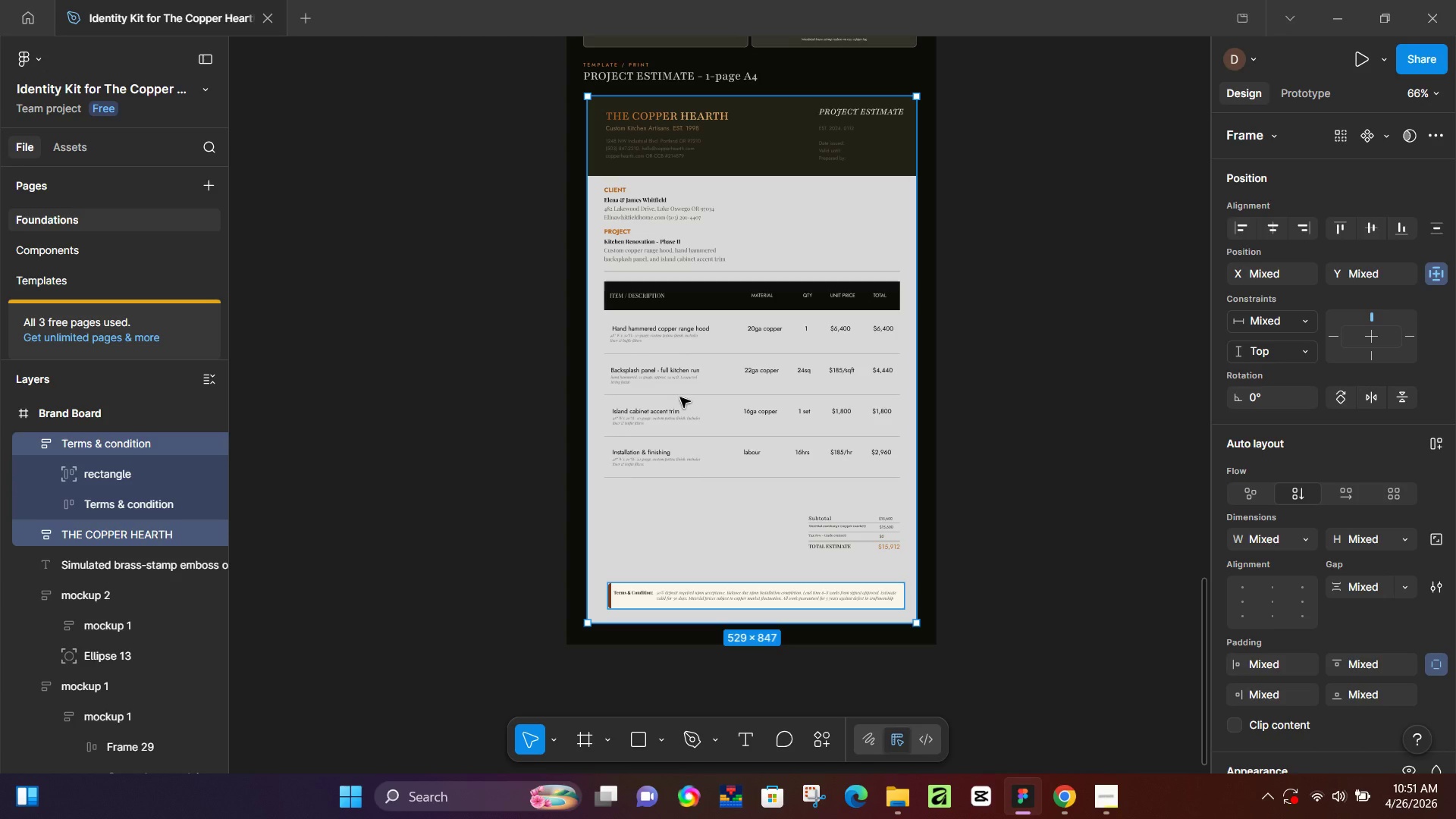 
double_click([680, 397])
 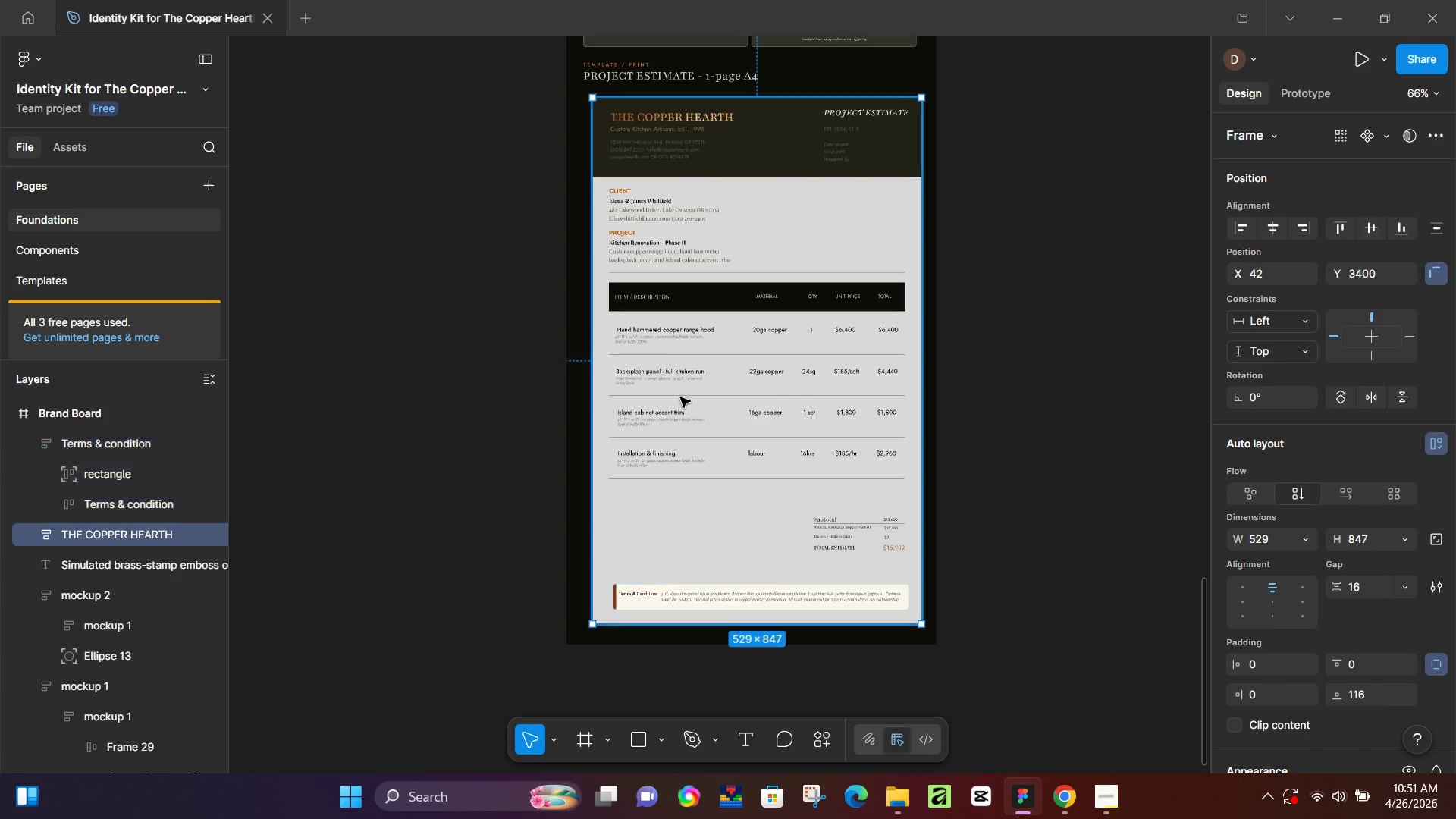 
double_click([680, 397])
 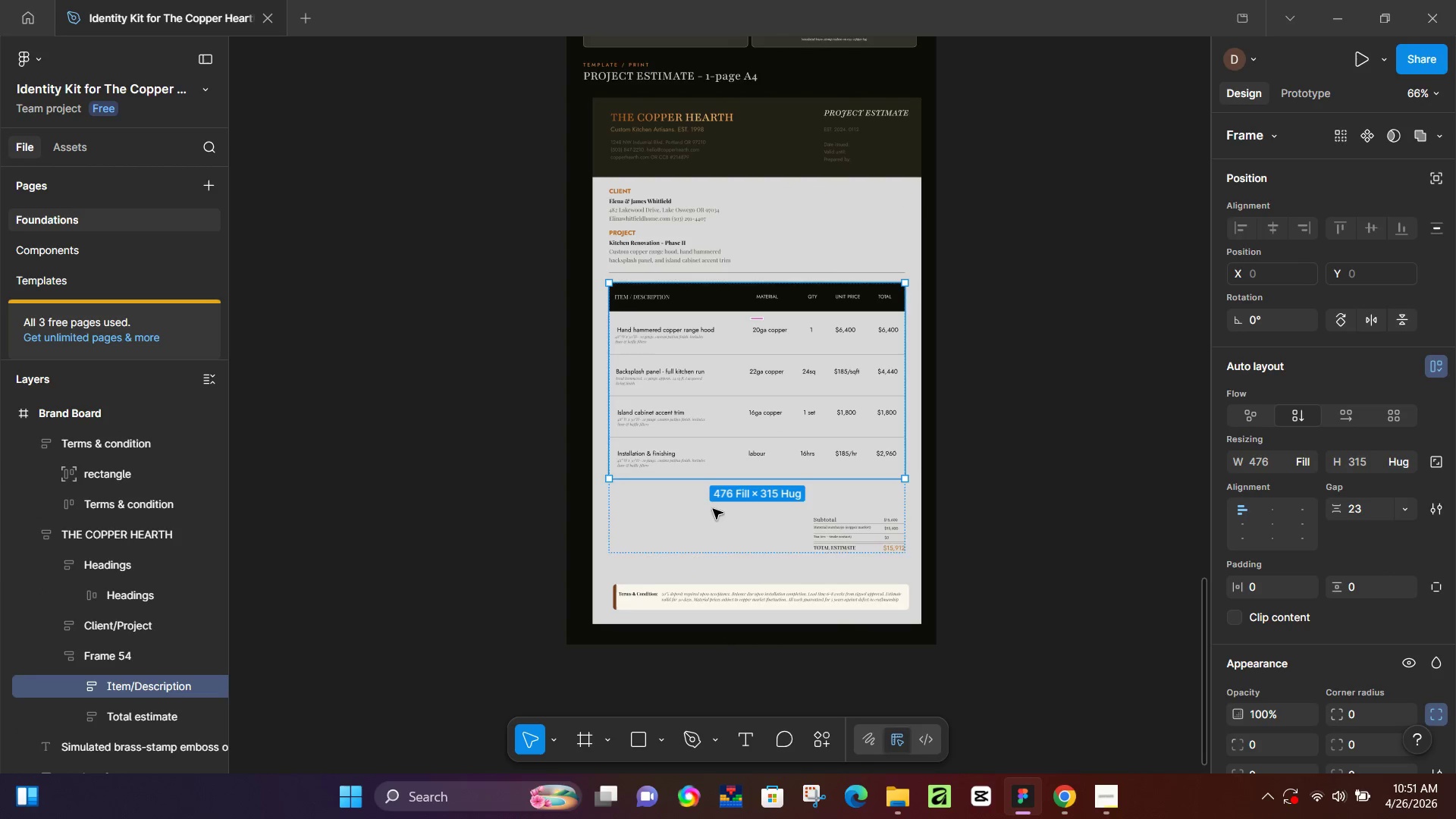 
left_click([717, 516])
 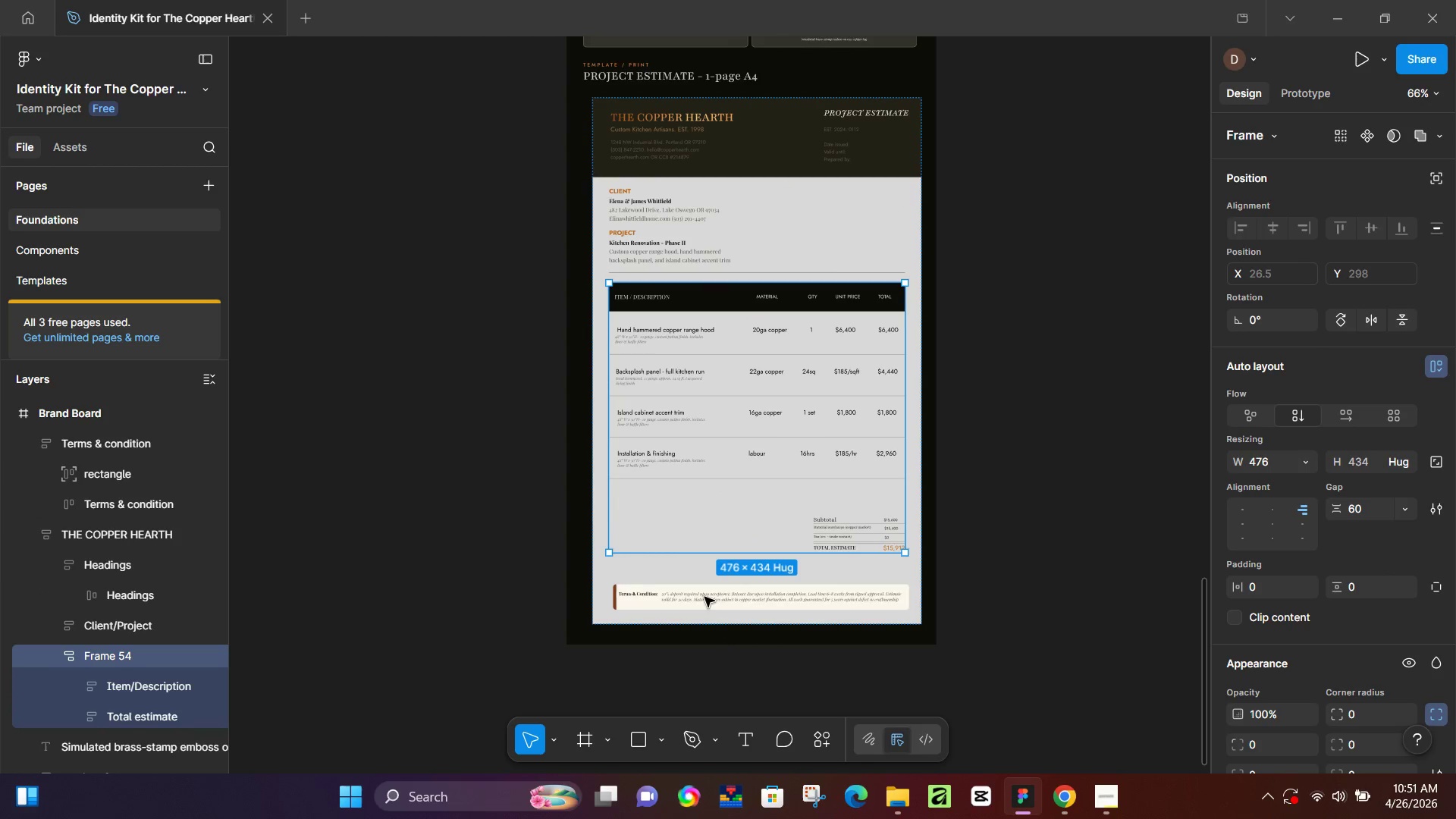 
hold_key(key=ShiftLeft, duration=1.51)
left_click([706, 605])
 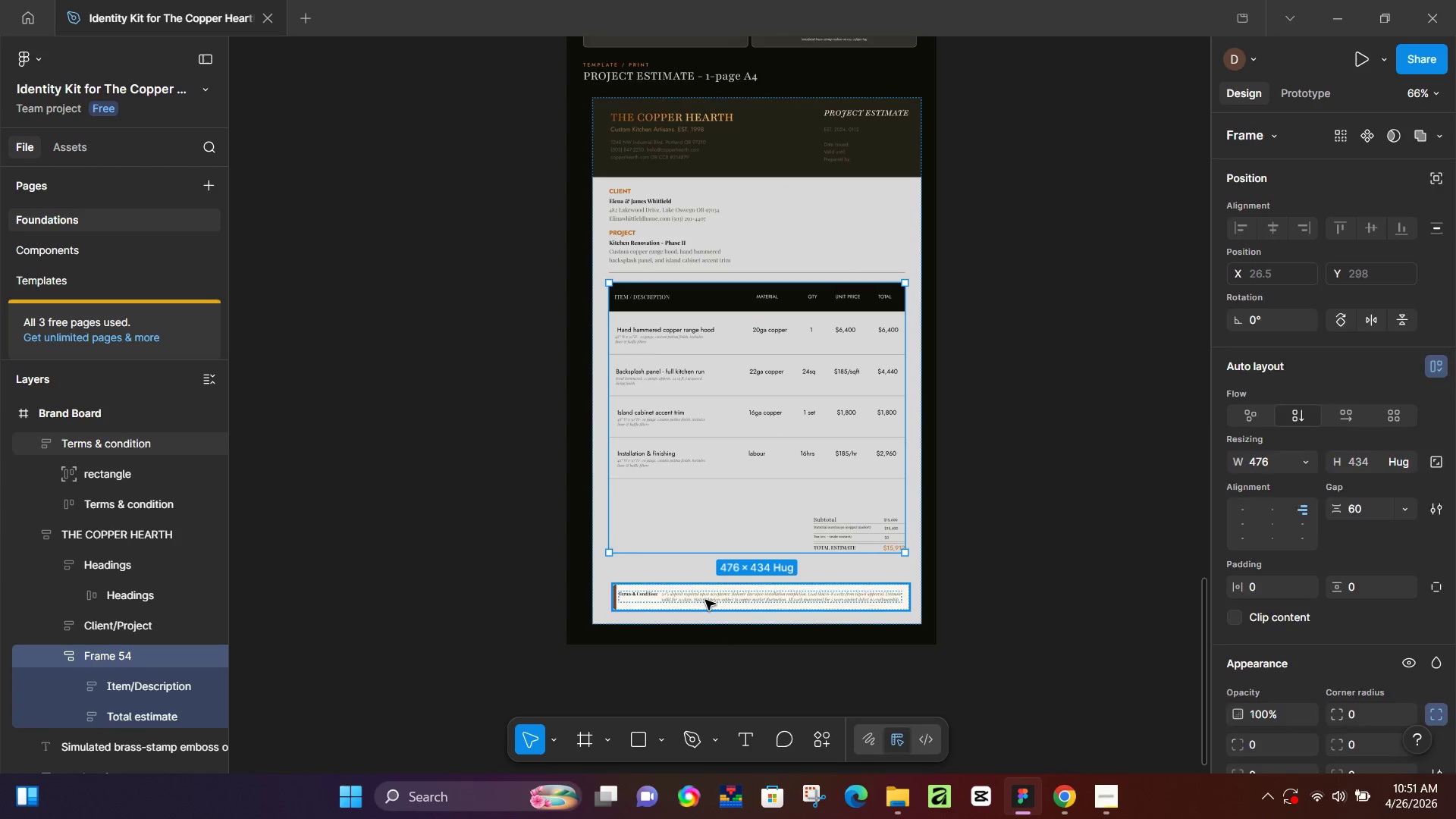 
key(Shift+A)
 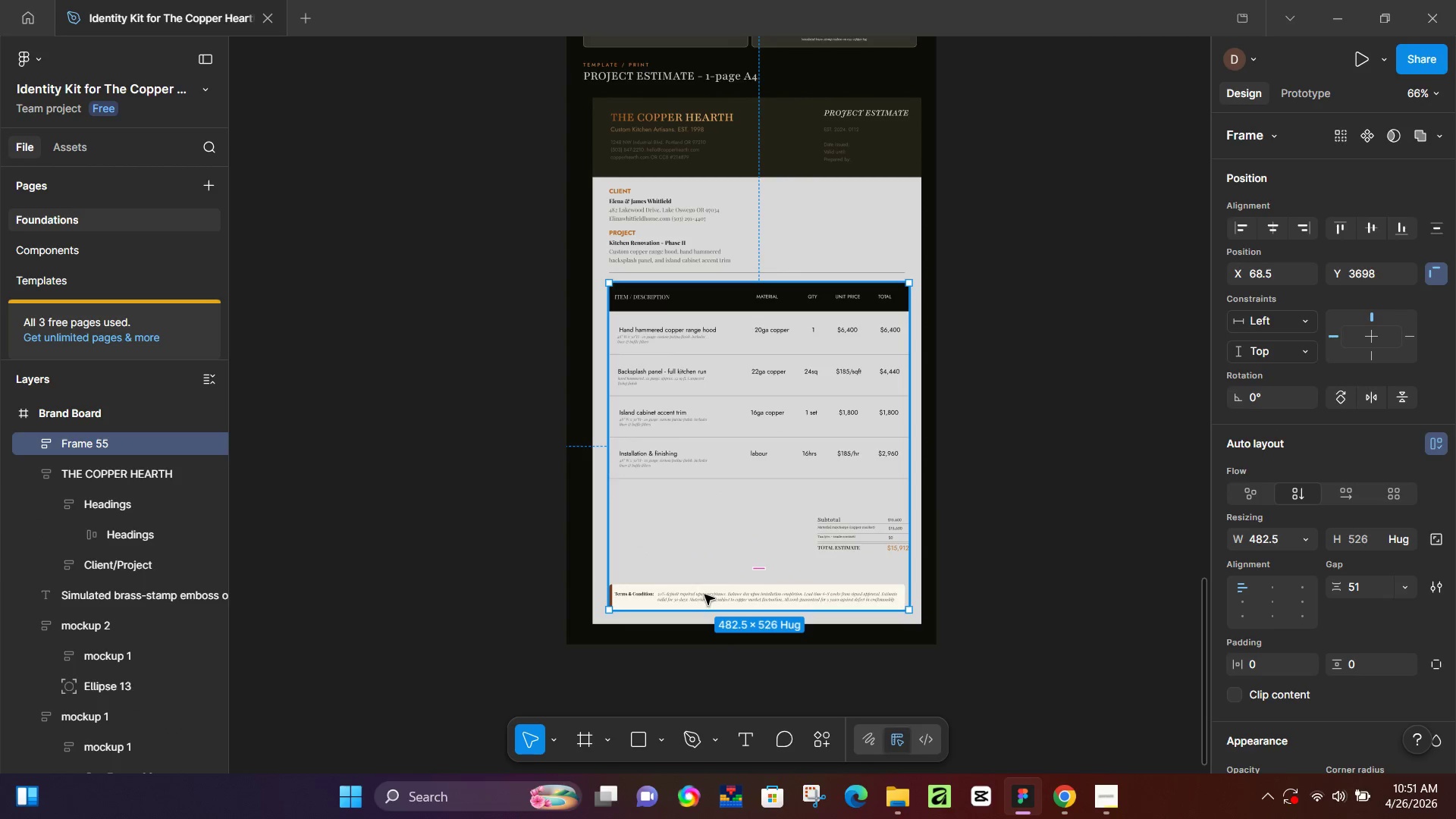 
hold_key(key=ControlLeft, duration=0.78)
 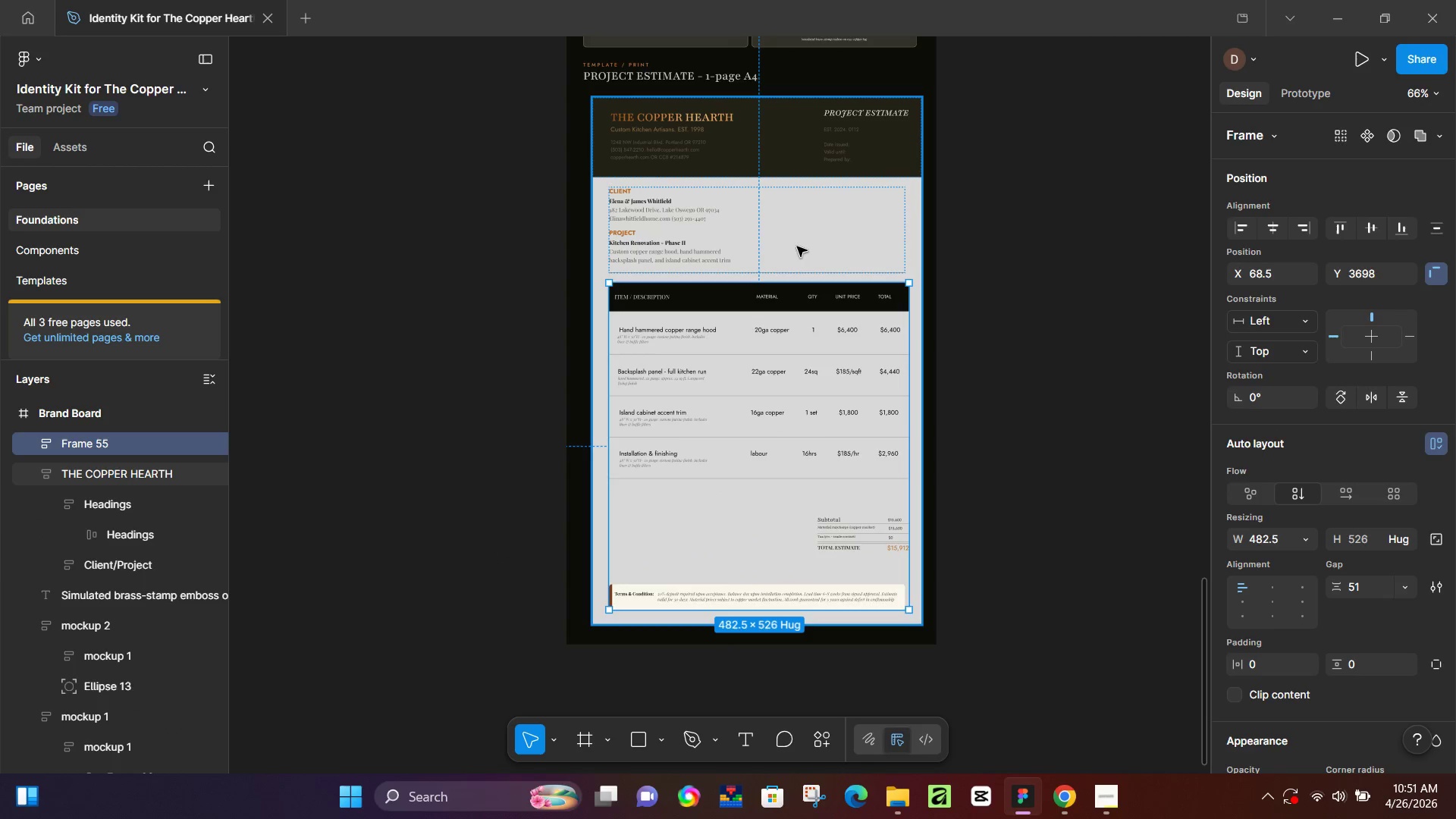 
hold_key(key=ControlLeft, duration=6.59)
left_click([593, 228])
 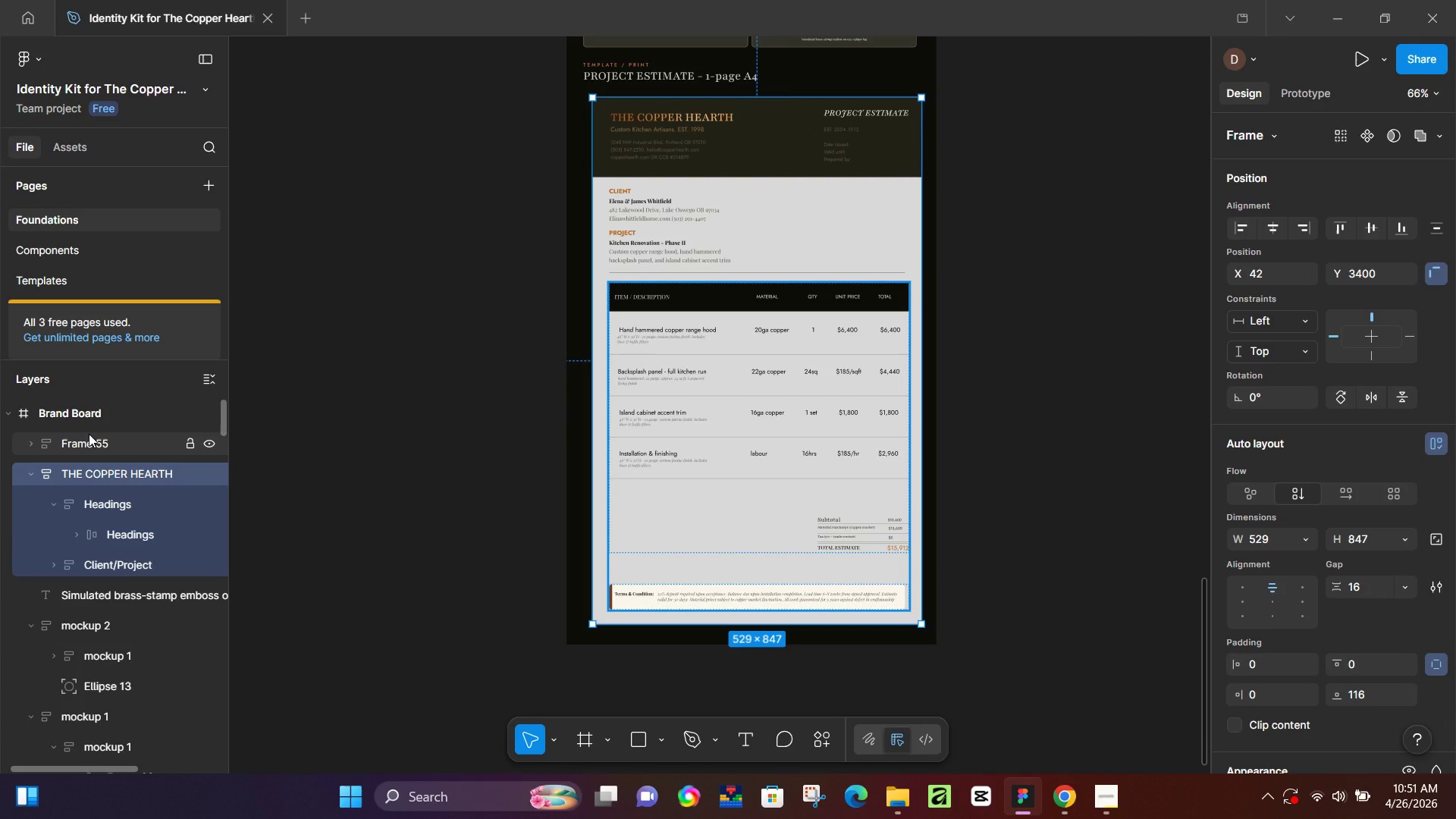 
left_click([89, 434])
 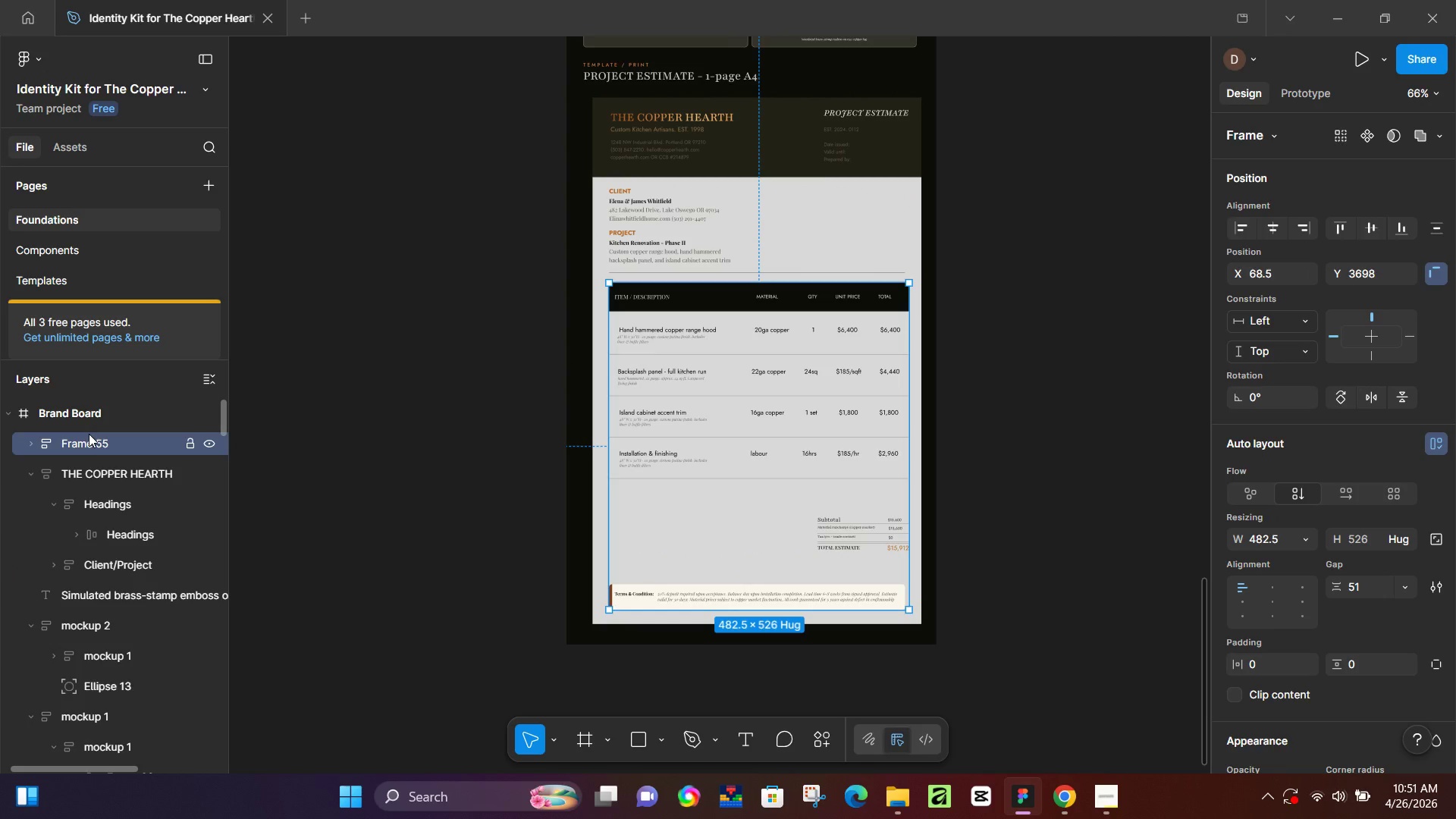 
left_click_drag(start_coordinate=[89, 434], to_coordinate=[89, 482])
 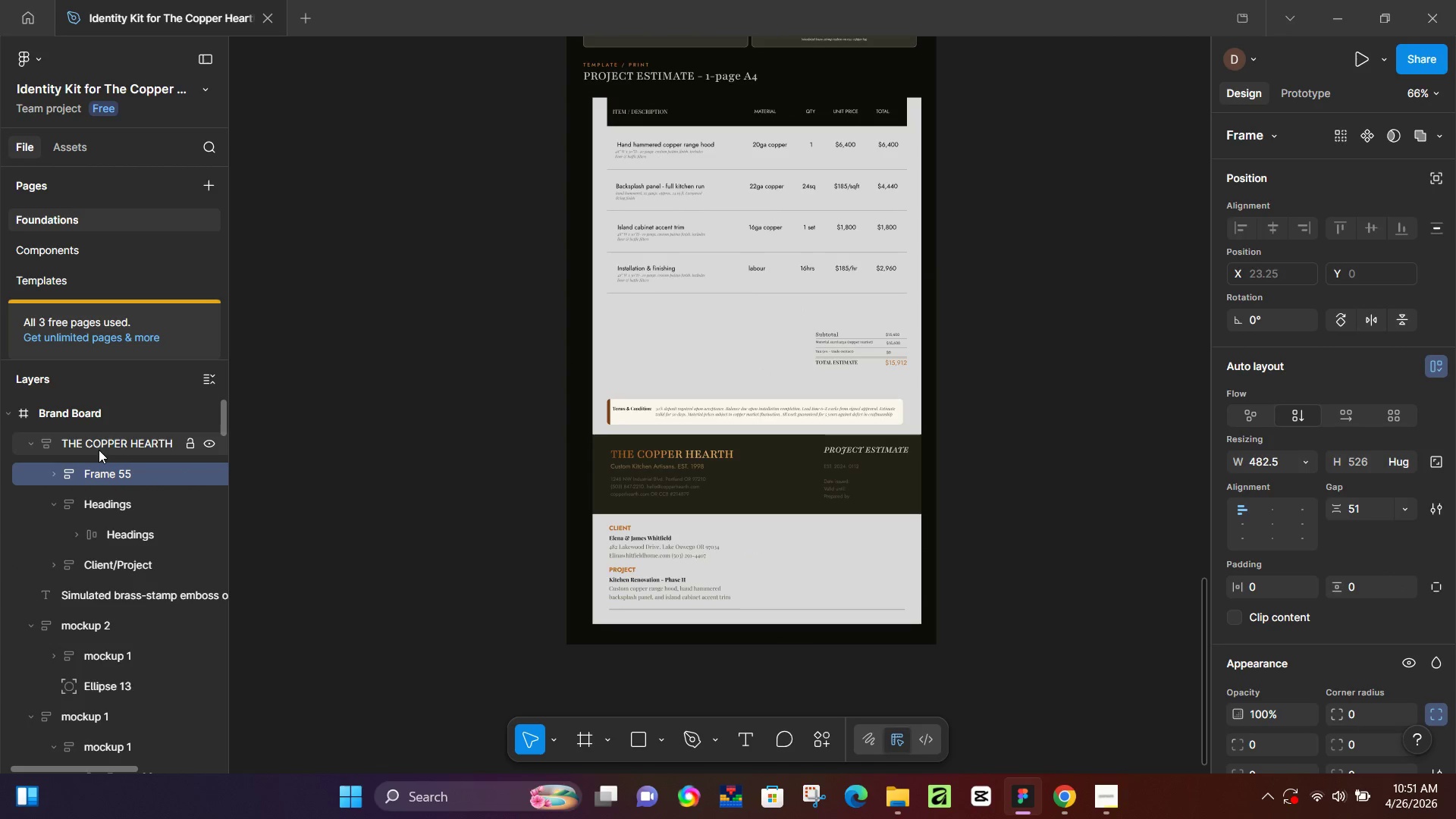 
key(Control+Z)
 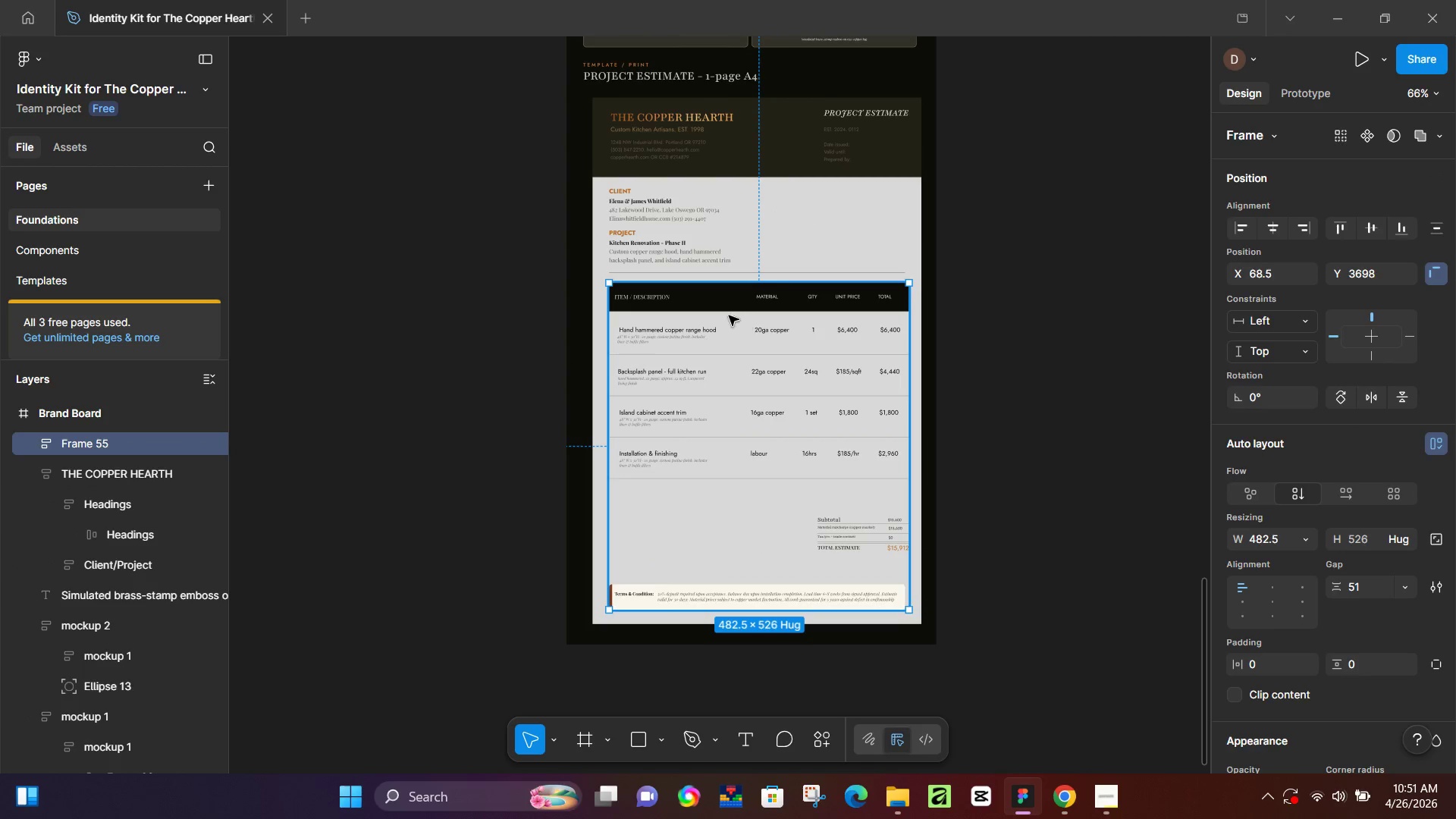 
left_click([615, 225])
 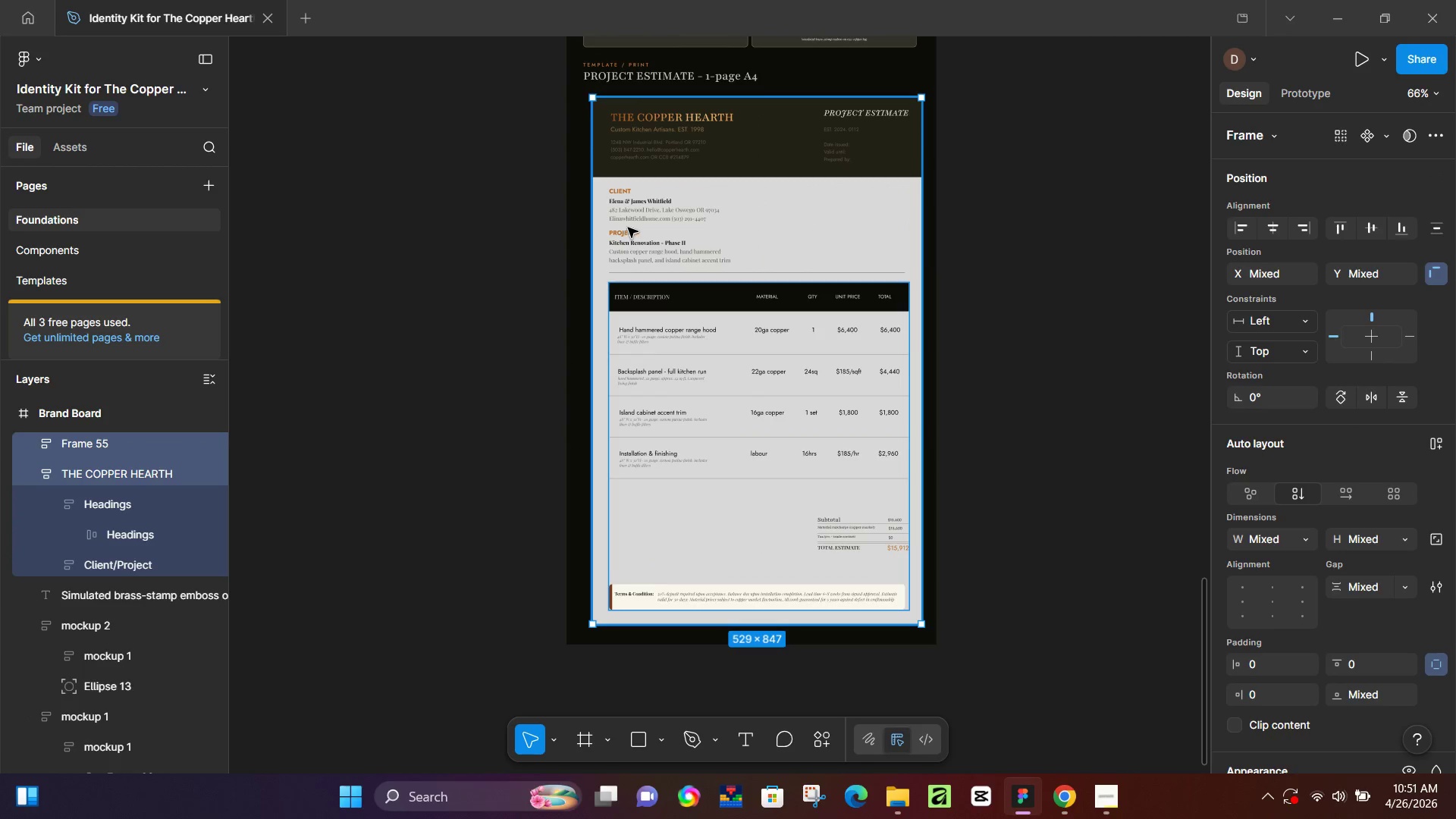 
key(Shift+A)
 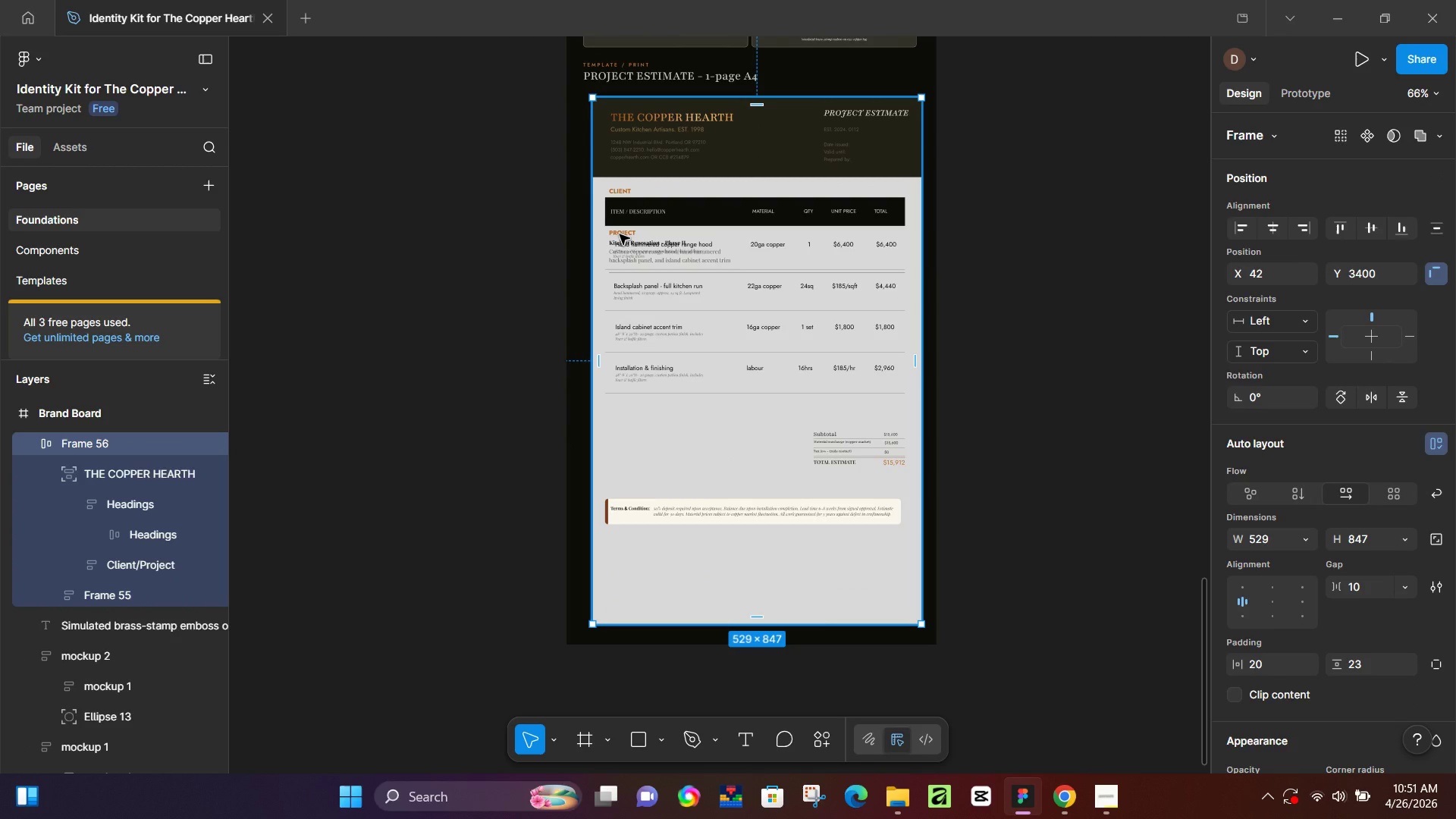 
key(Control+Z)
 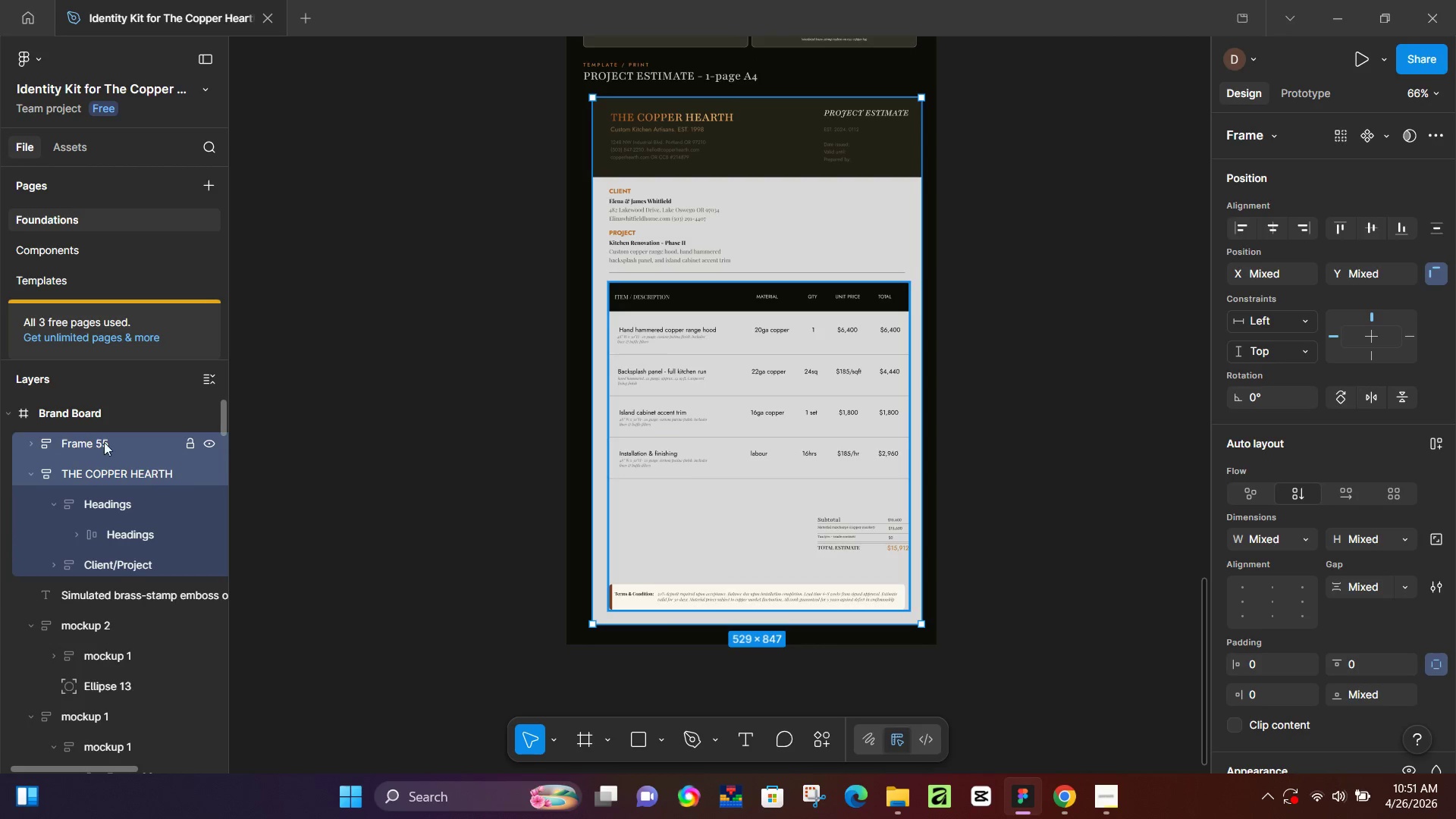 
left_click([1046, 300])
 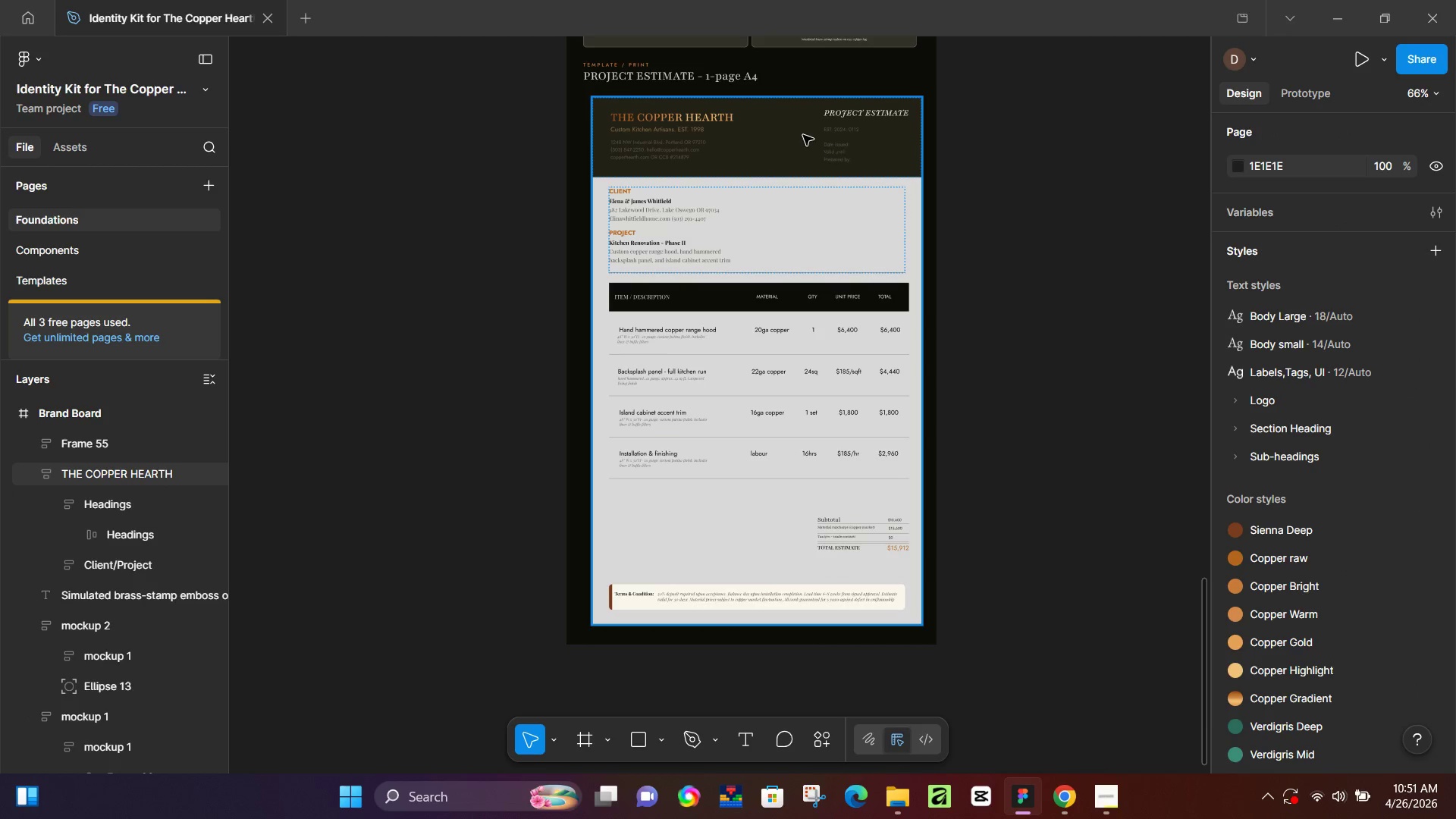 
left_click([803, 135])
 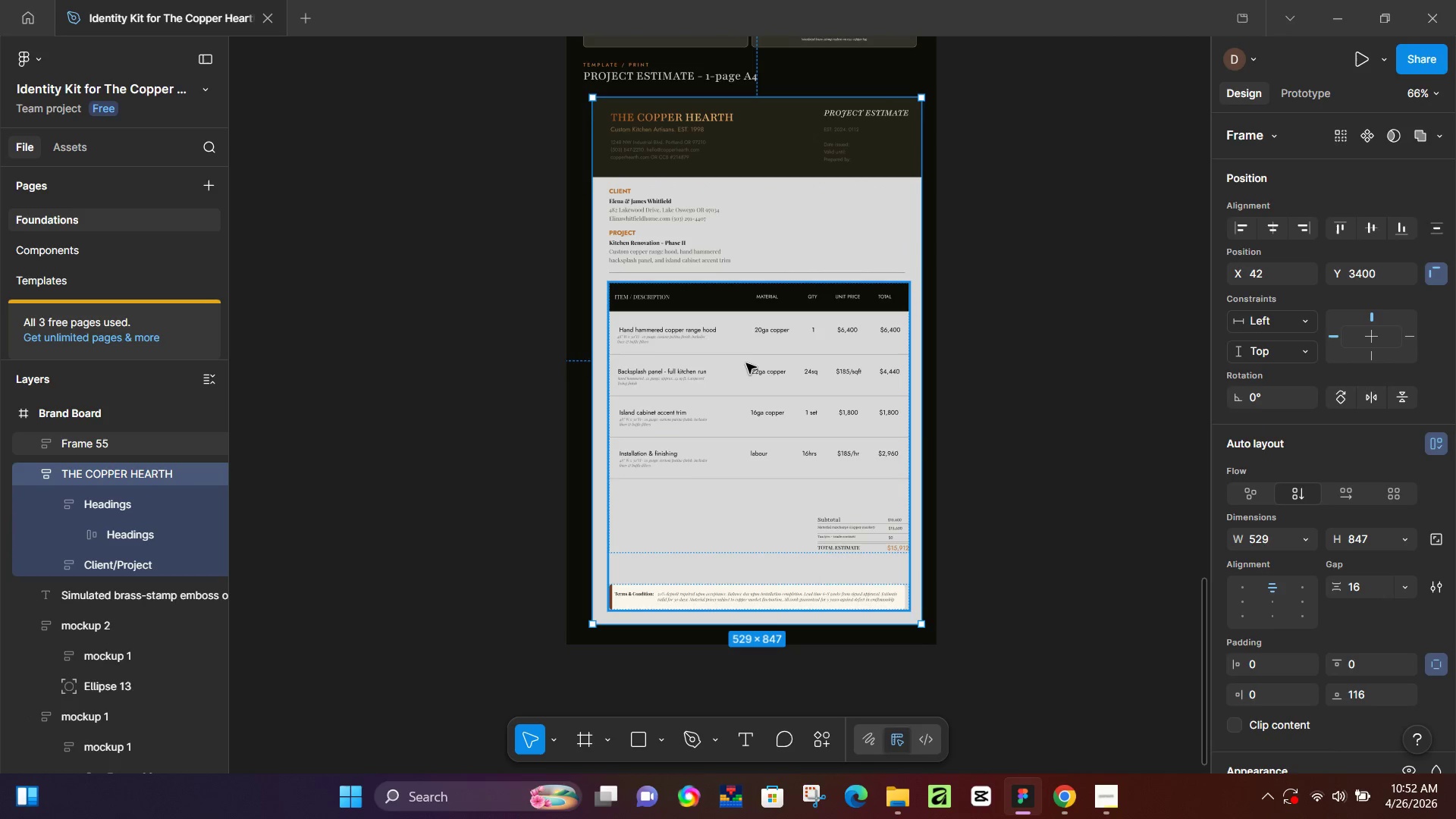 
double_click([746, 363])
 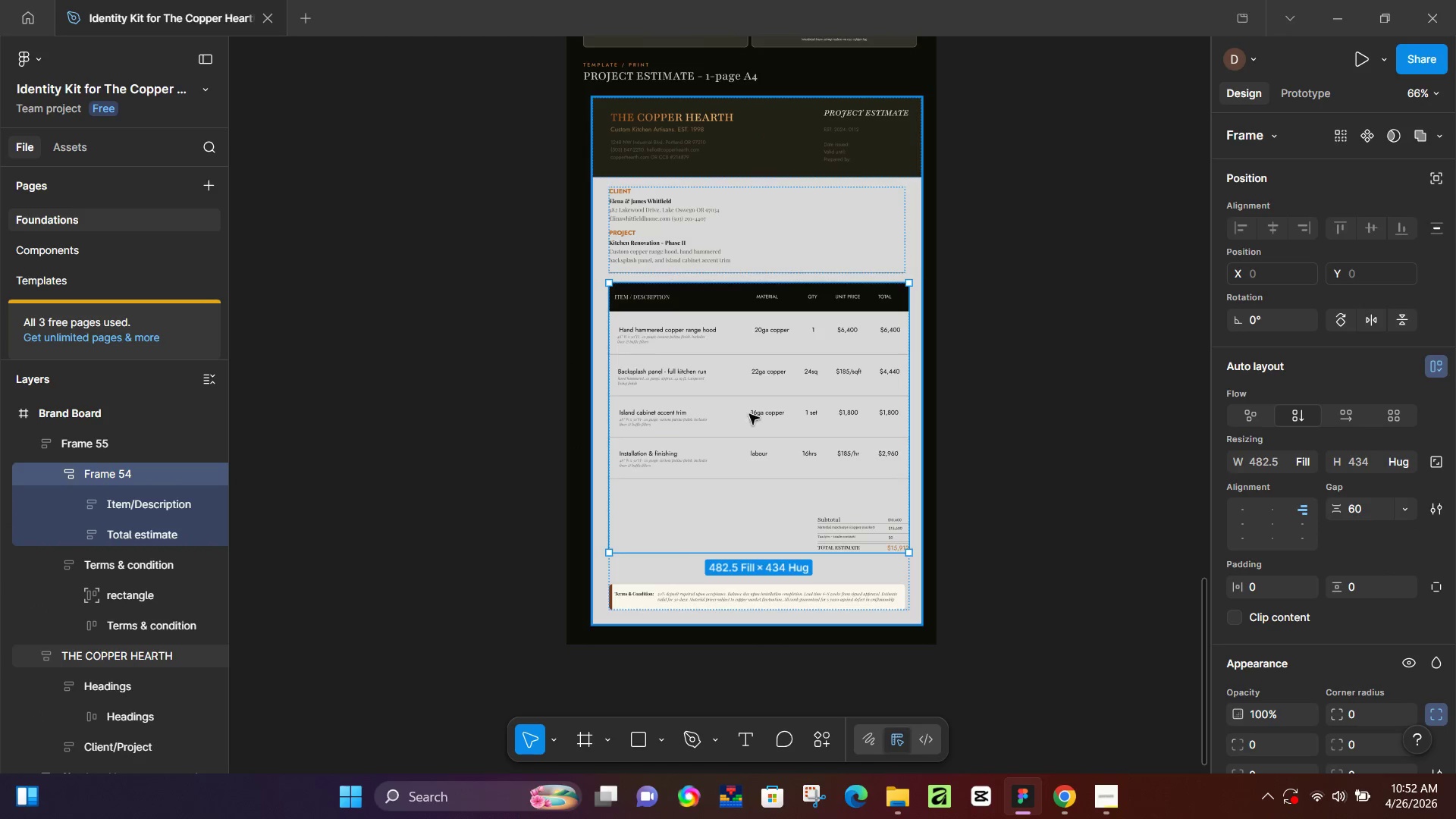 
left_click([717, 598])
 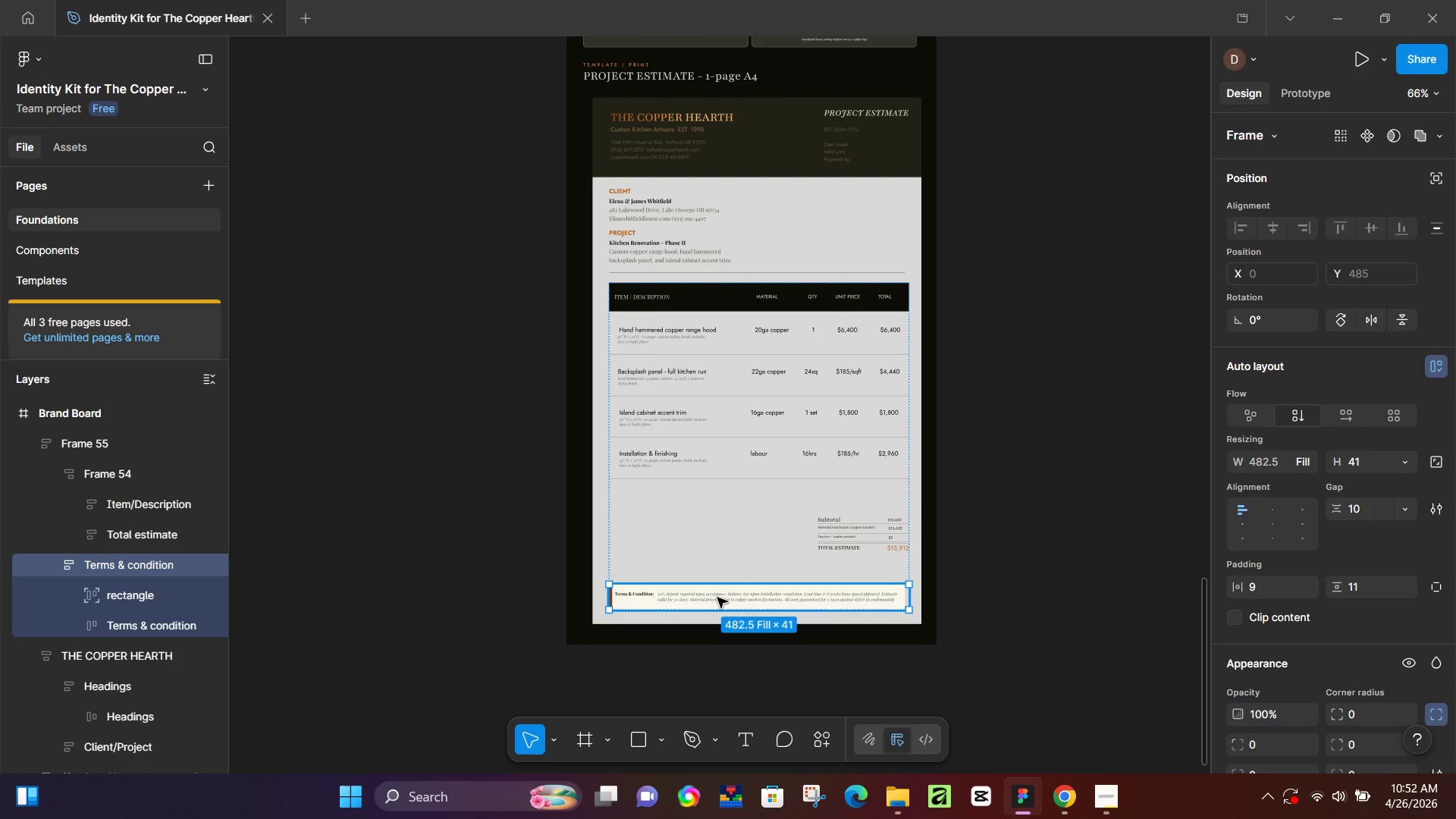 
key(Control+Z)
 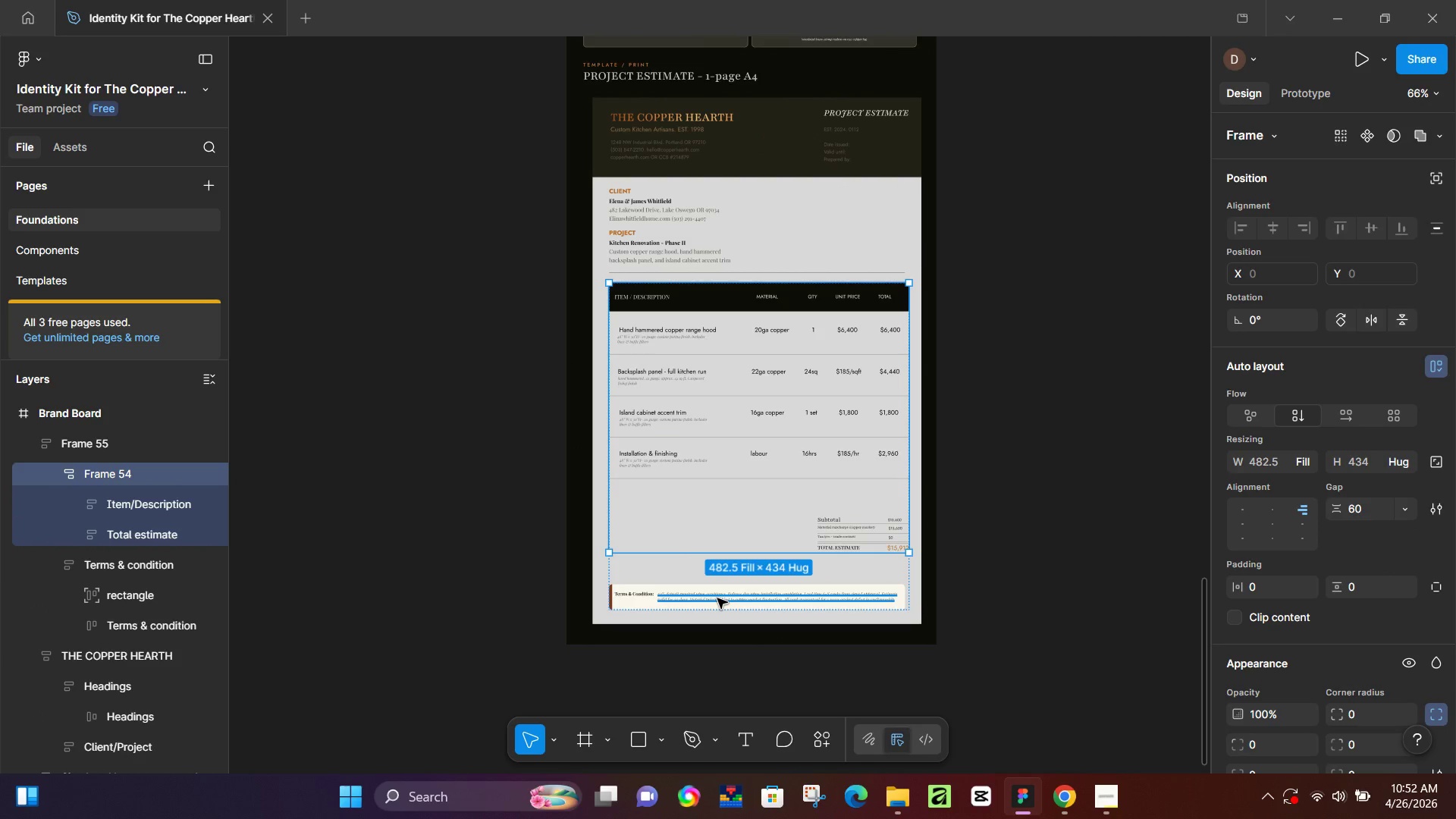 
key(Control+Z)
 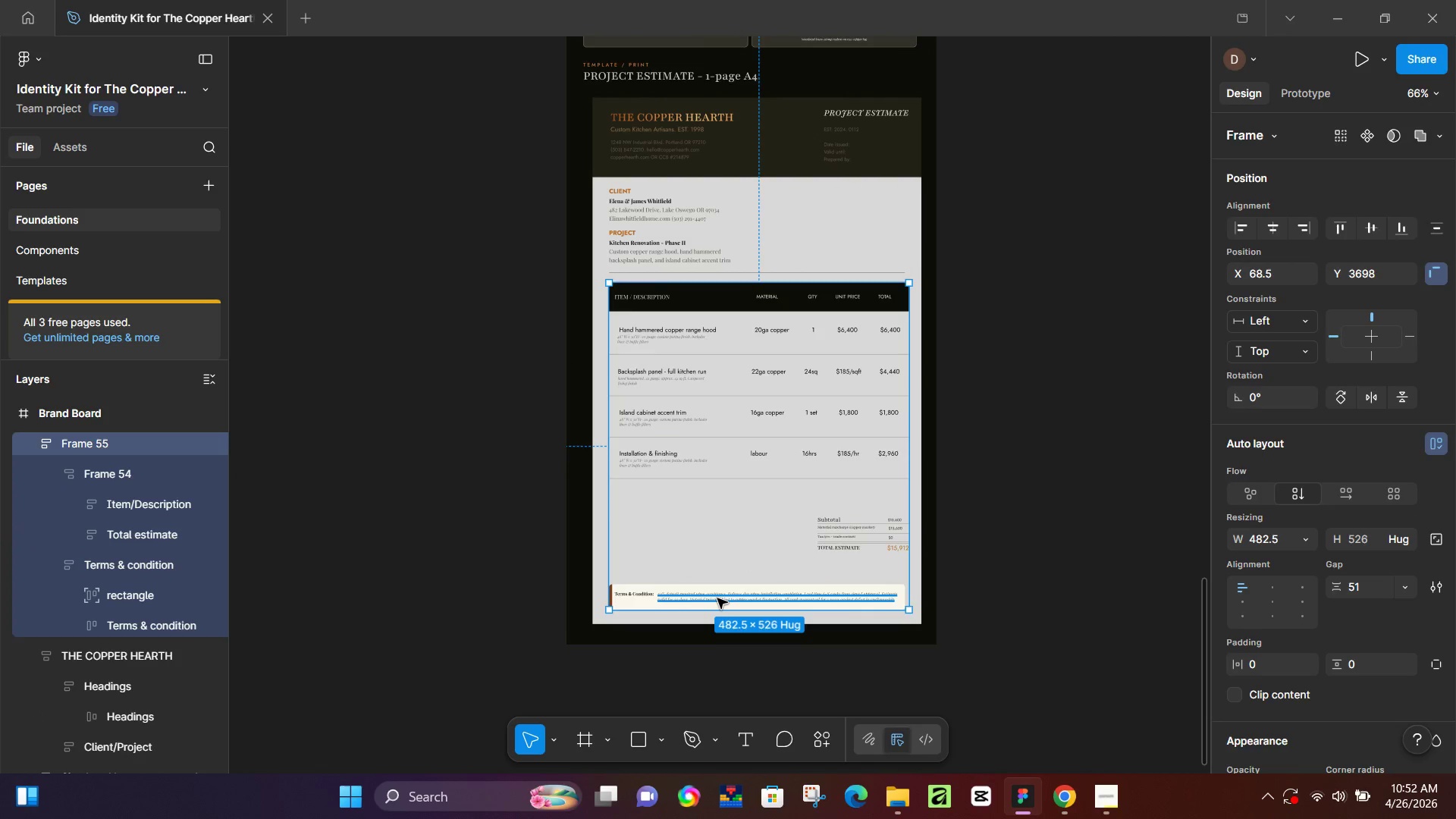 
key(Control+Z)
 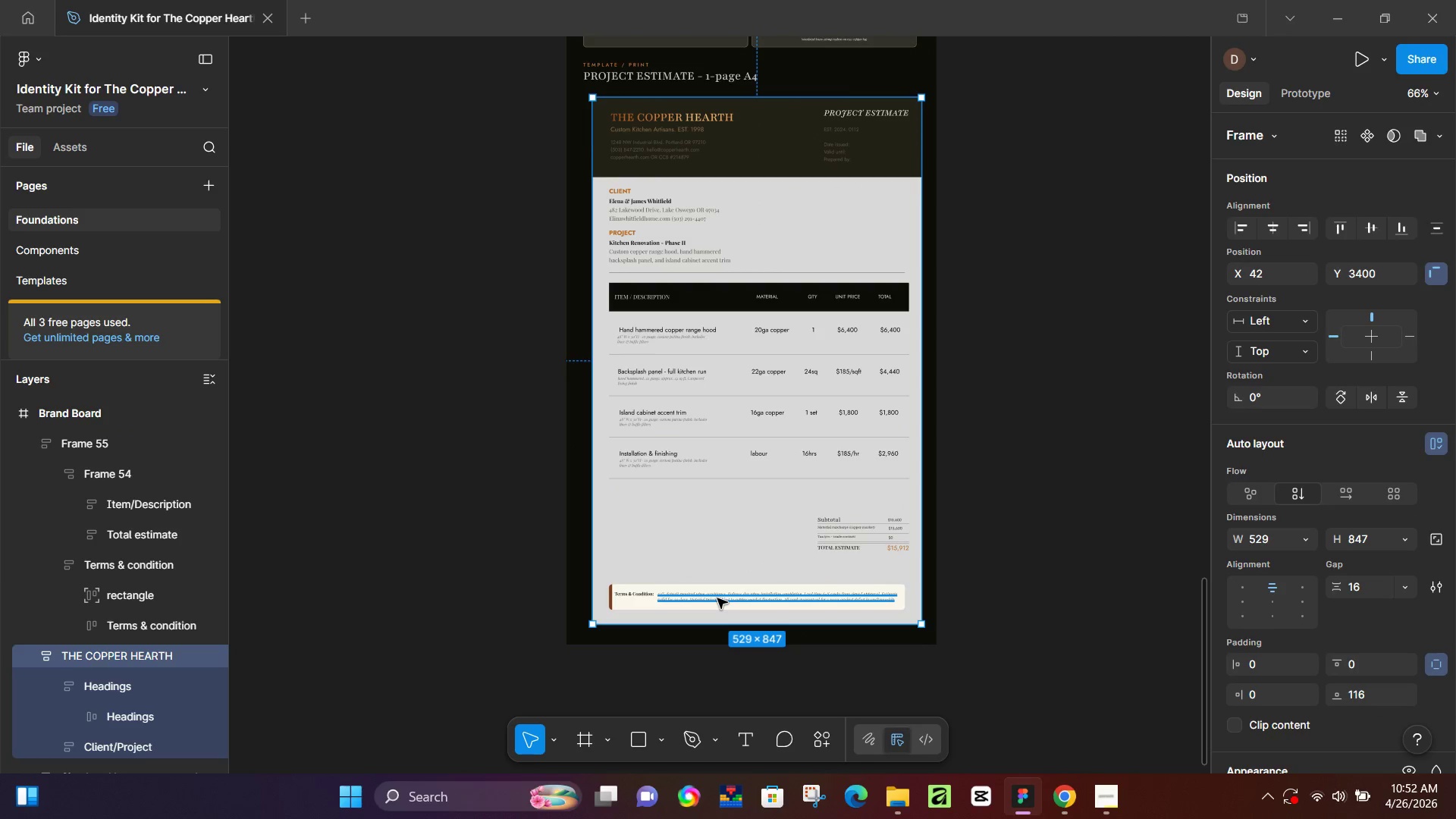 
key(Control+Z)
 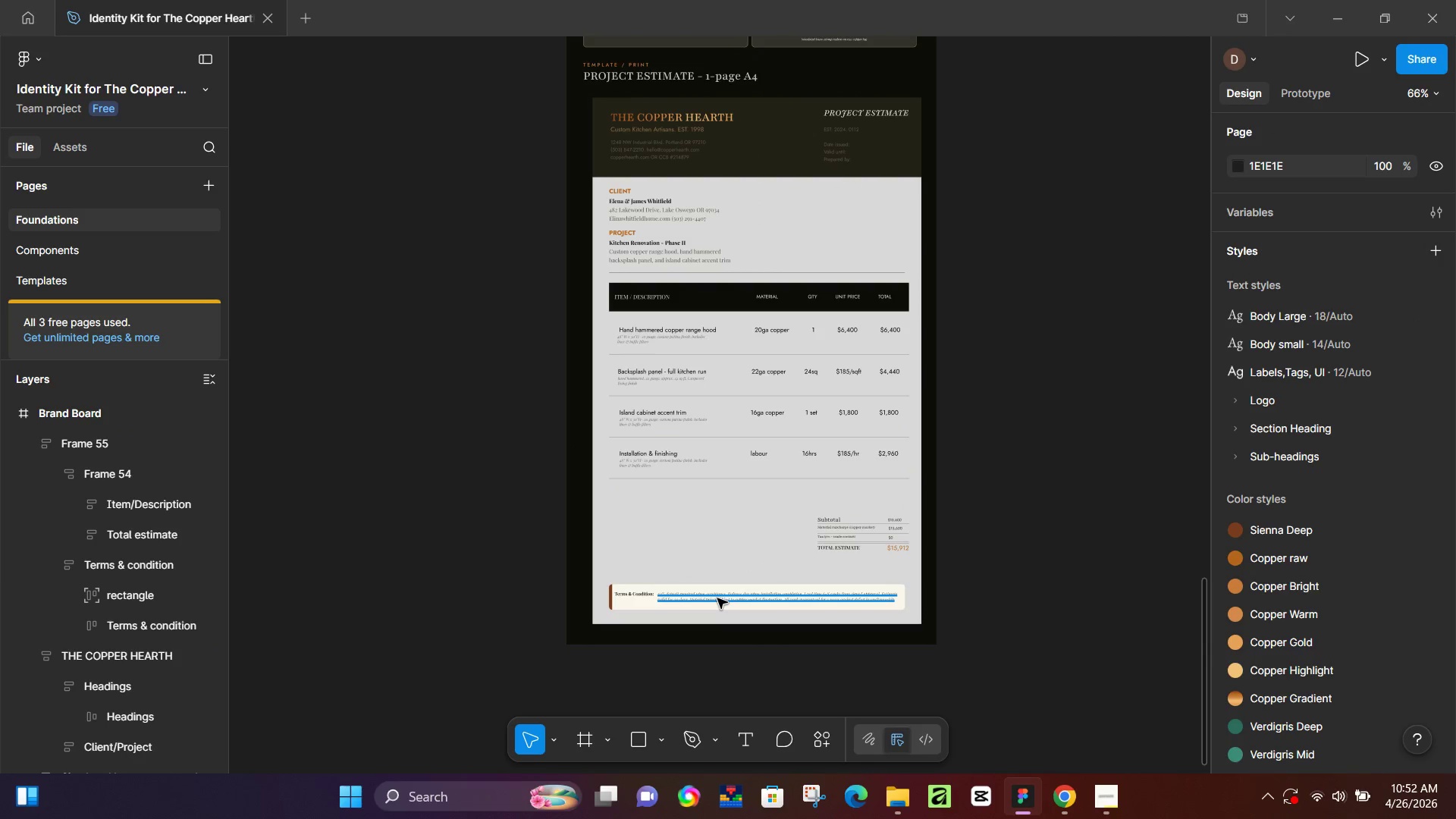 
key(Control+Z)
 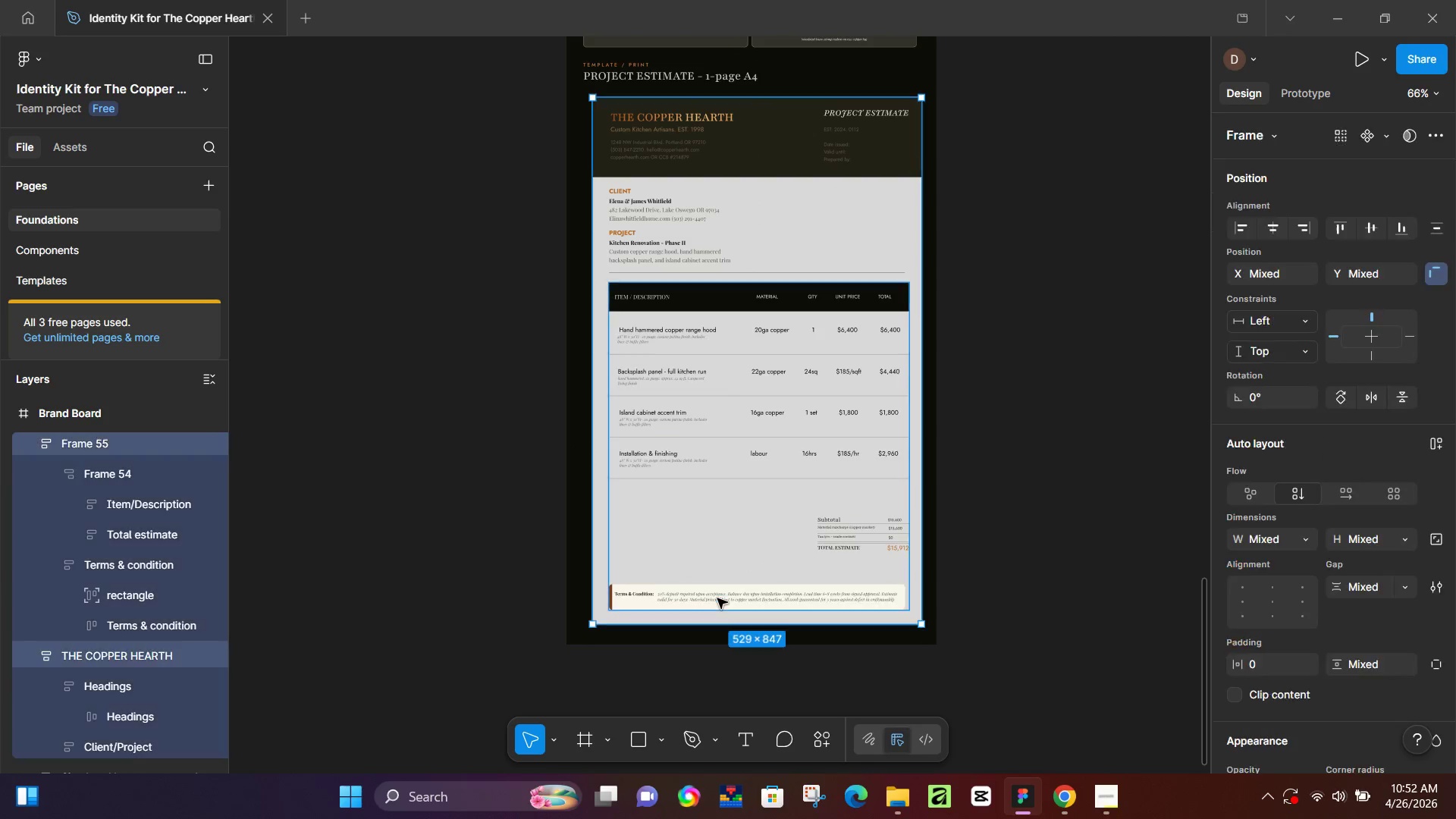 
key(Control+Z)
 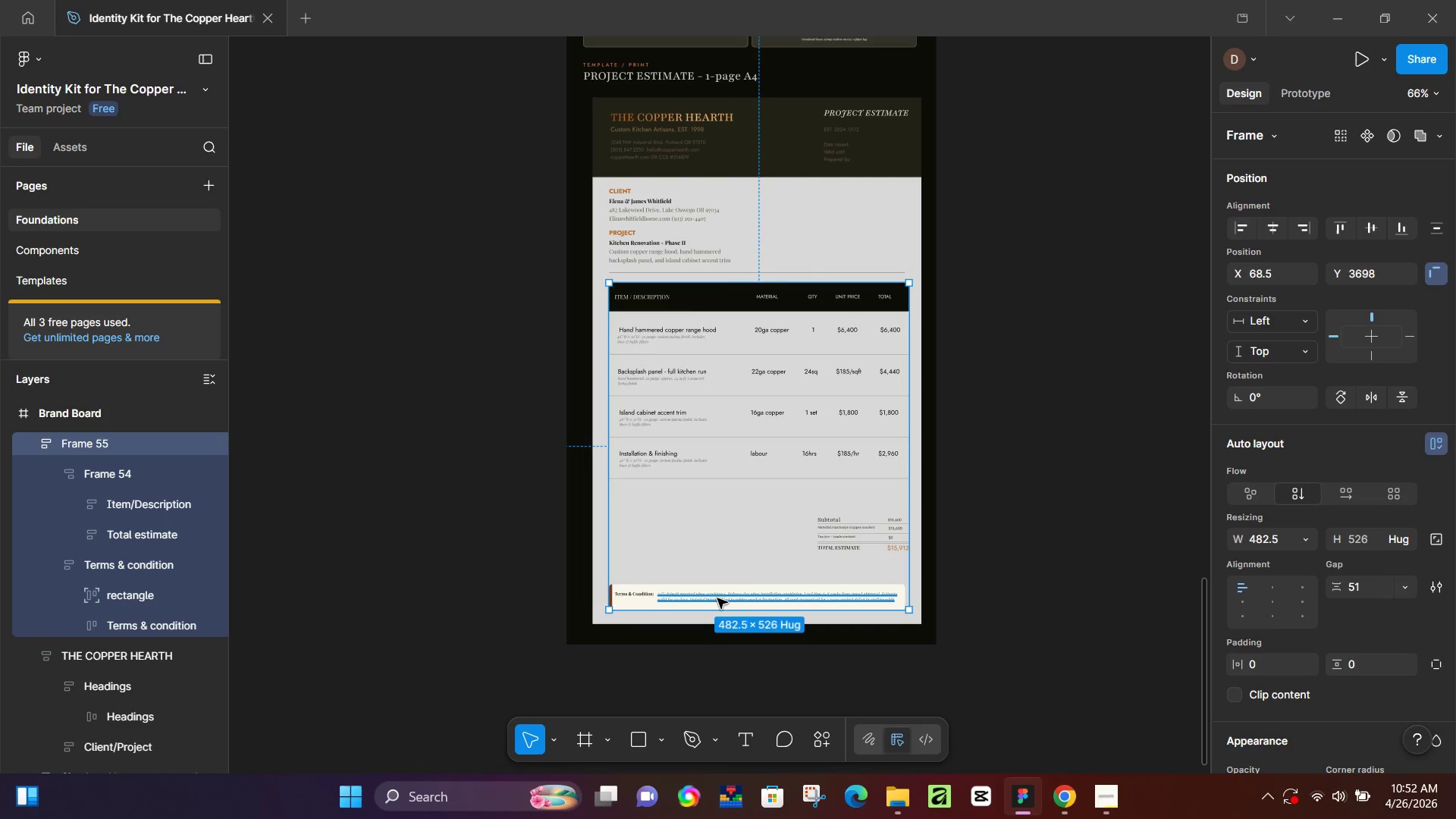 
key(Control+Z)
 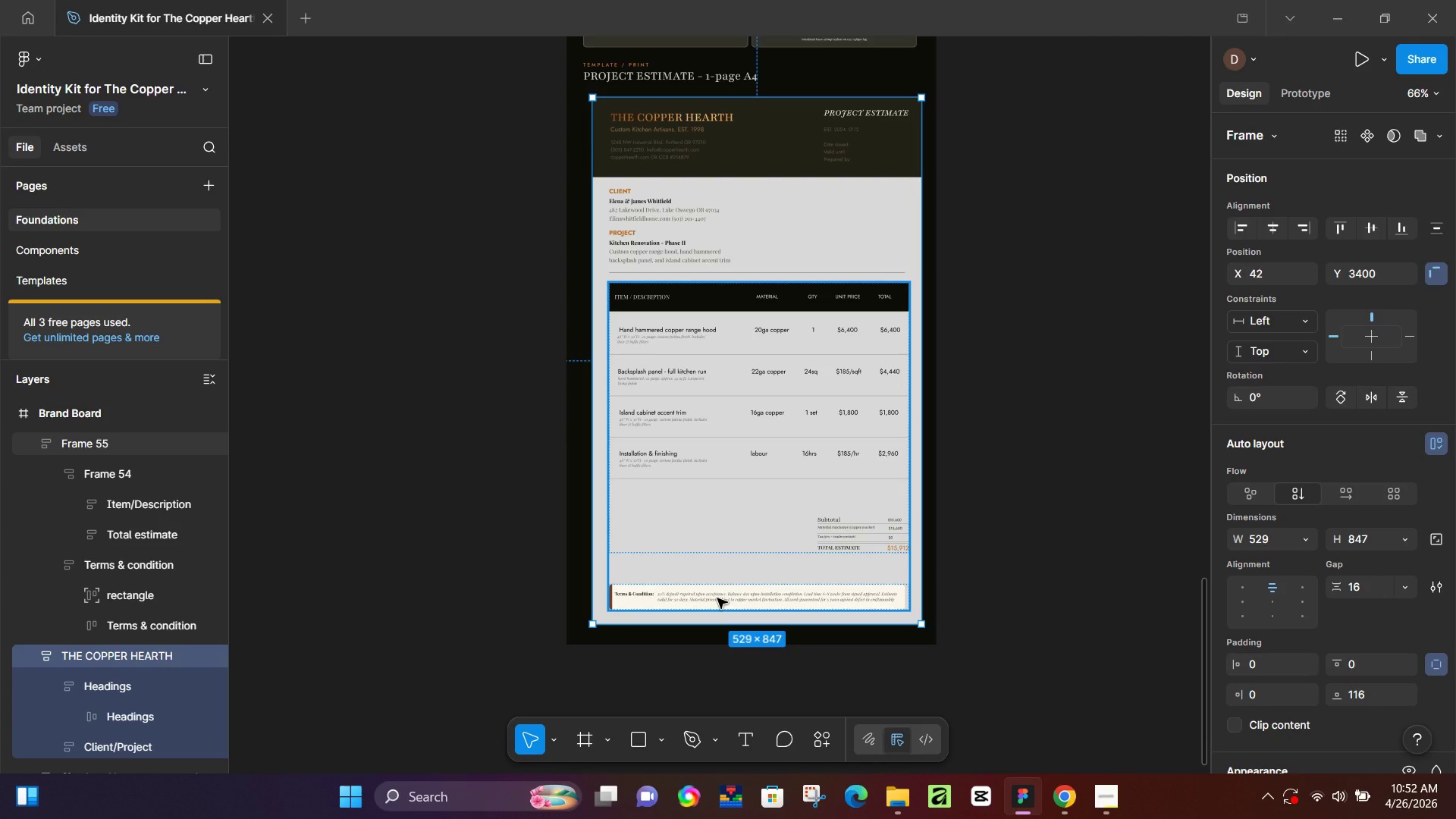 
key(Control+Z)
 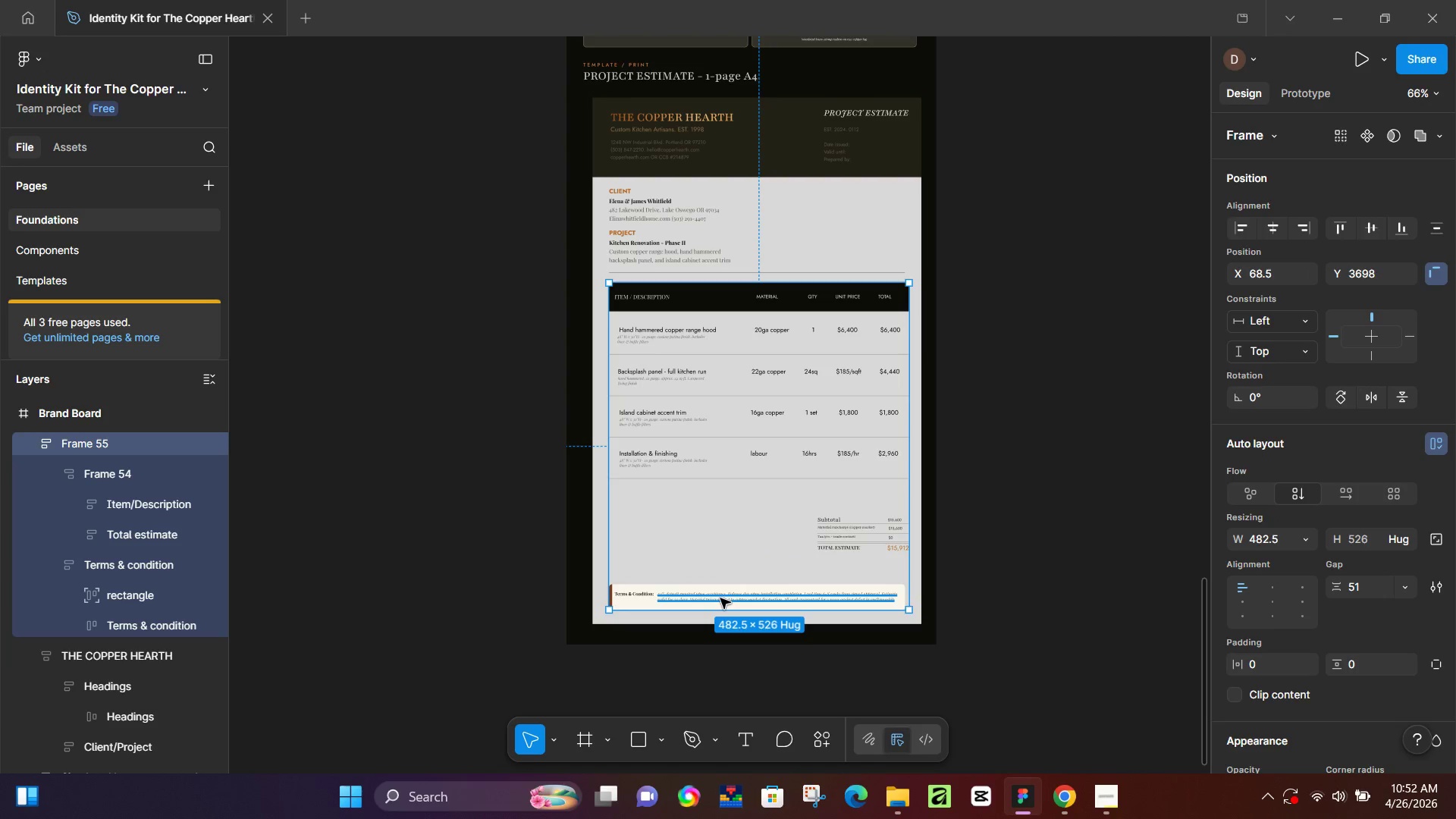 
key(Control+Z)
 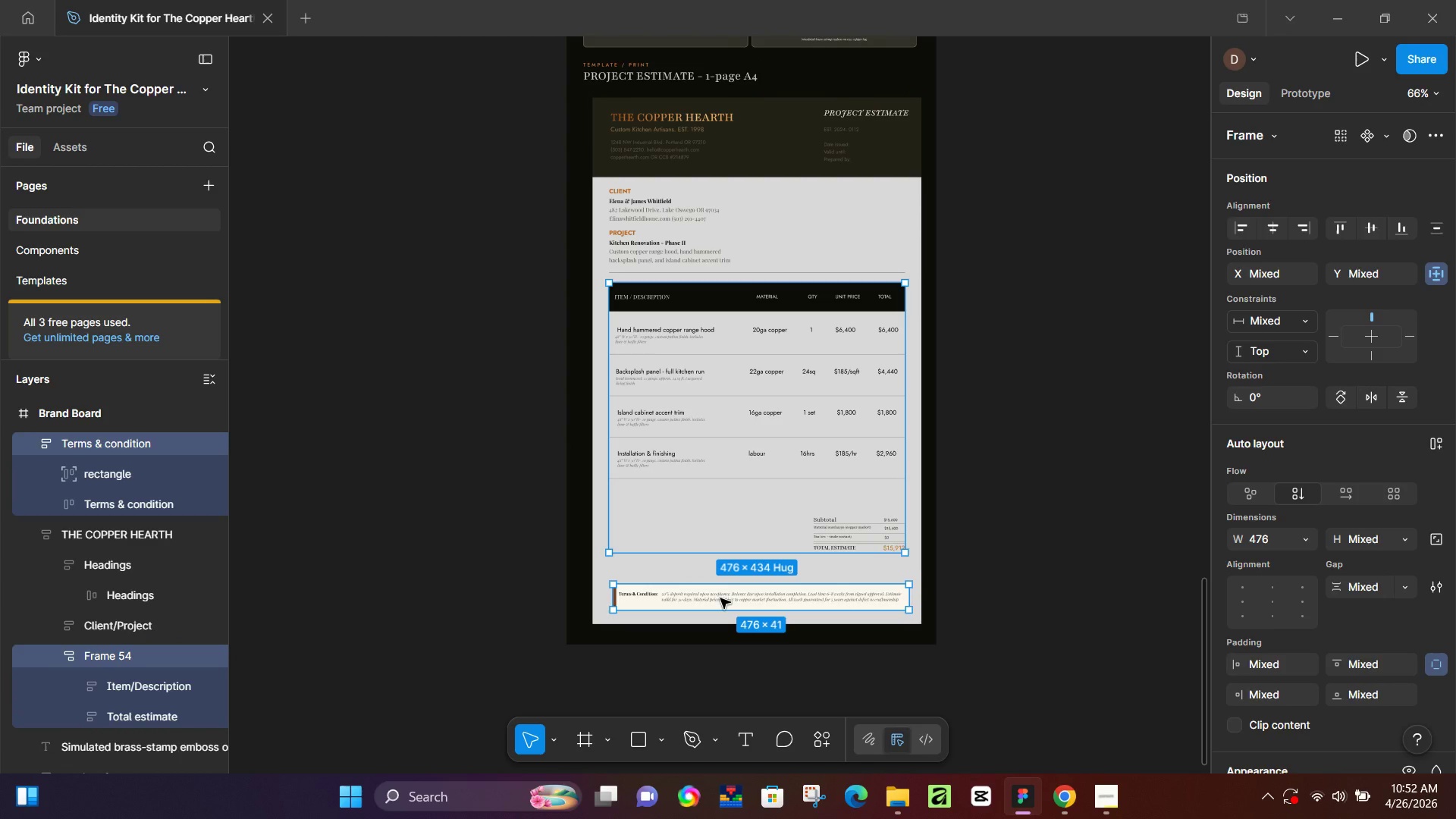 
left_click([720, 598])
 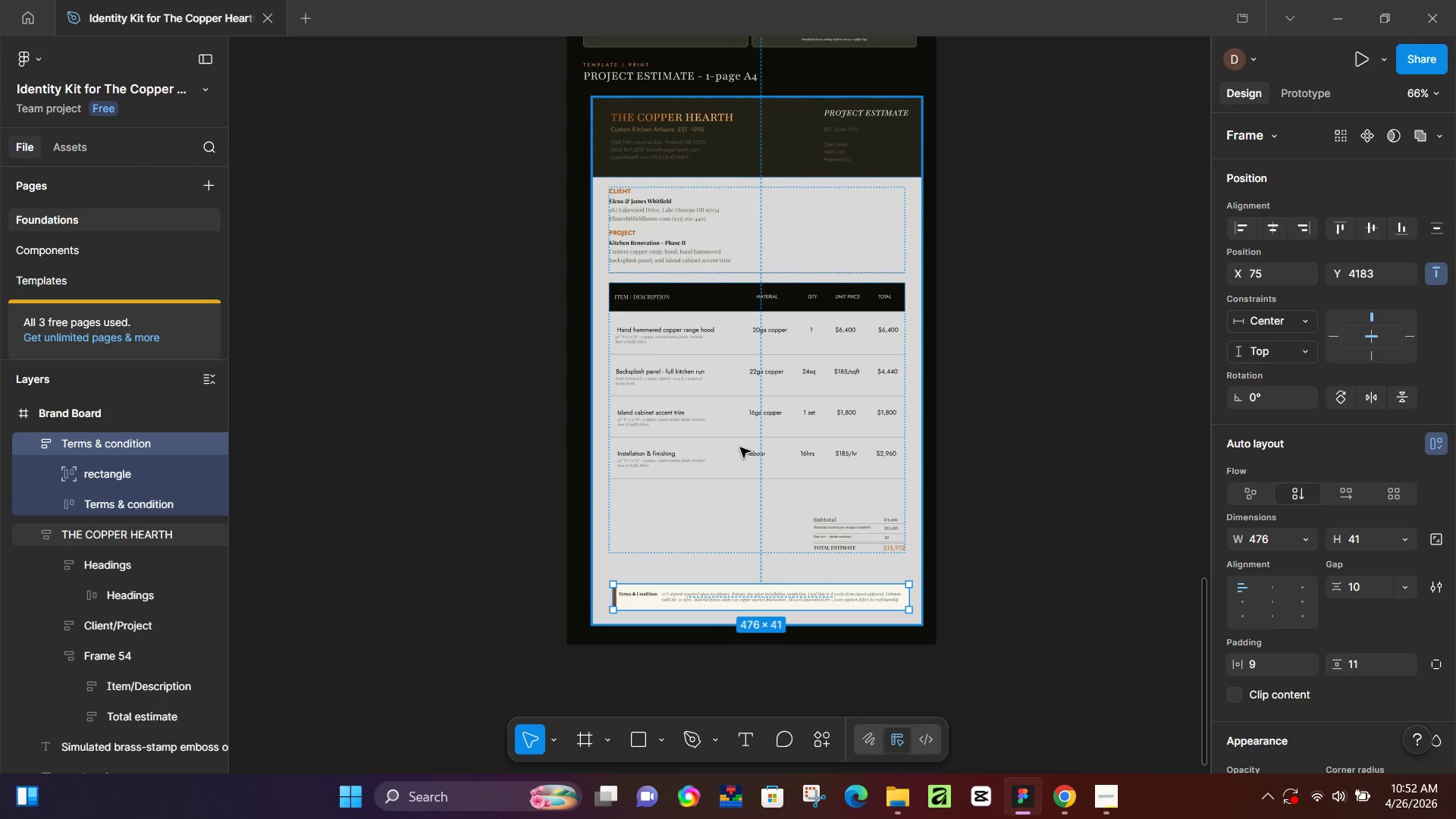 
left_click([740, 443])
 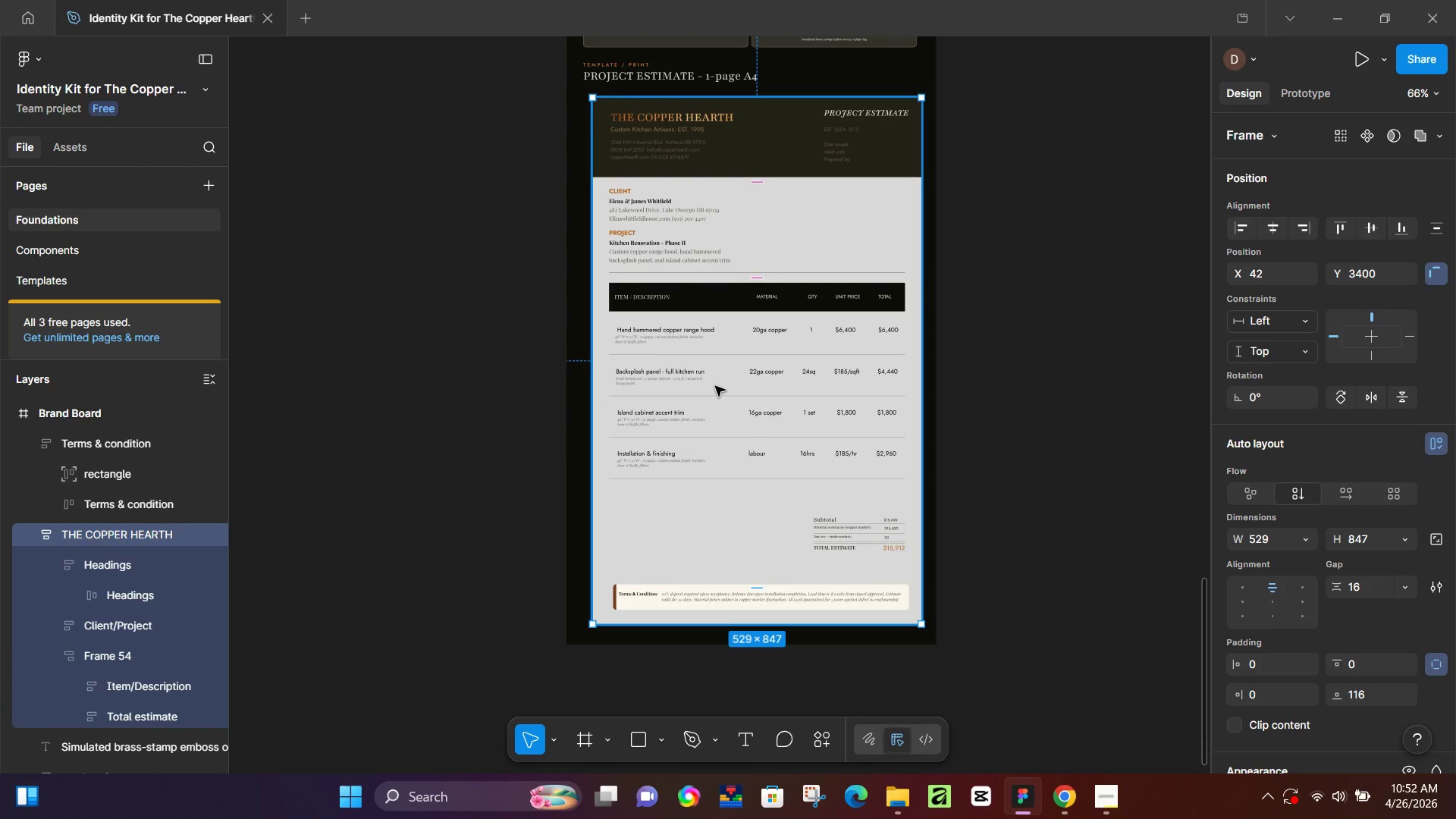 
double_click([713, 369])
 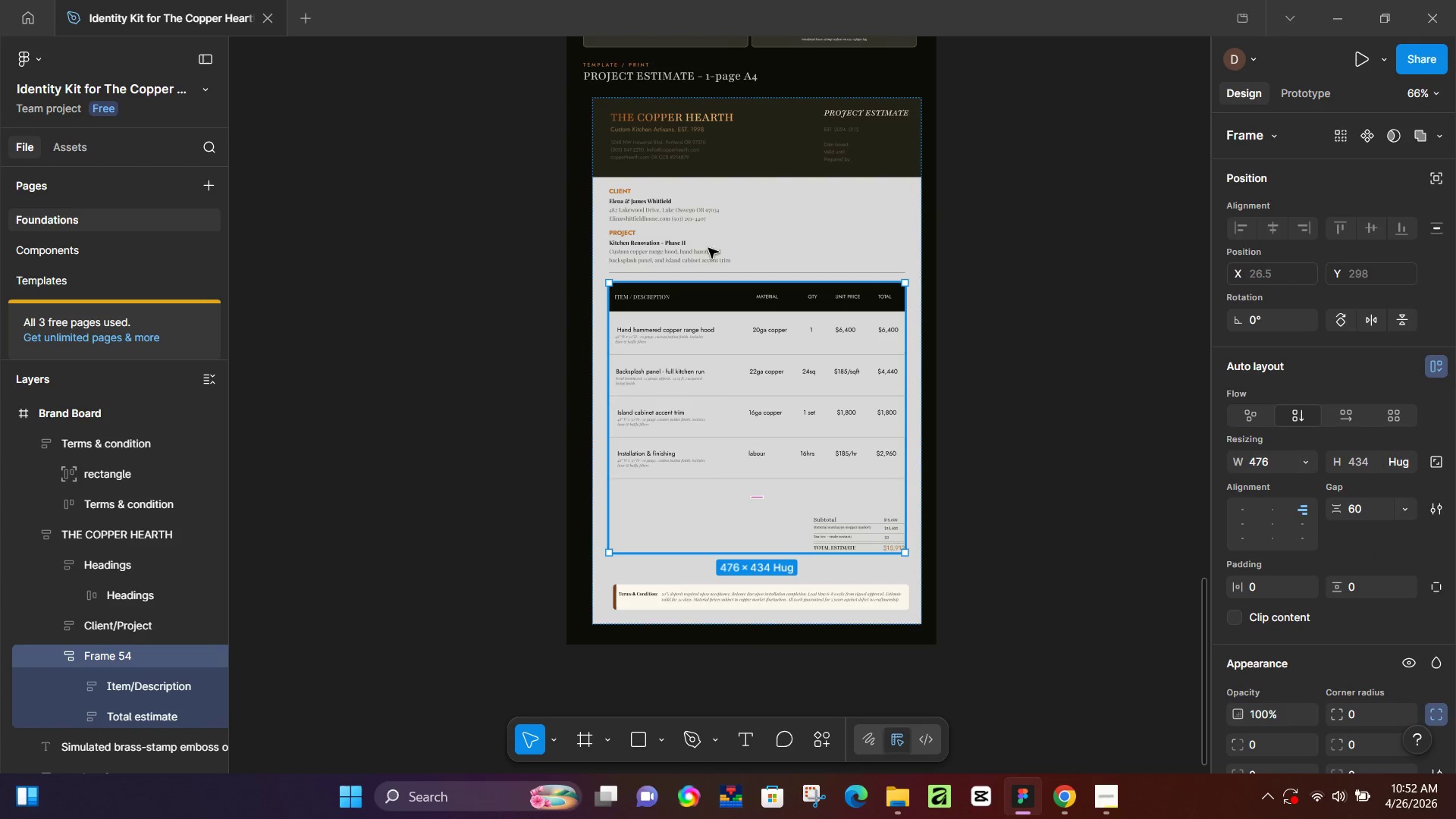 
left_click([719, 222])
 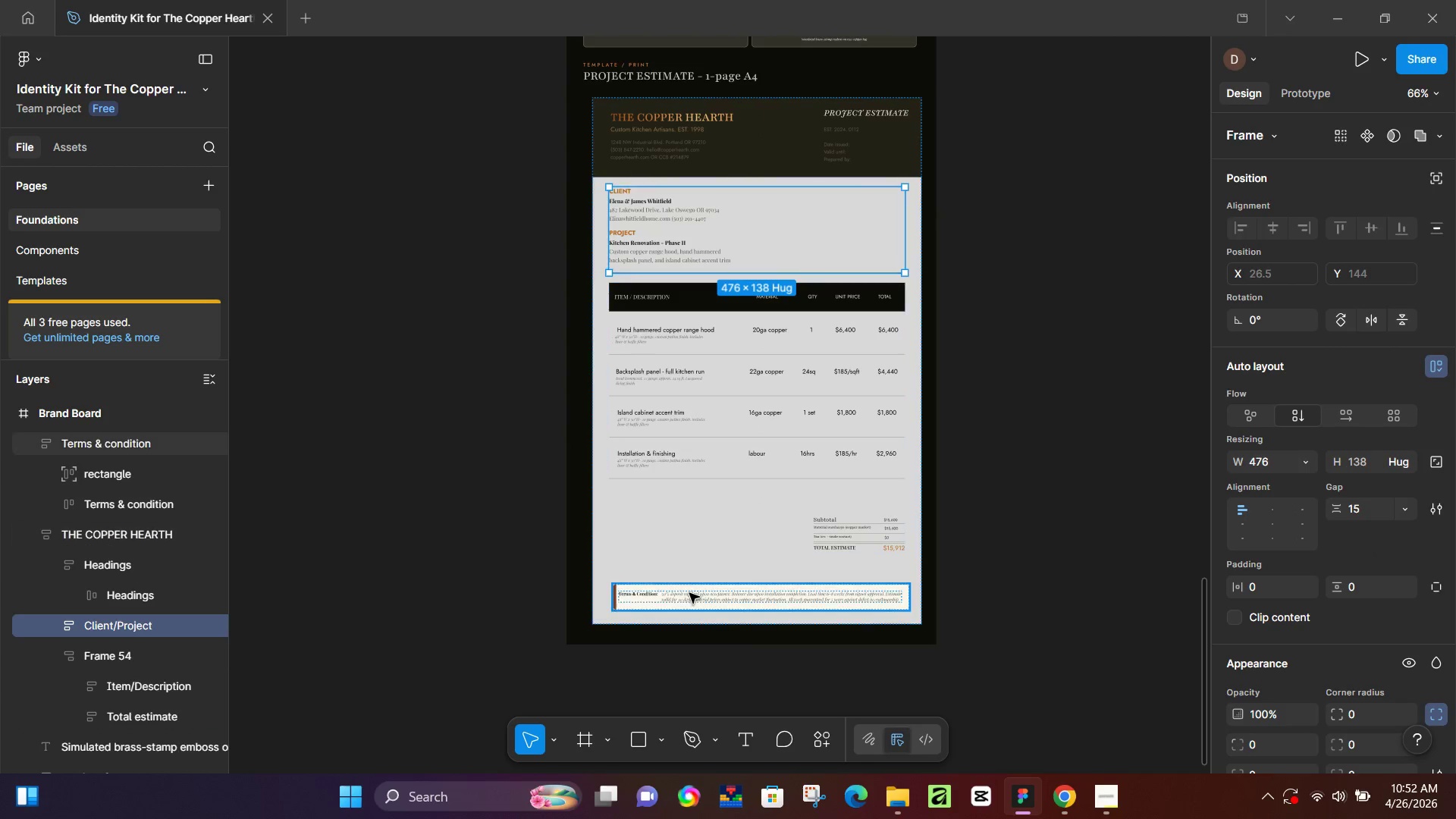 
left_click([689, 599])
 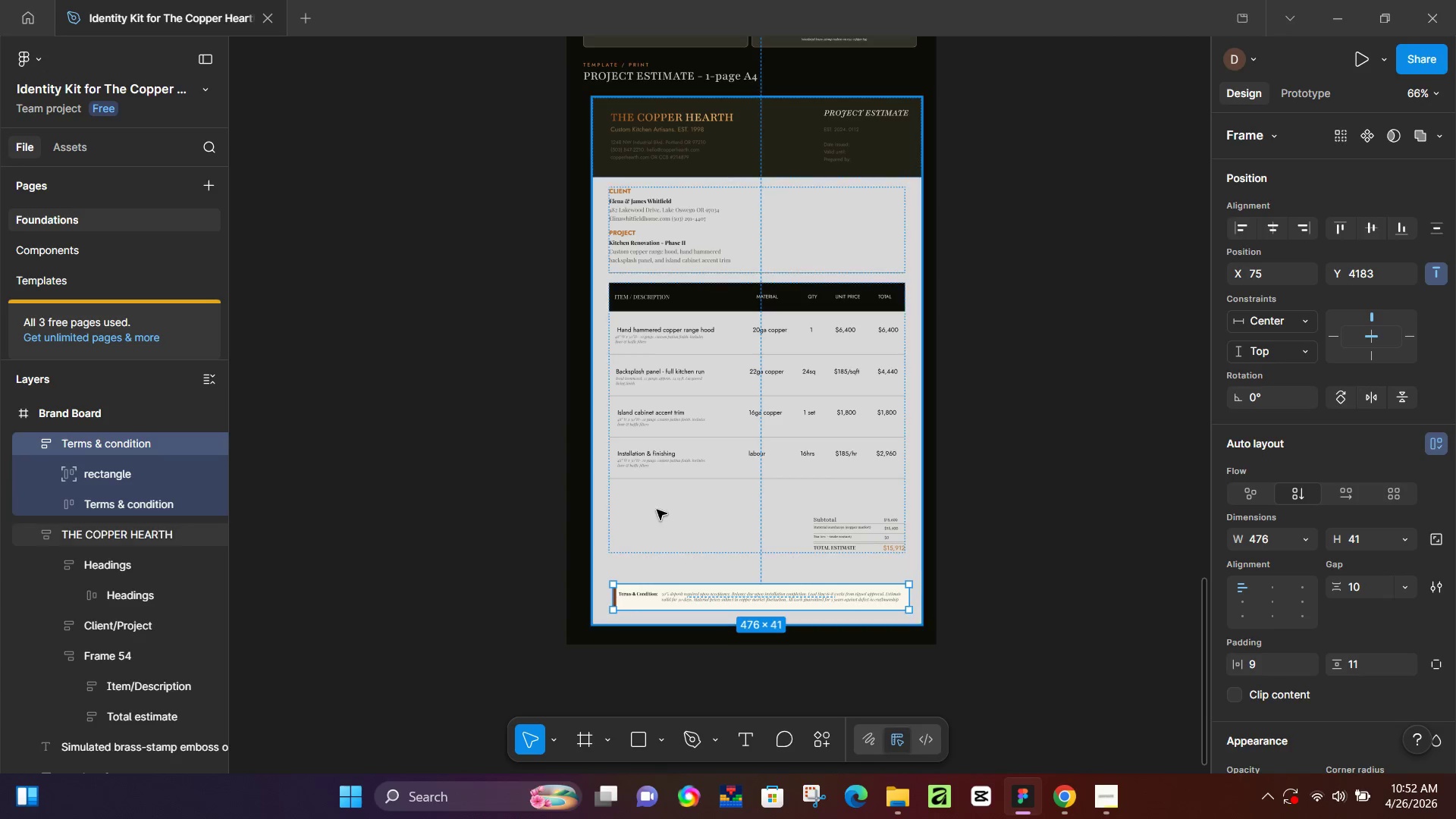 
hold_key(key=ShiftLeft, duration=1.51)
left_click([600, 527])
 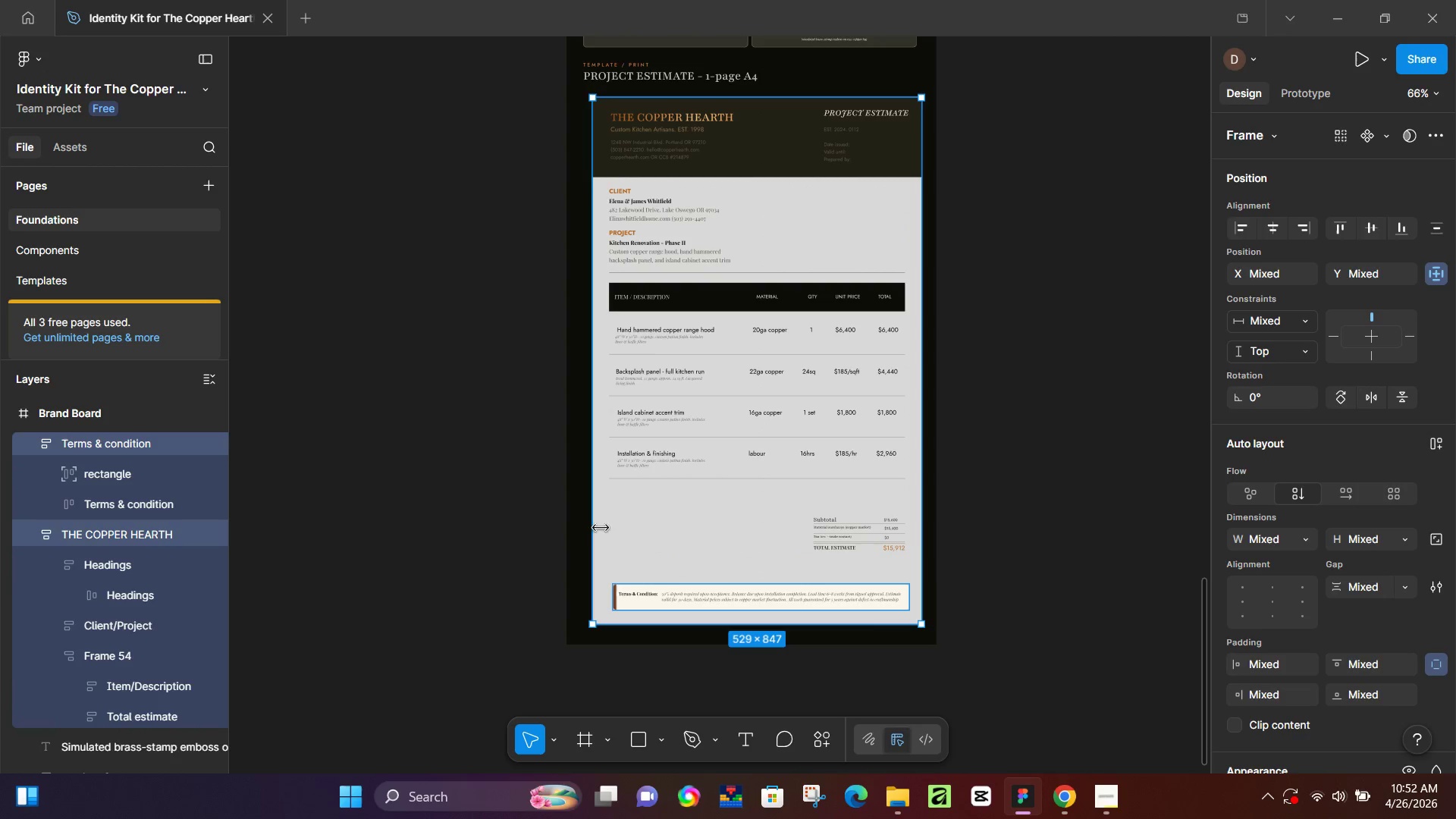 
hold_key(key=ShiftLeft, duration=1.5)
 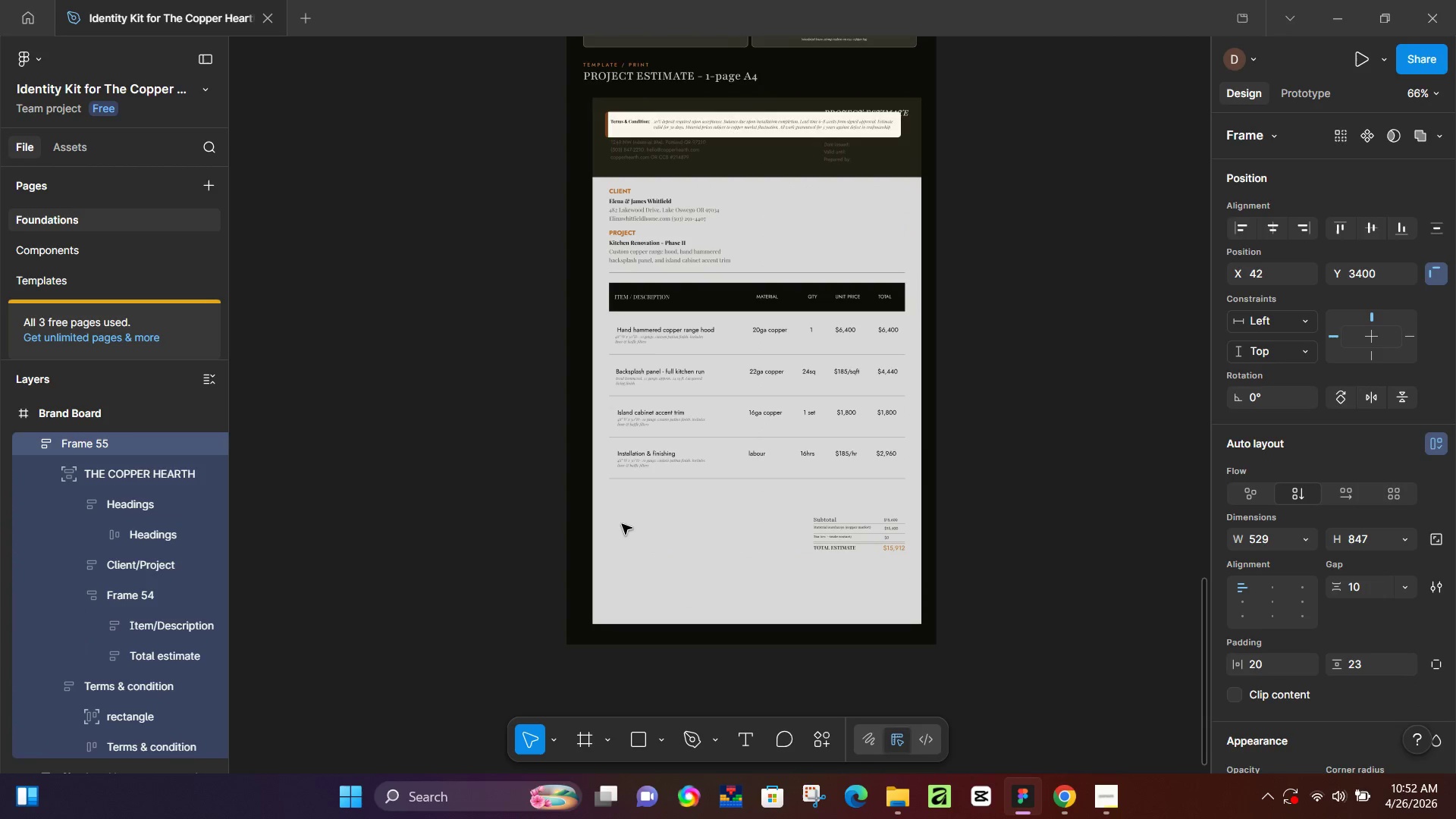 
key(Shift+A)
 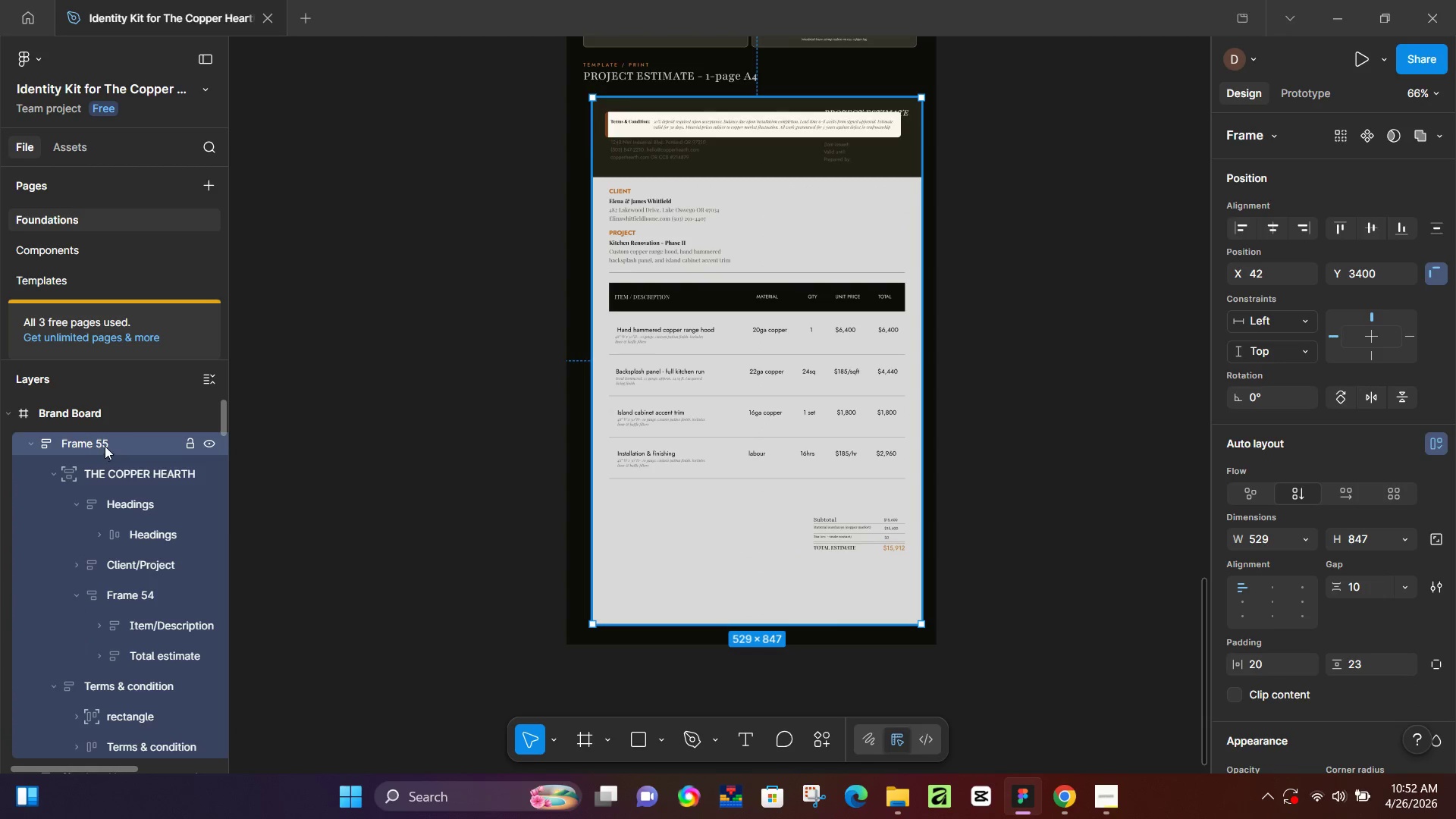 
double_click([105, 446])
 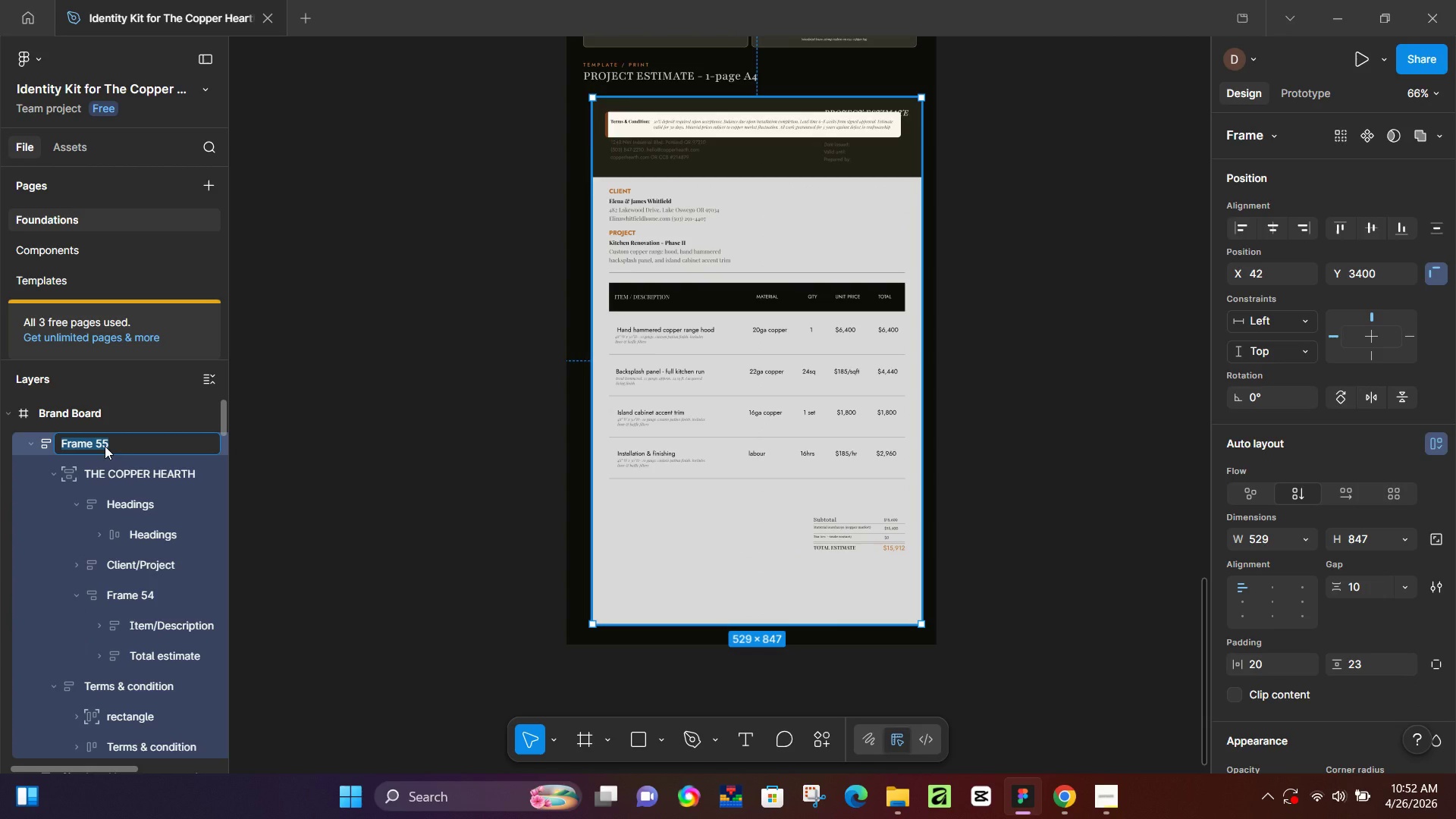 
type(THE COPPER HEARTH)
 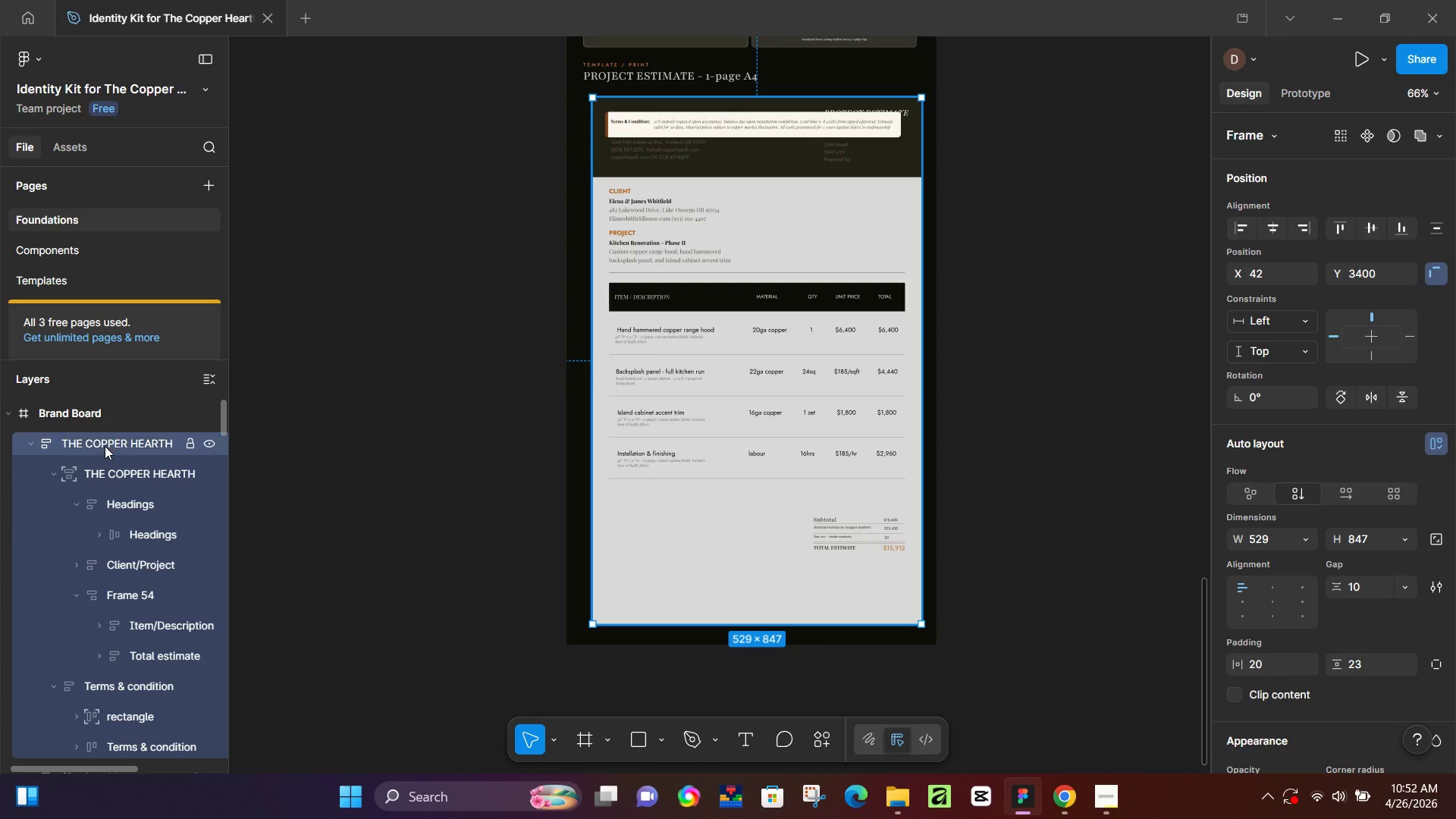 
key(Enter)
 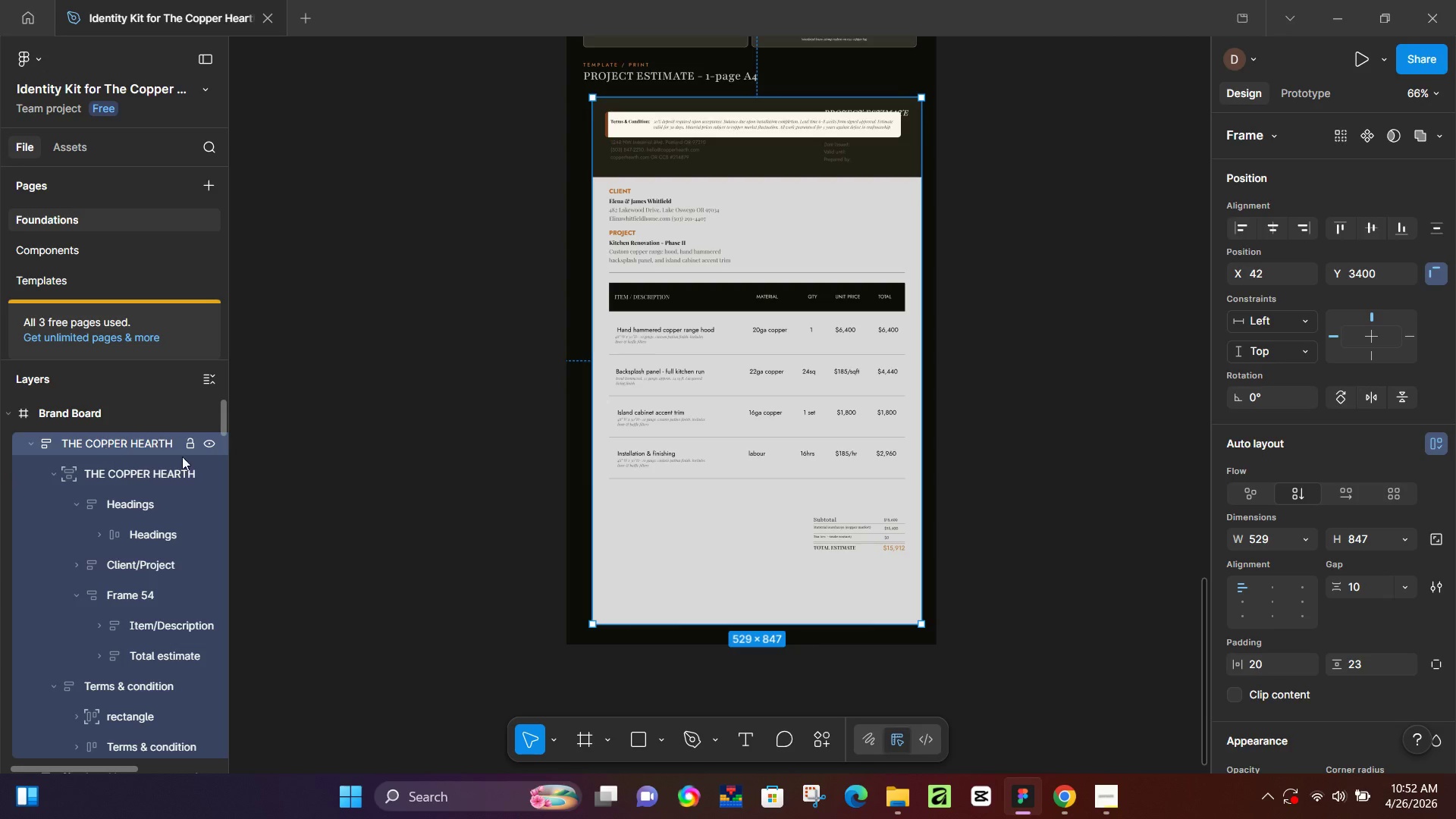 
key(Control+C)
 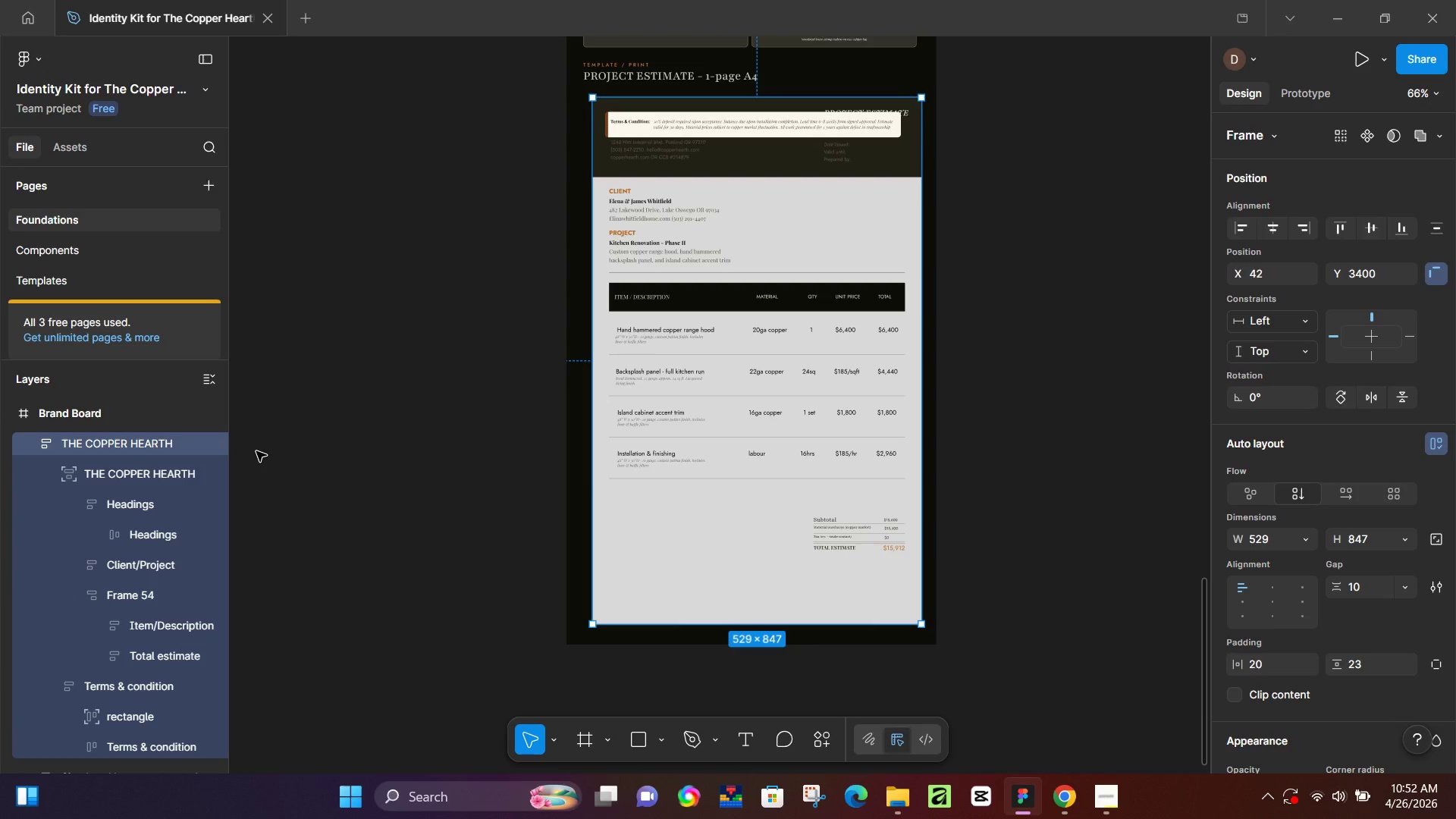 
key(Control+C)
 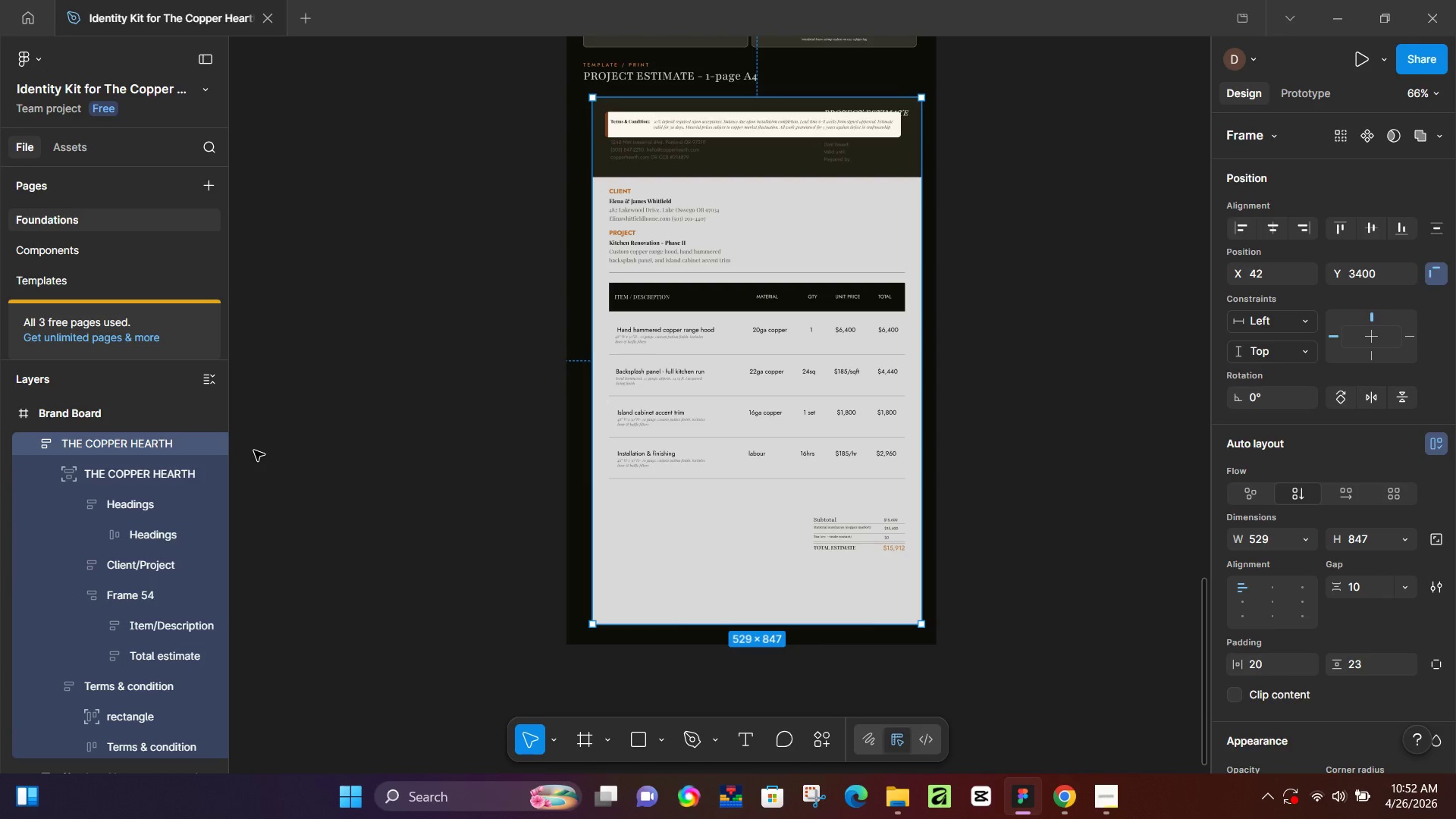 
key(Control+C)
 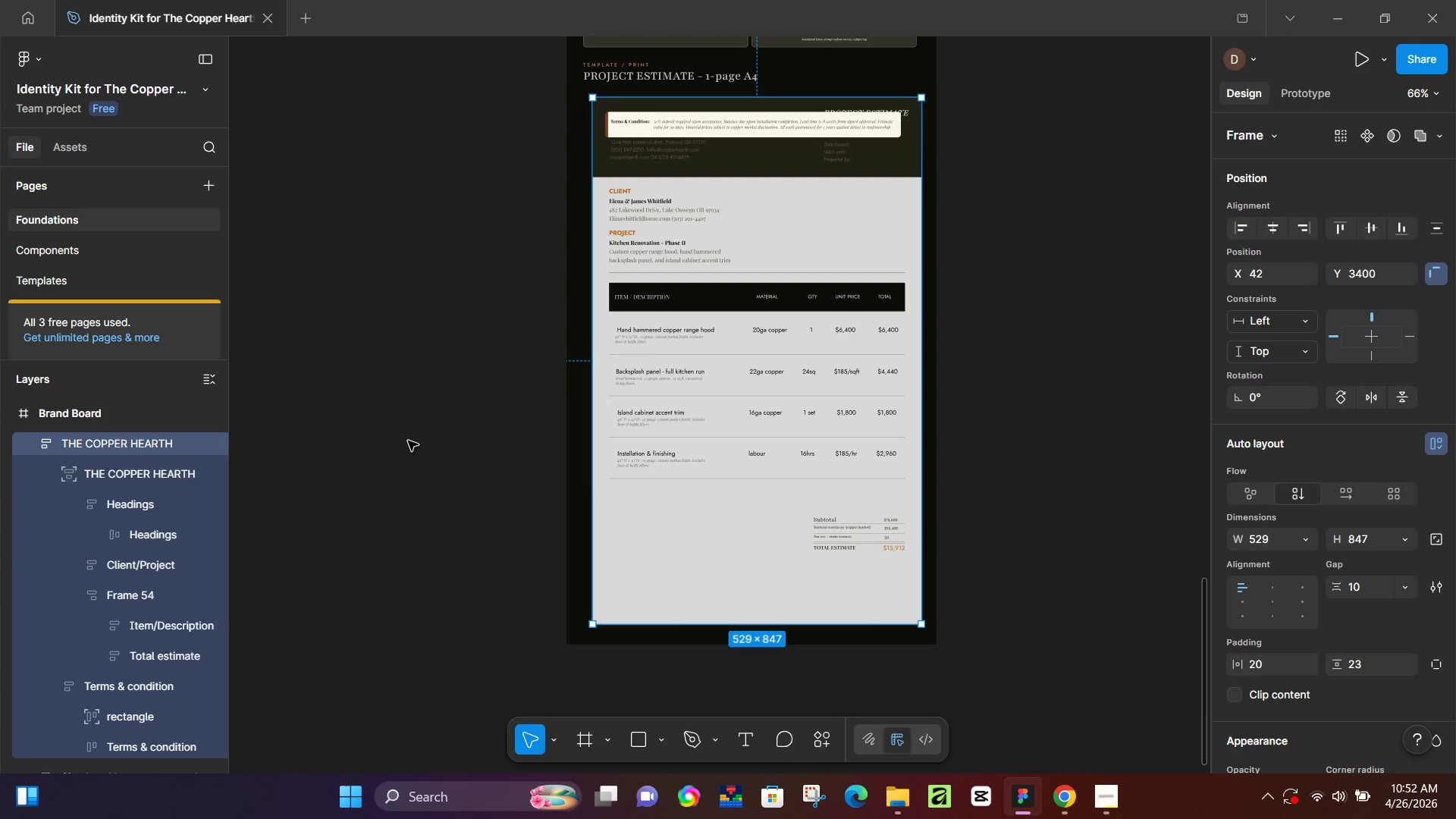 
key(Control+ControlLeft)
 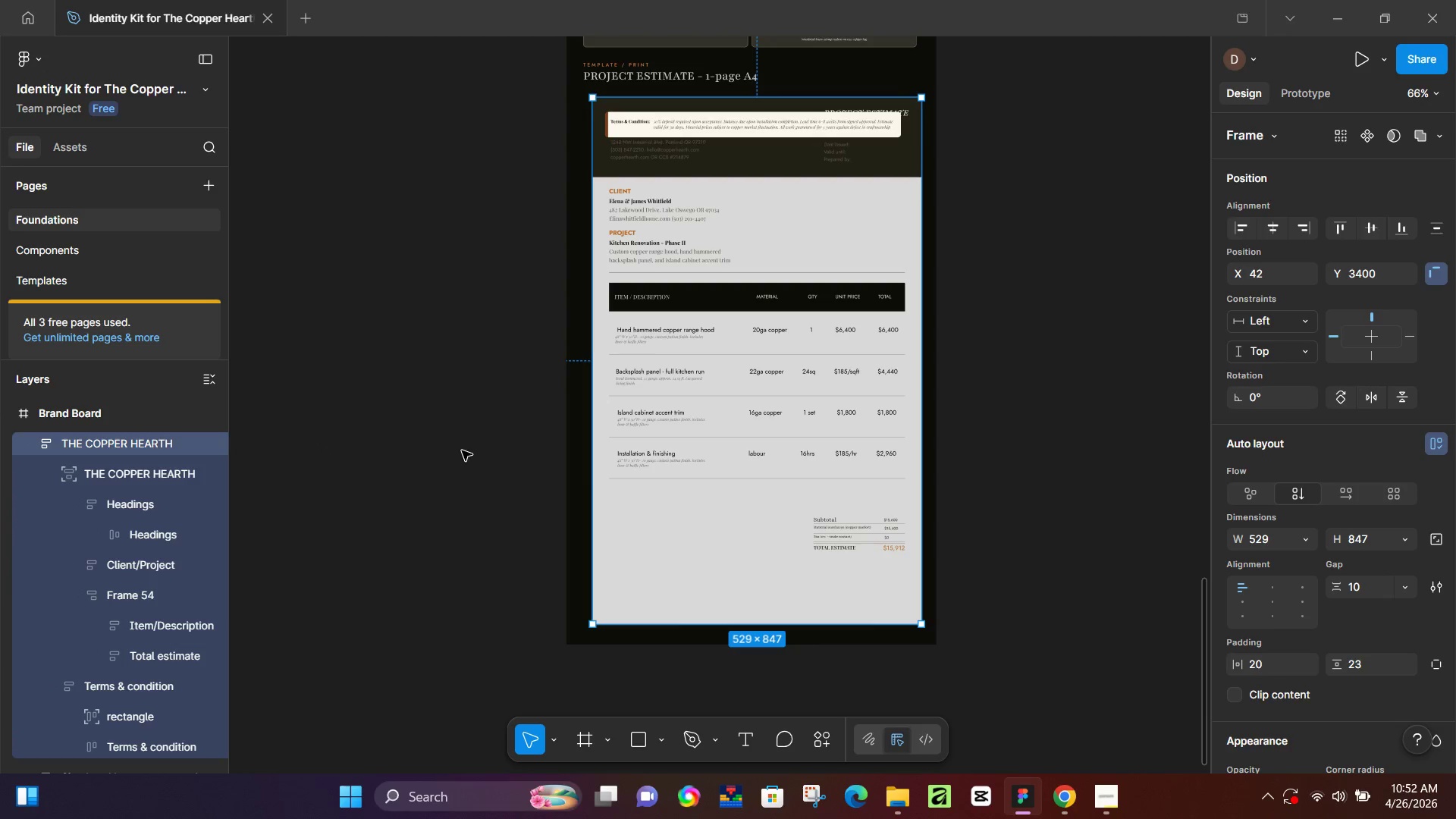 
key(ArrowDown)
 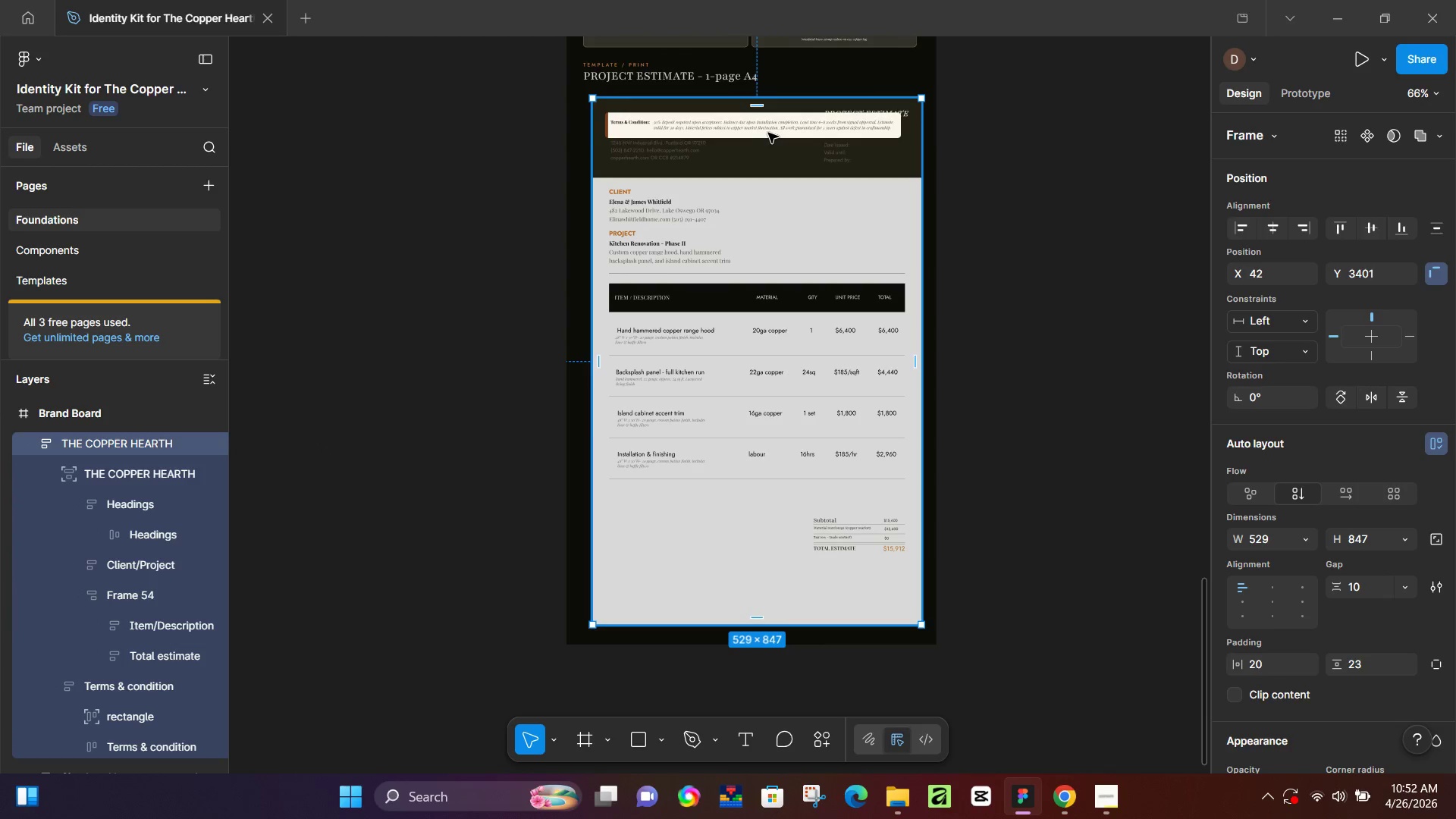 
key(Control+Z)
 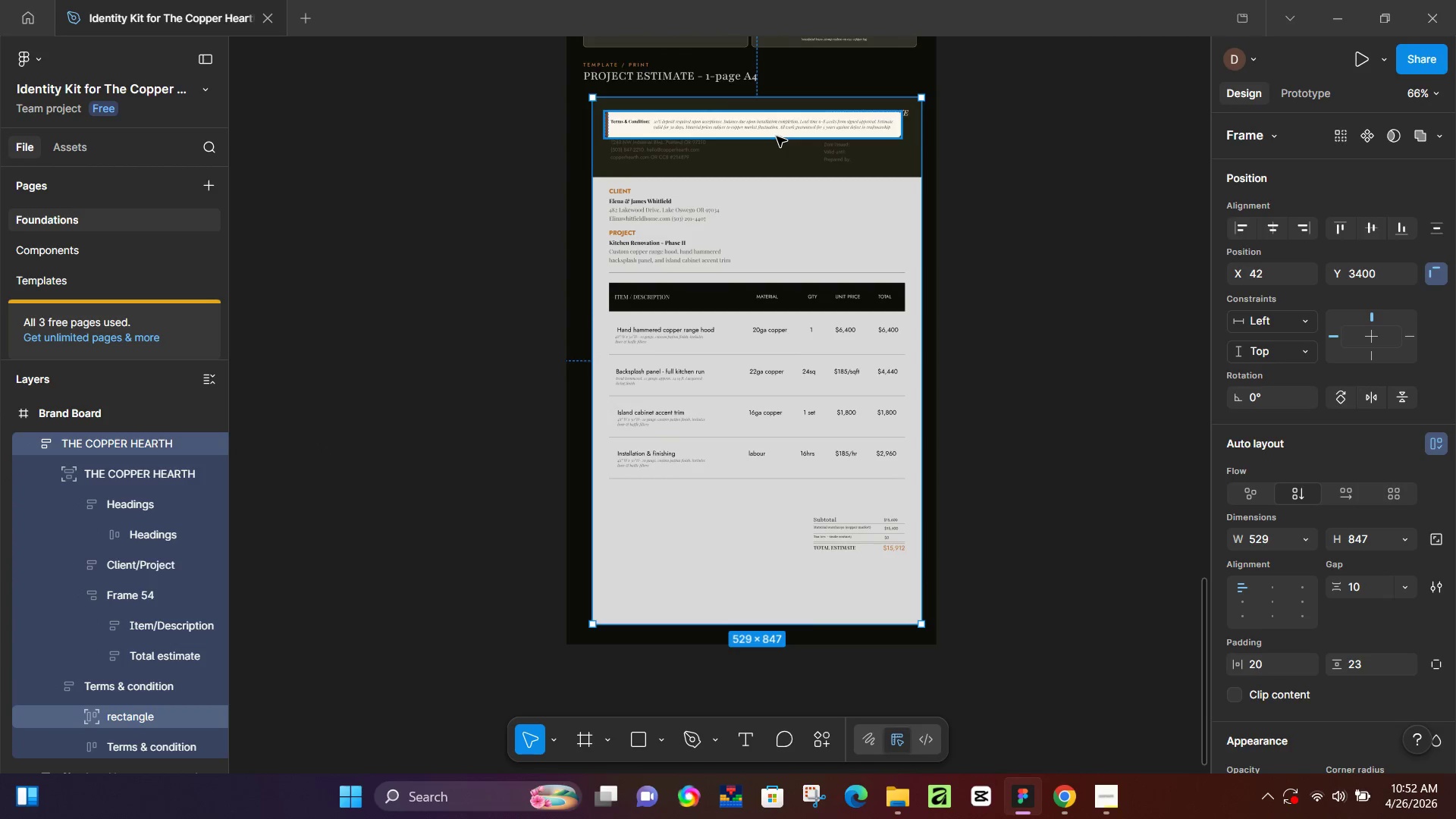 
key(Control+Z)
 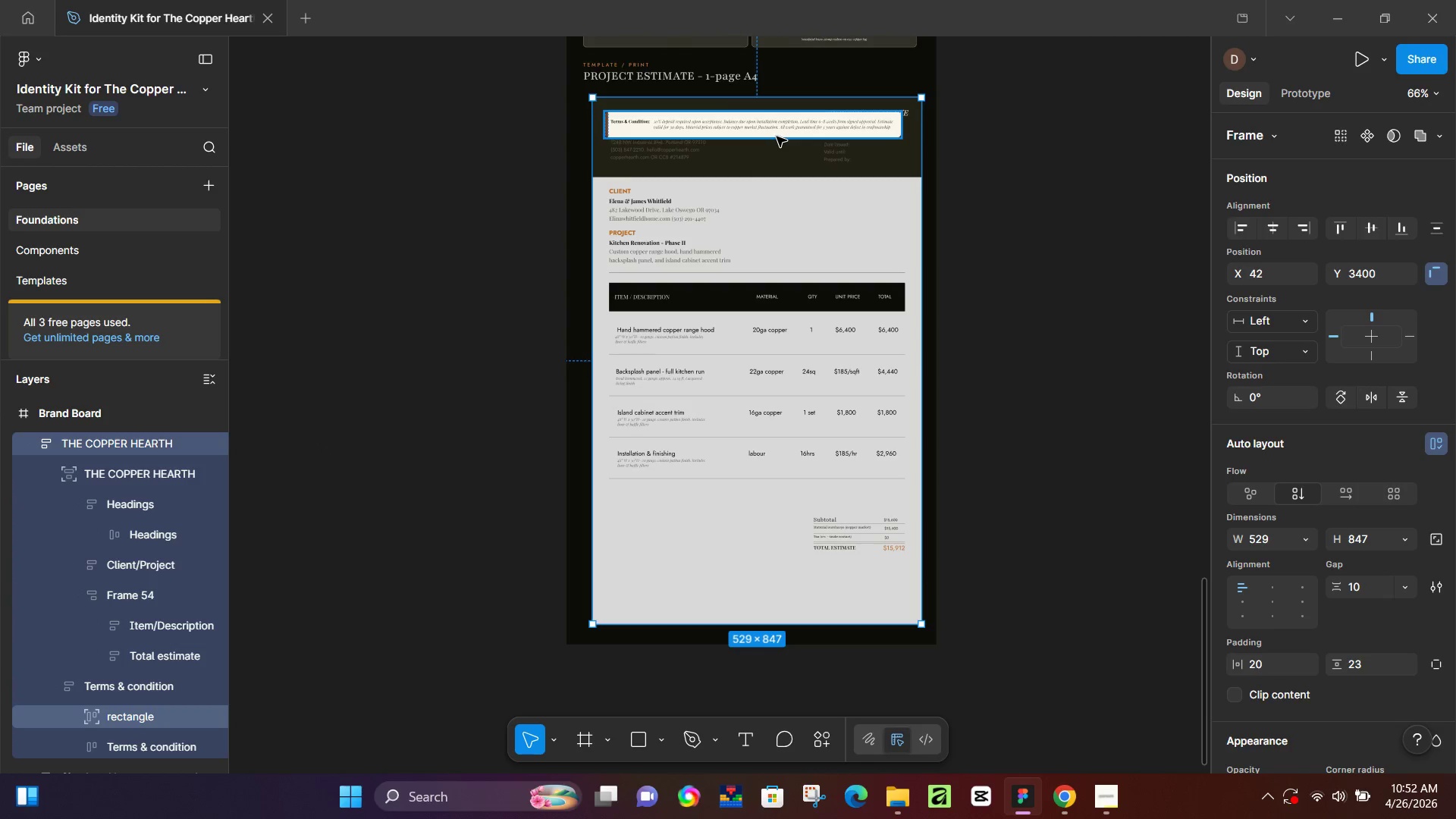 
key(Control+Z)
 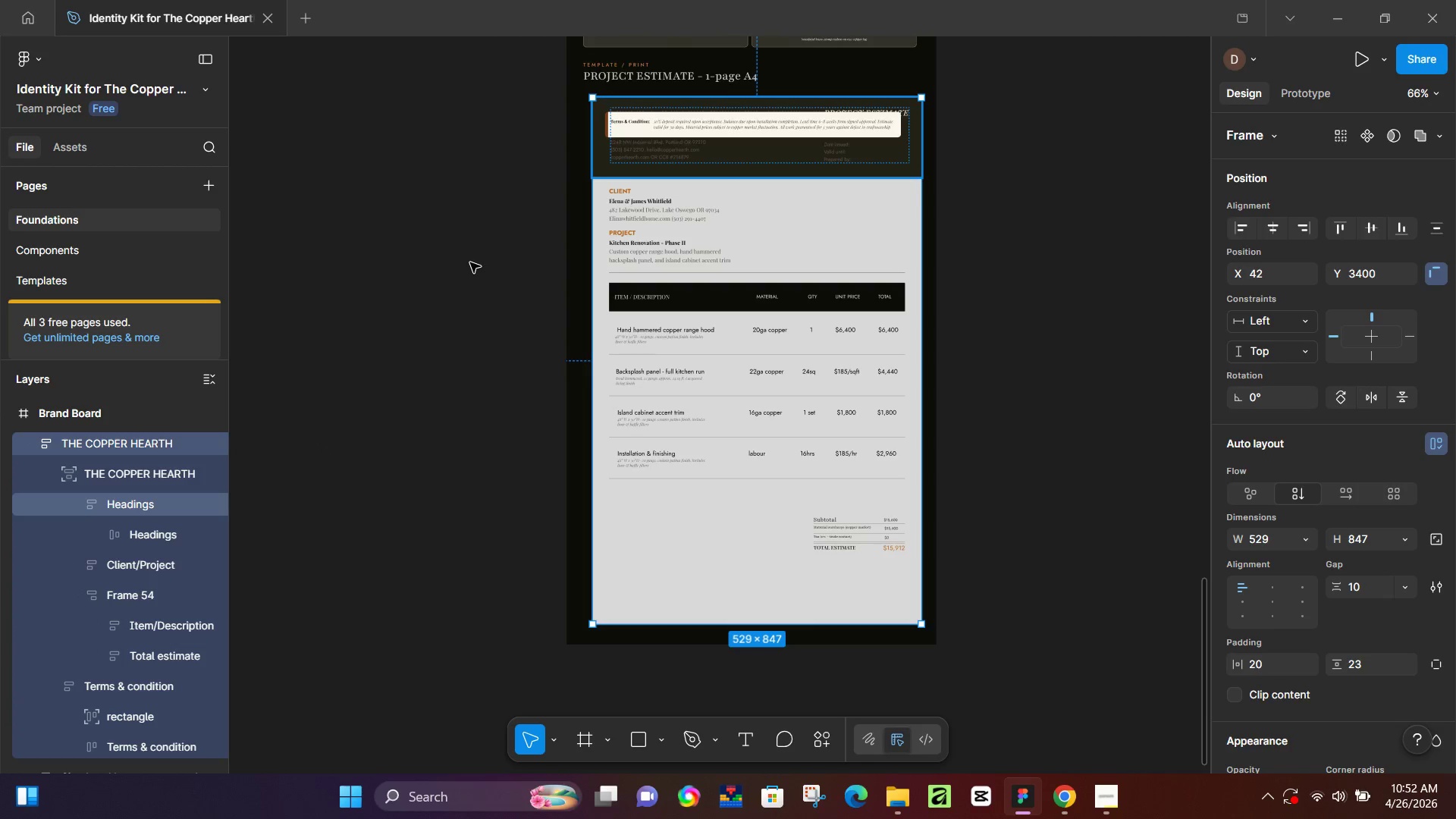 
key(Control+Z)
 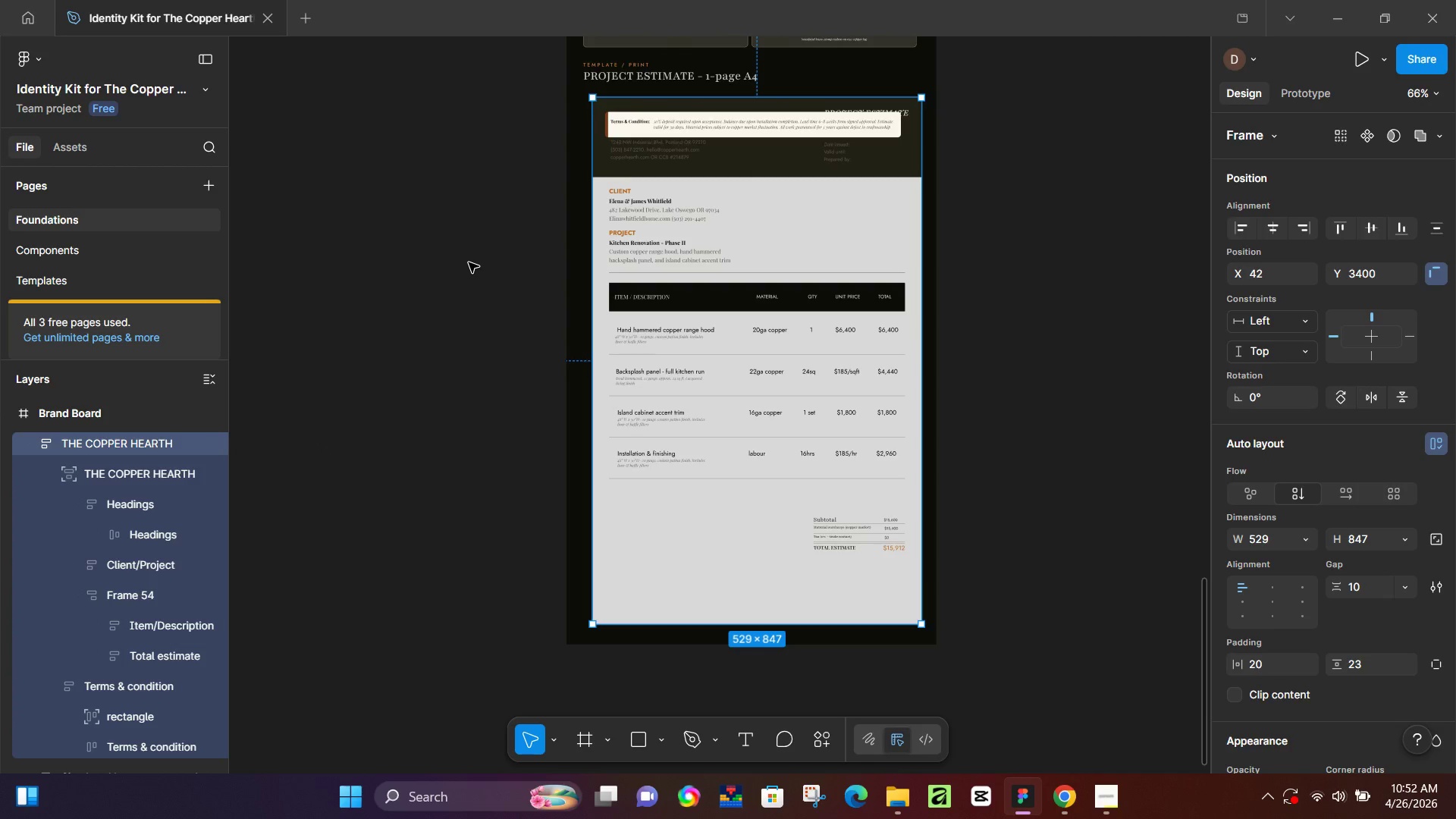 
key(Control+Z)
 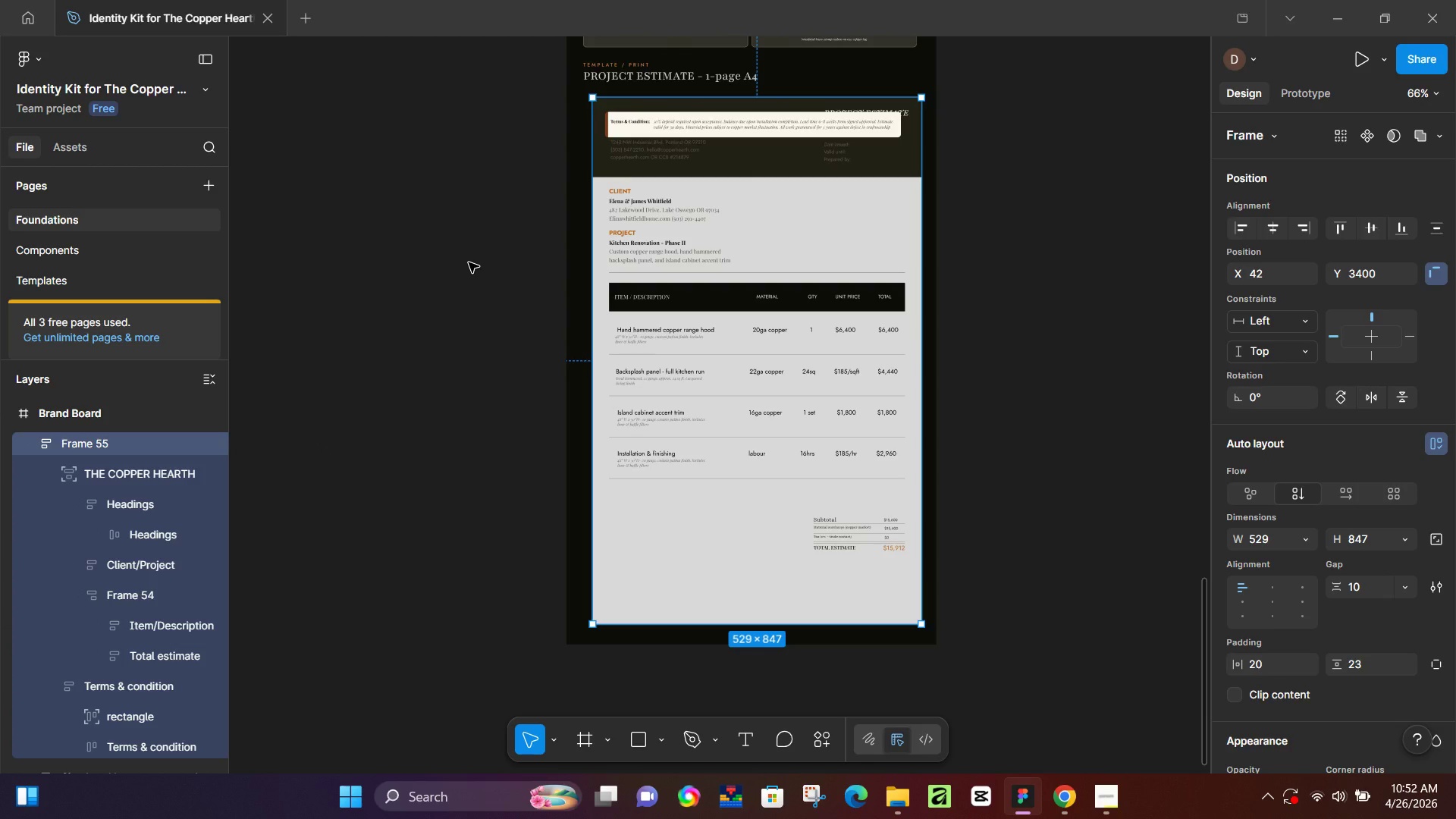 
key(Control+Z)
 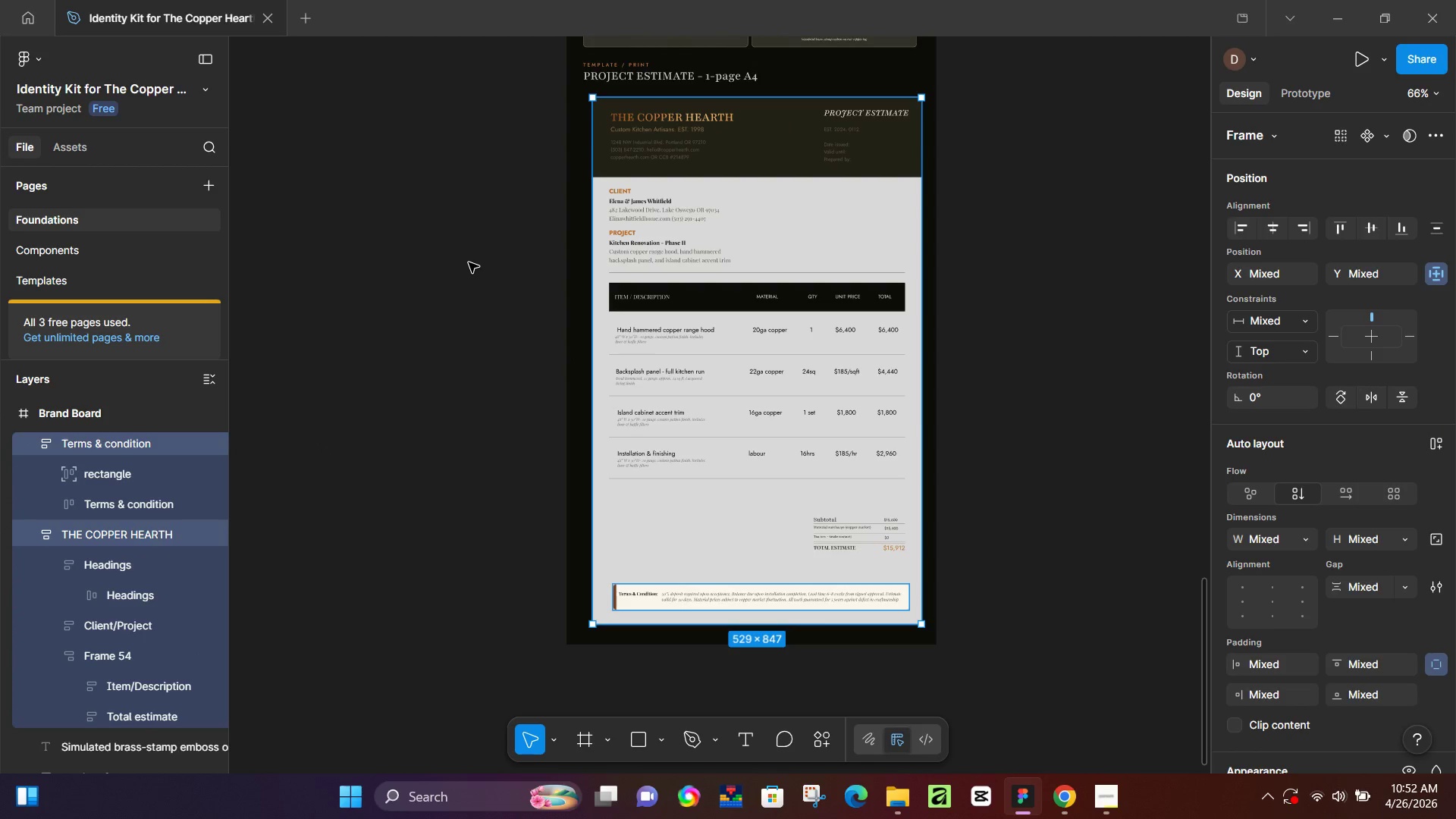 
key(Control+Z)
 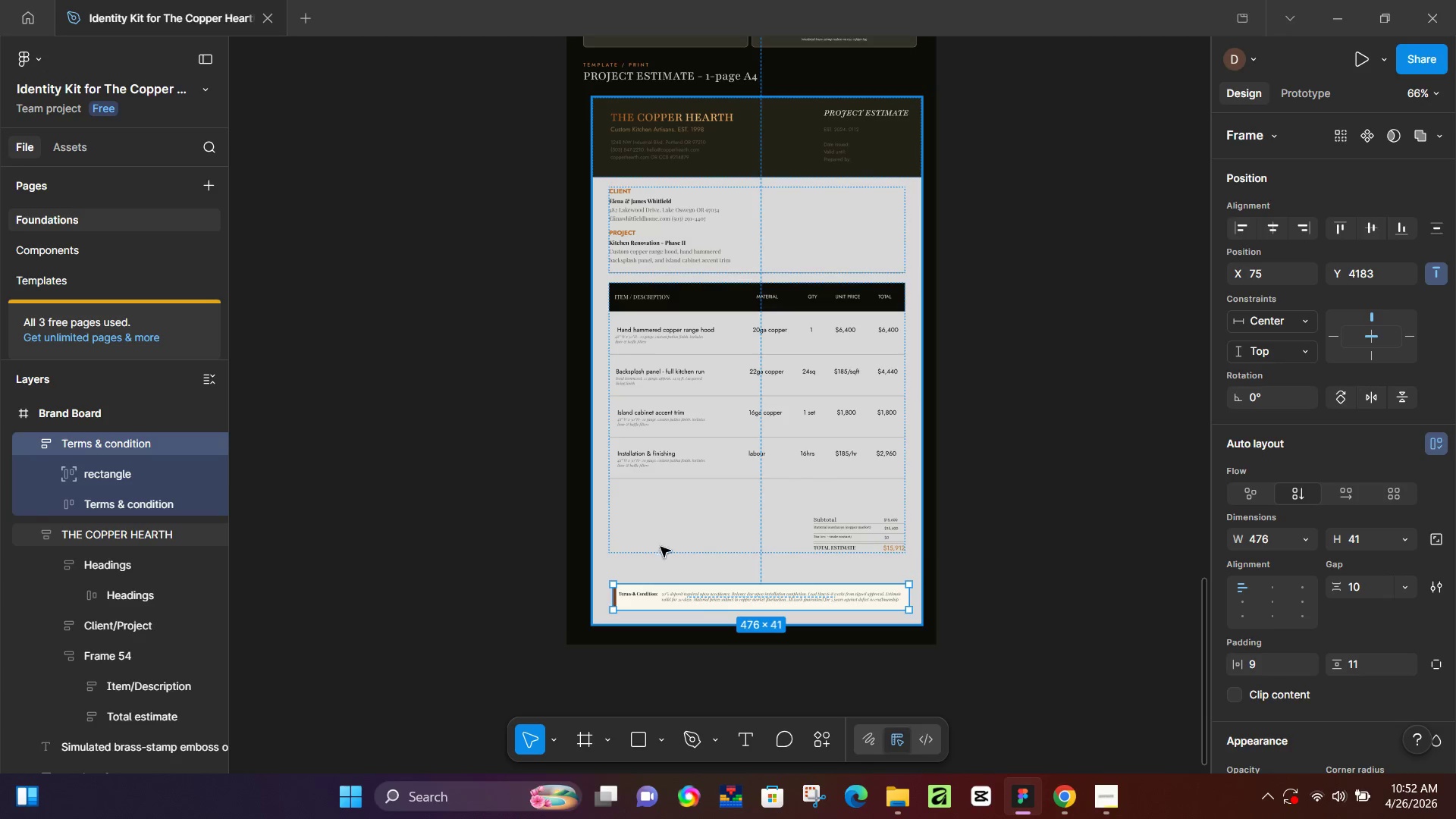 
left_click([698, 597])
 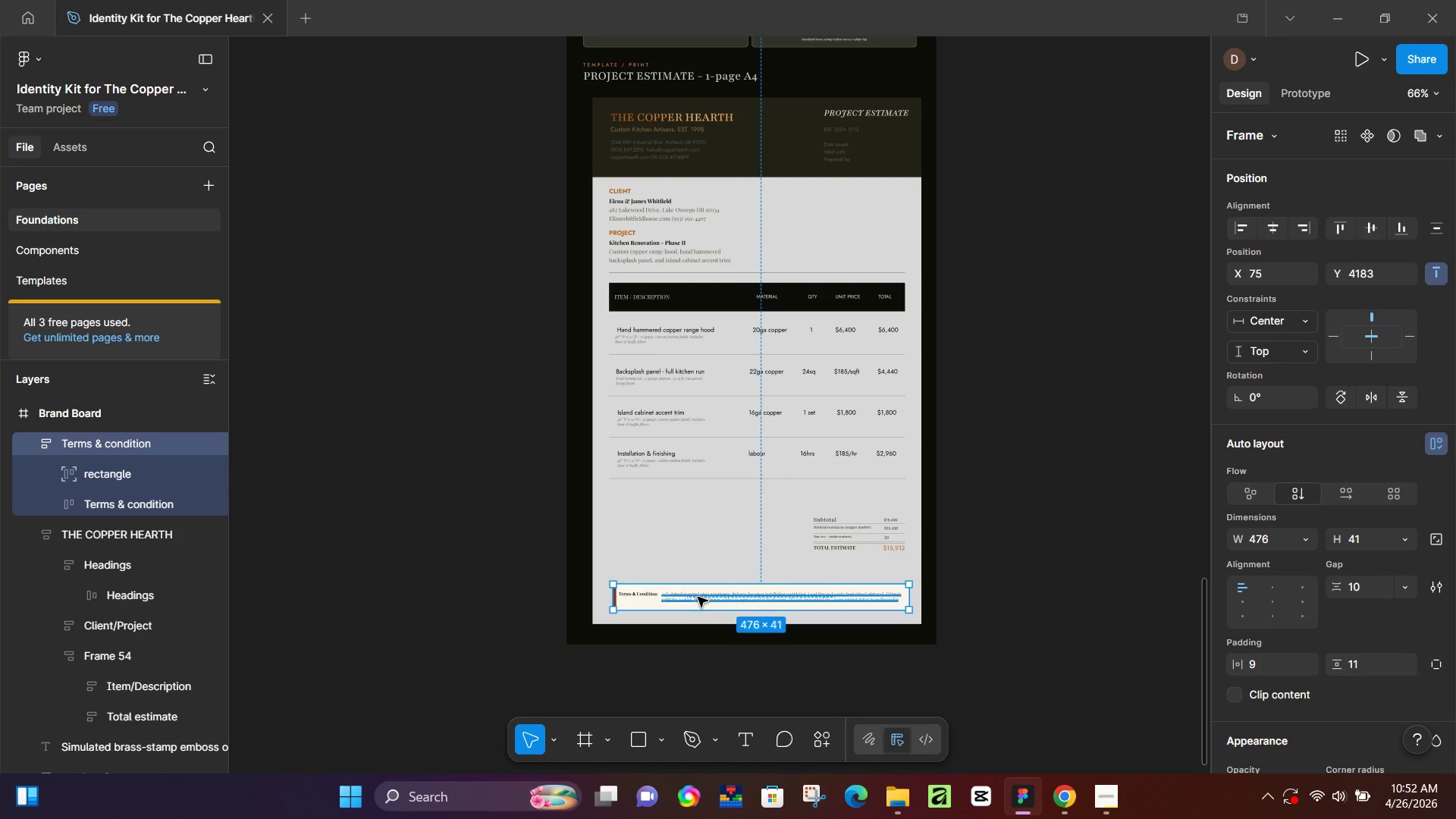 
key(Control+C)
 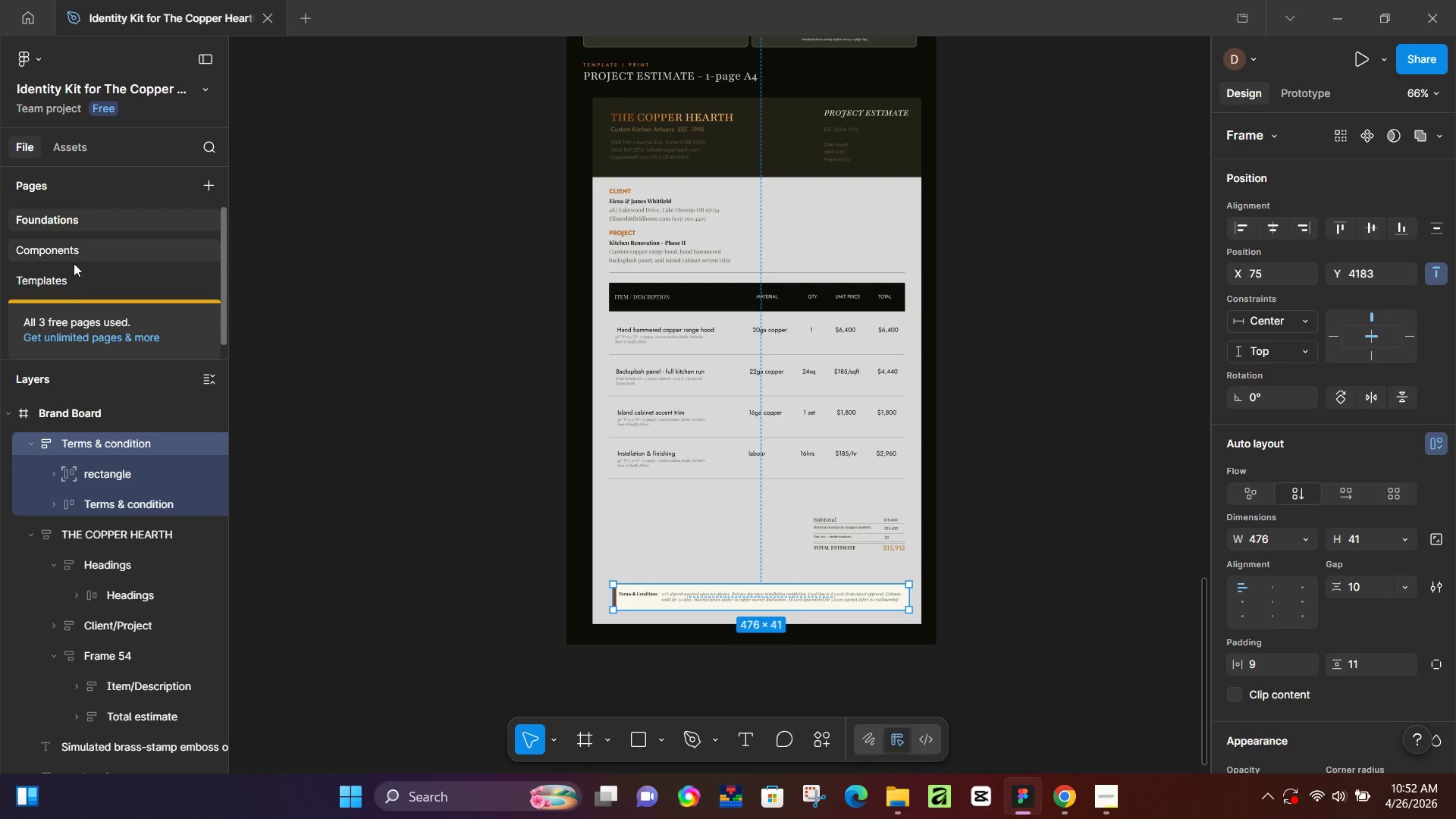 
left_click([75, 279])
 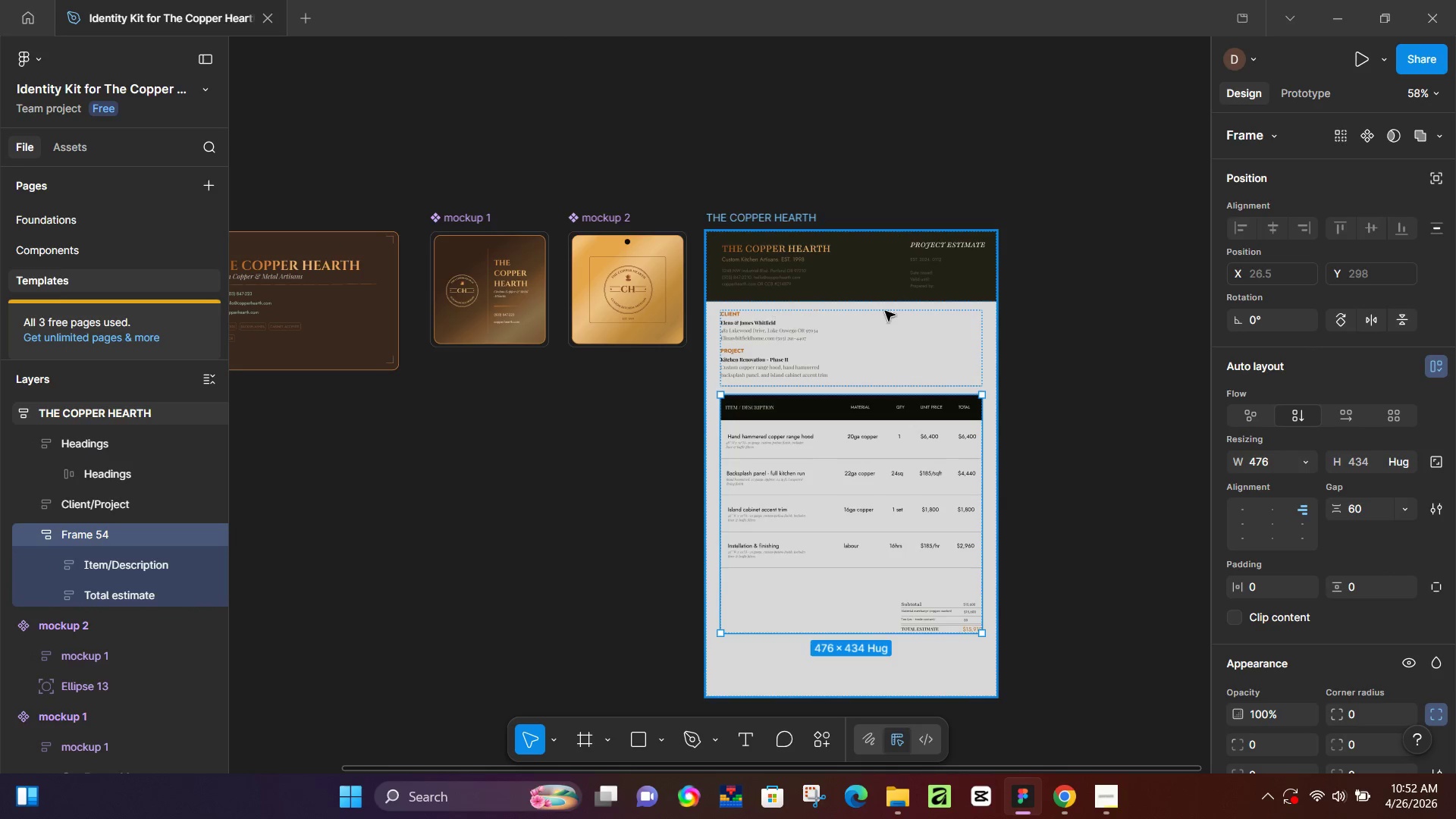 
left_click([776, 221])
 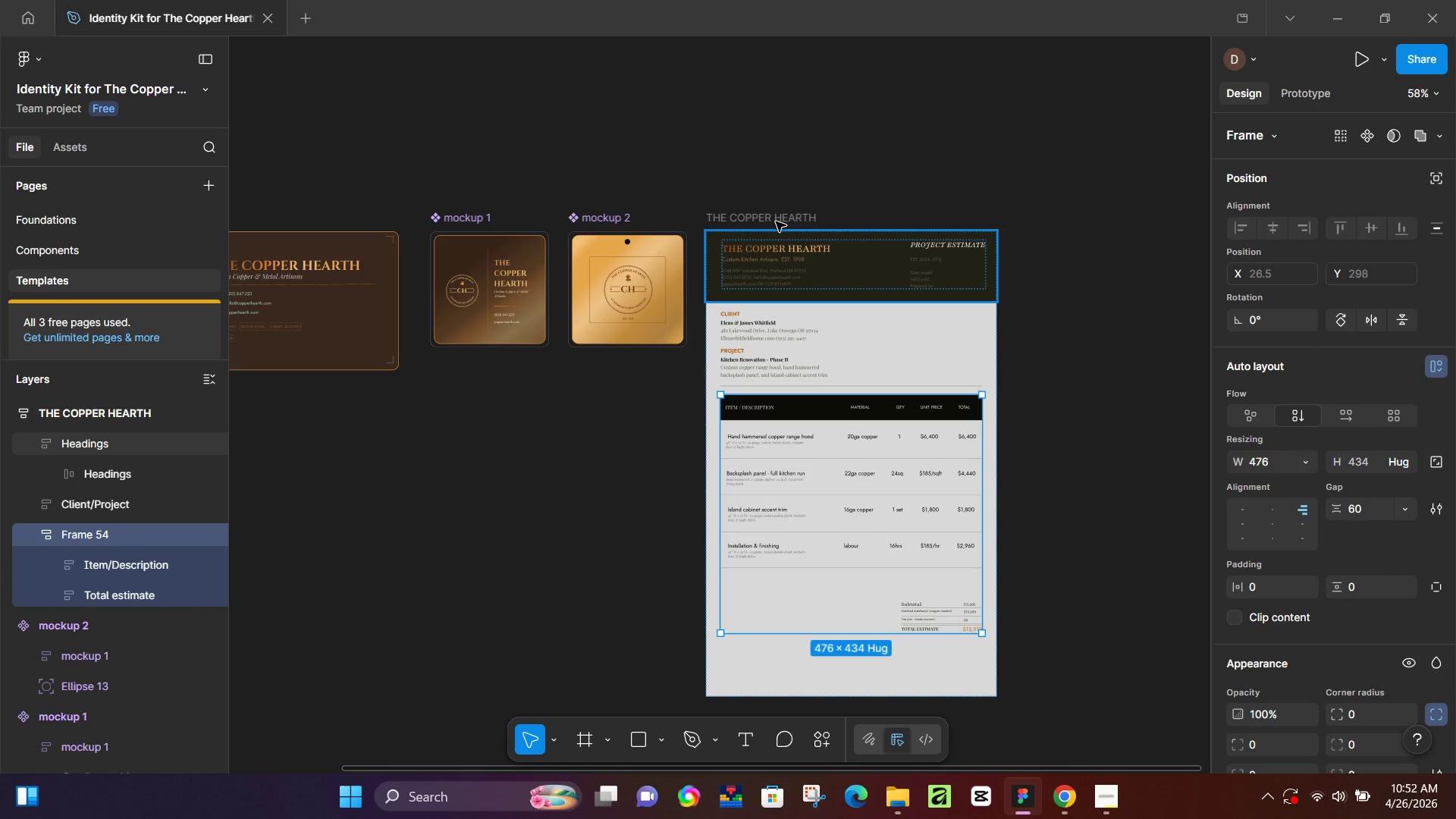 
key(Control+ControlLeft)
 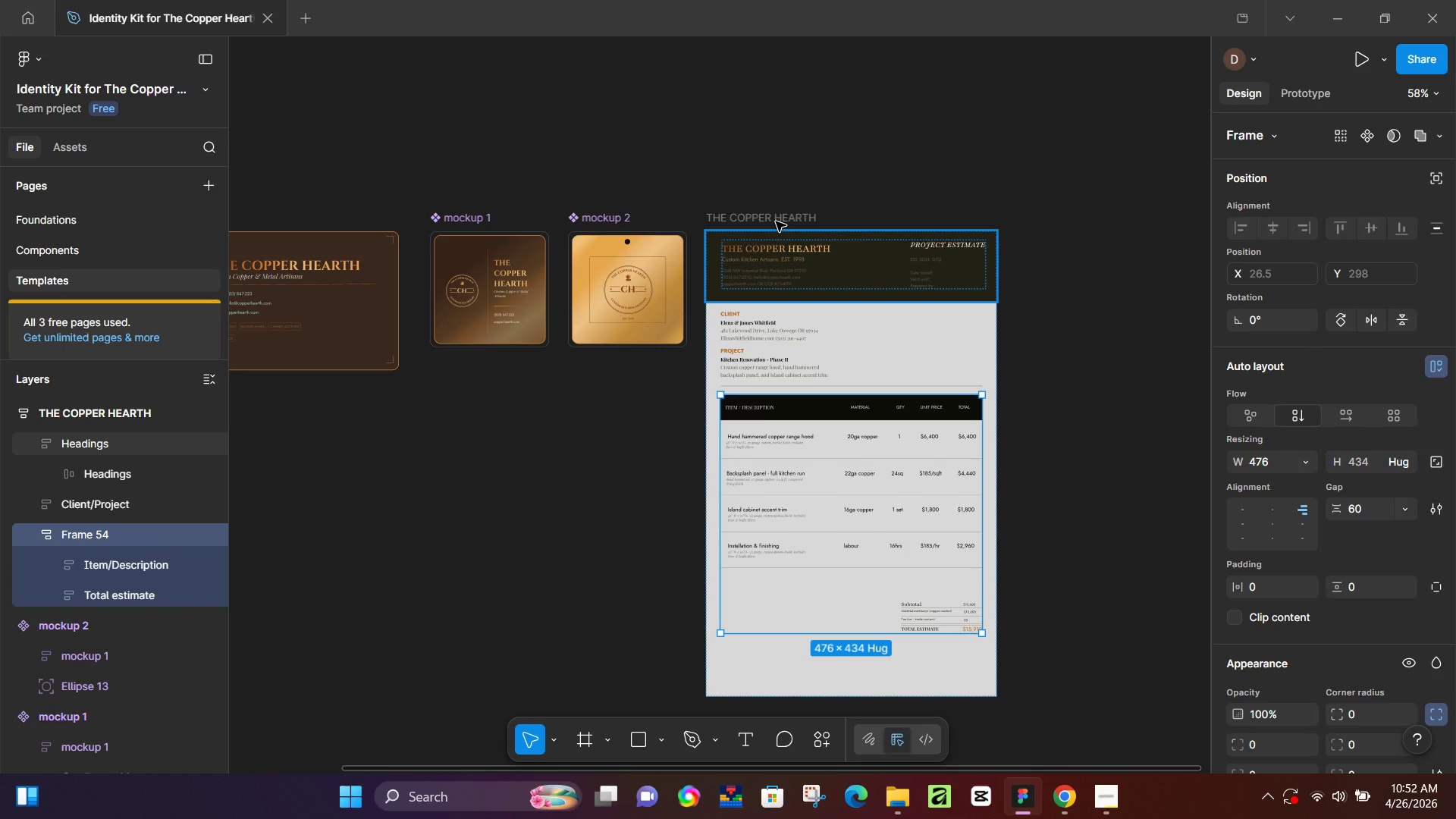 
key(Control+V)
 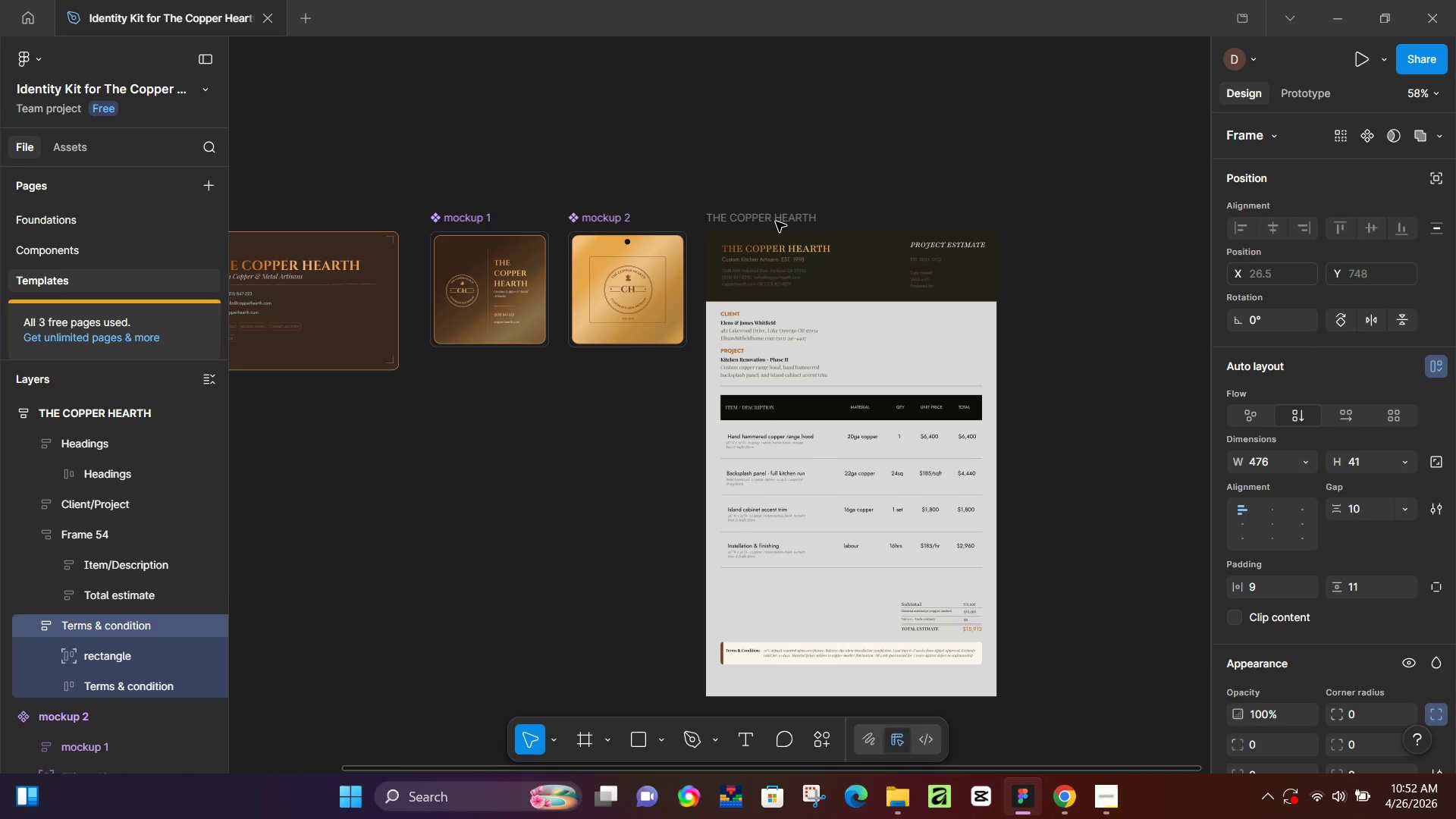 
left_click([856, 607])
 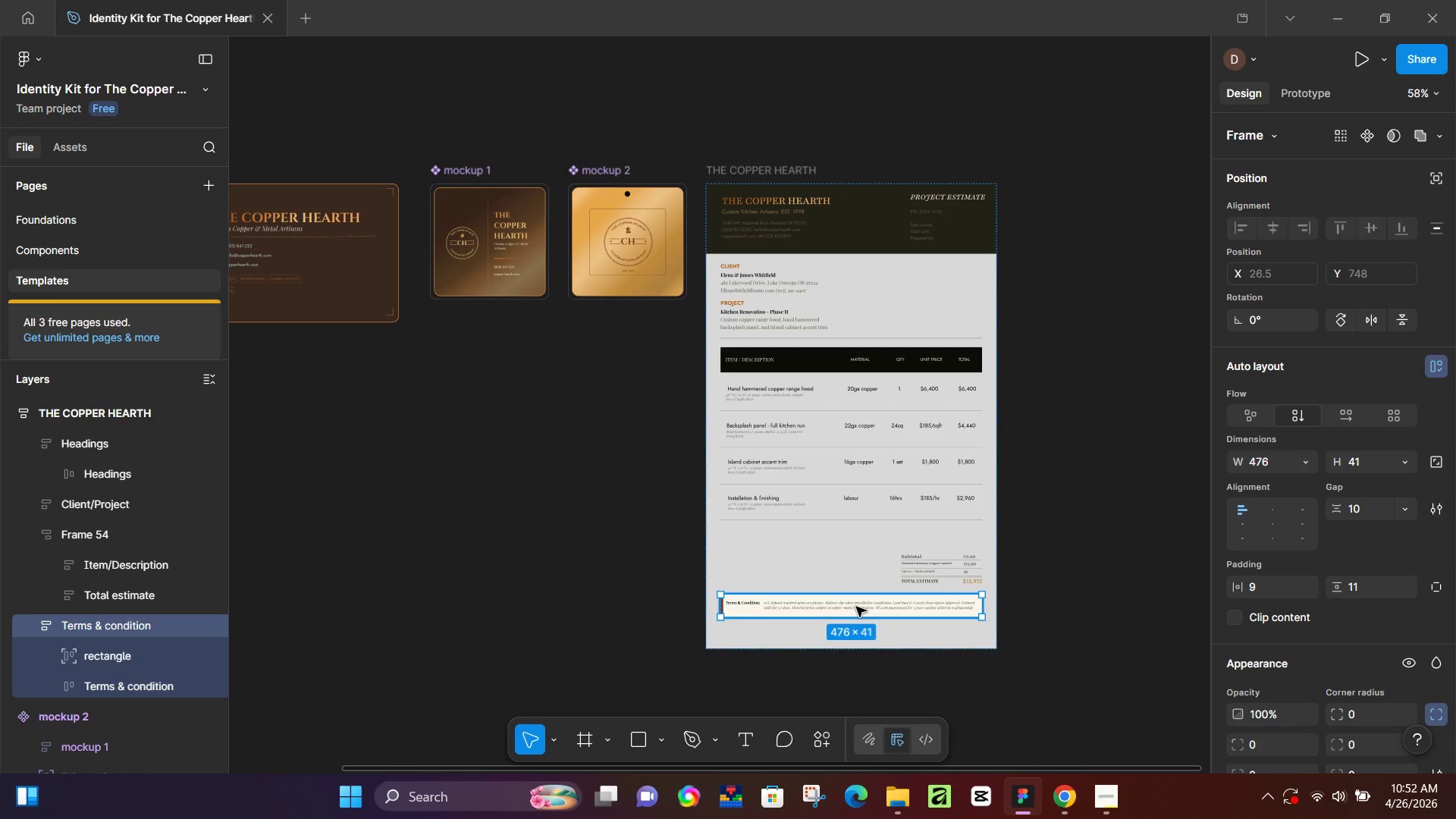 
scroll: coordinate [776, 221], scroll_direction: down, amount: 5.0
 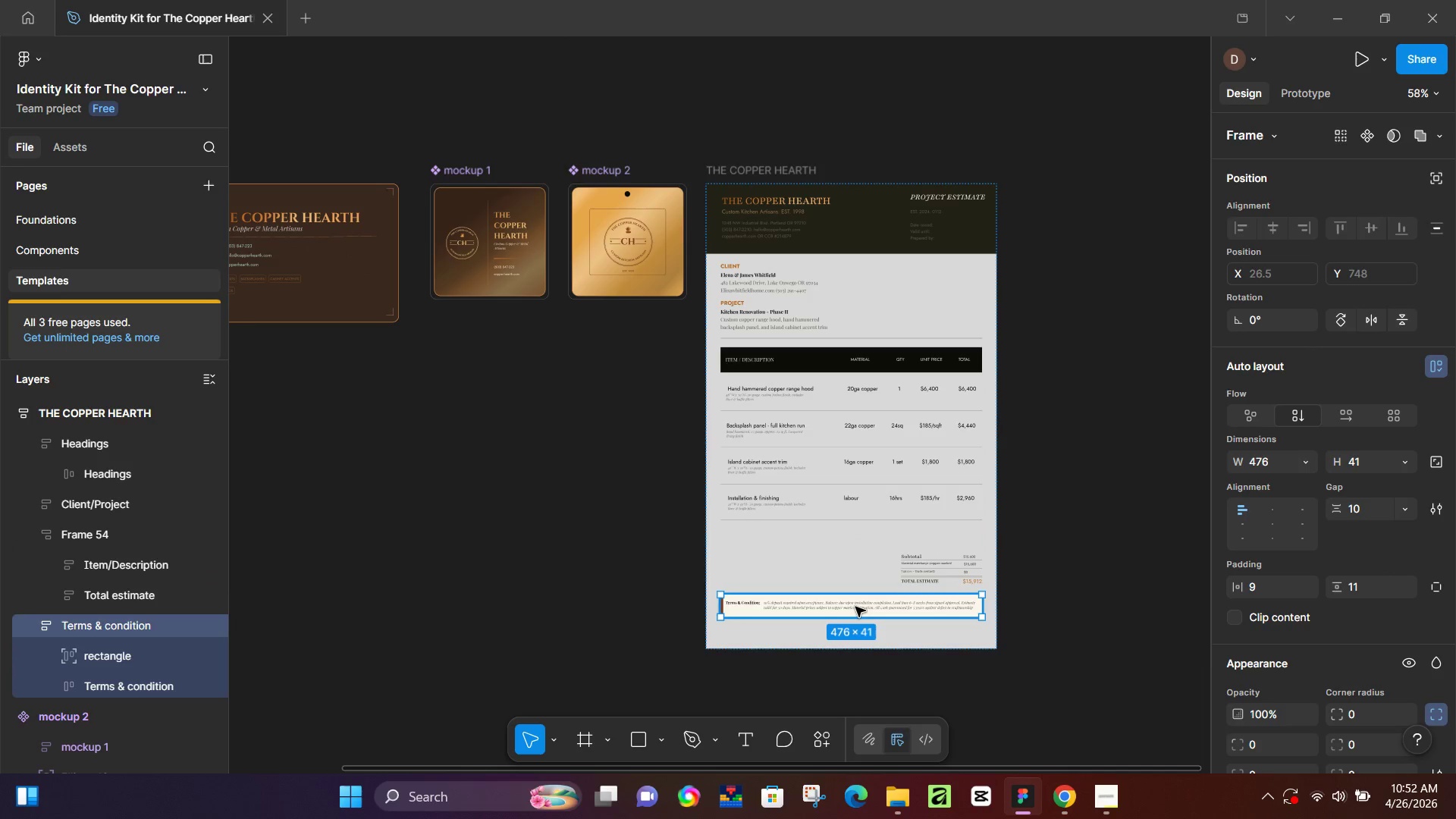 
key(ArrowDown)
 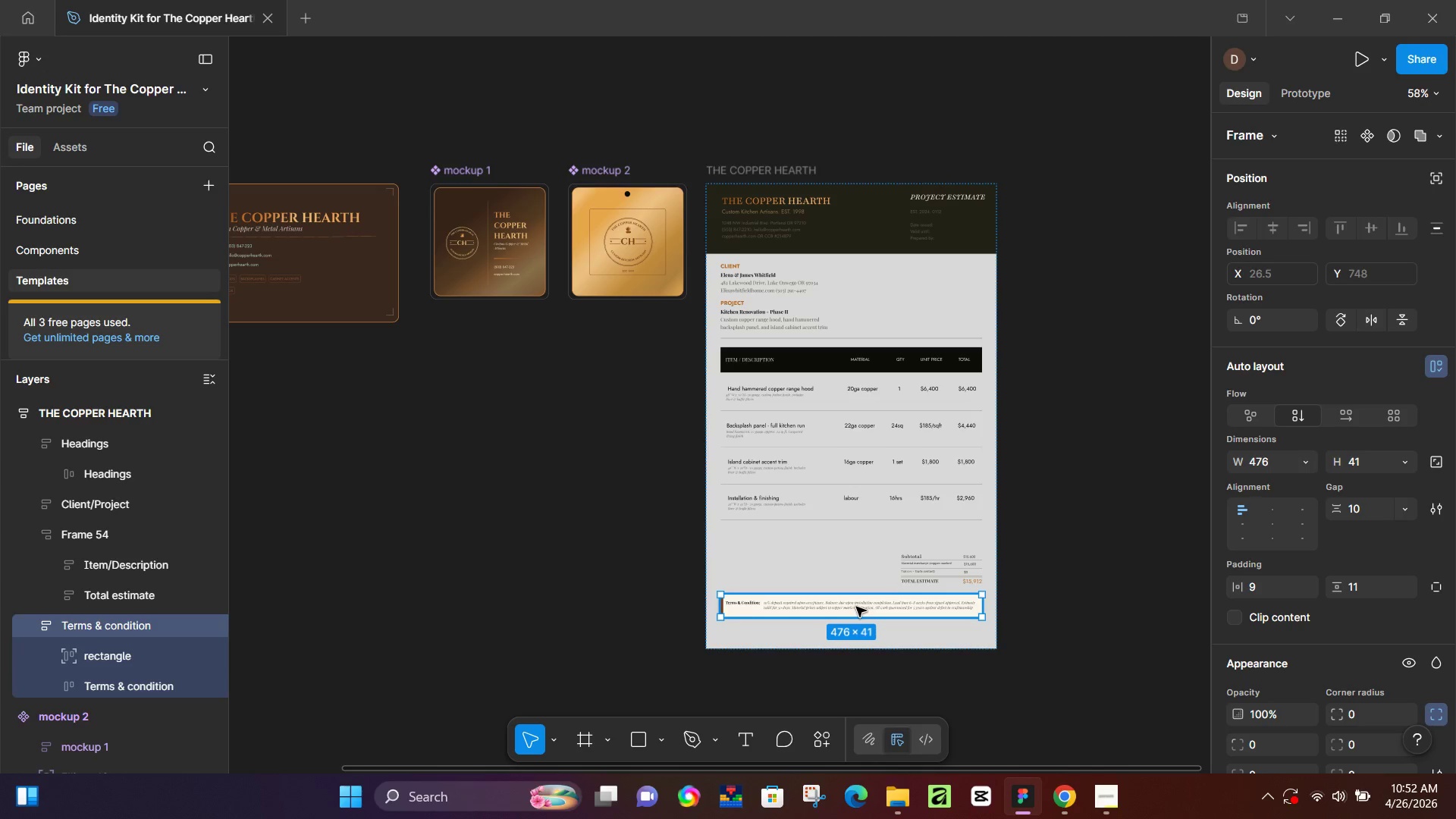 
key(ArrowDown)
 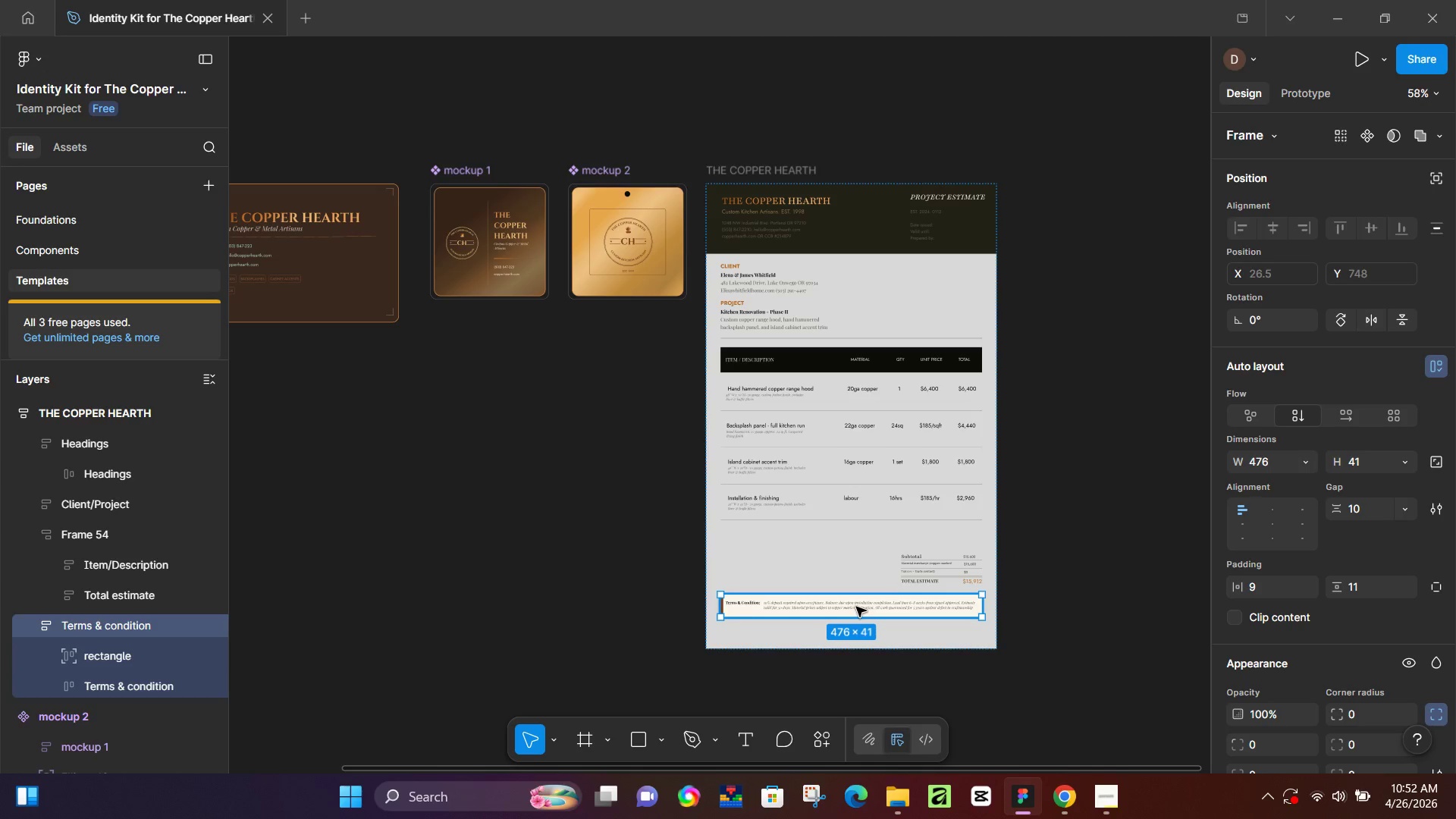 
key(ArrowDown)
 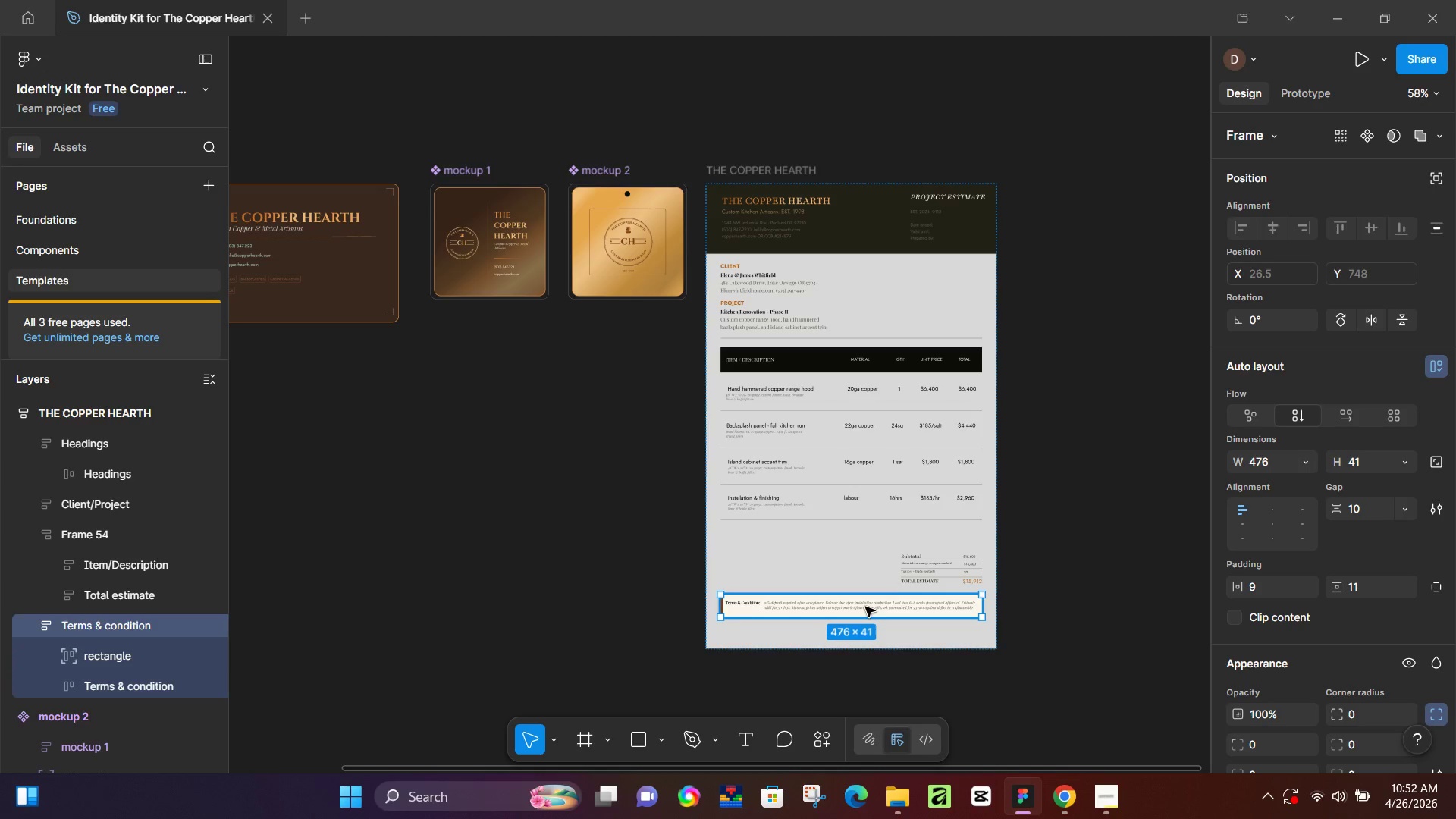 
key(ArrowDown)
 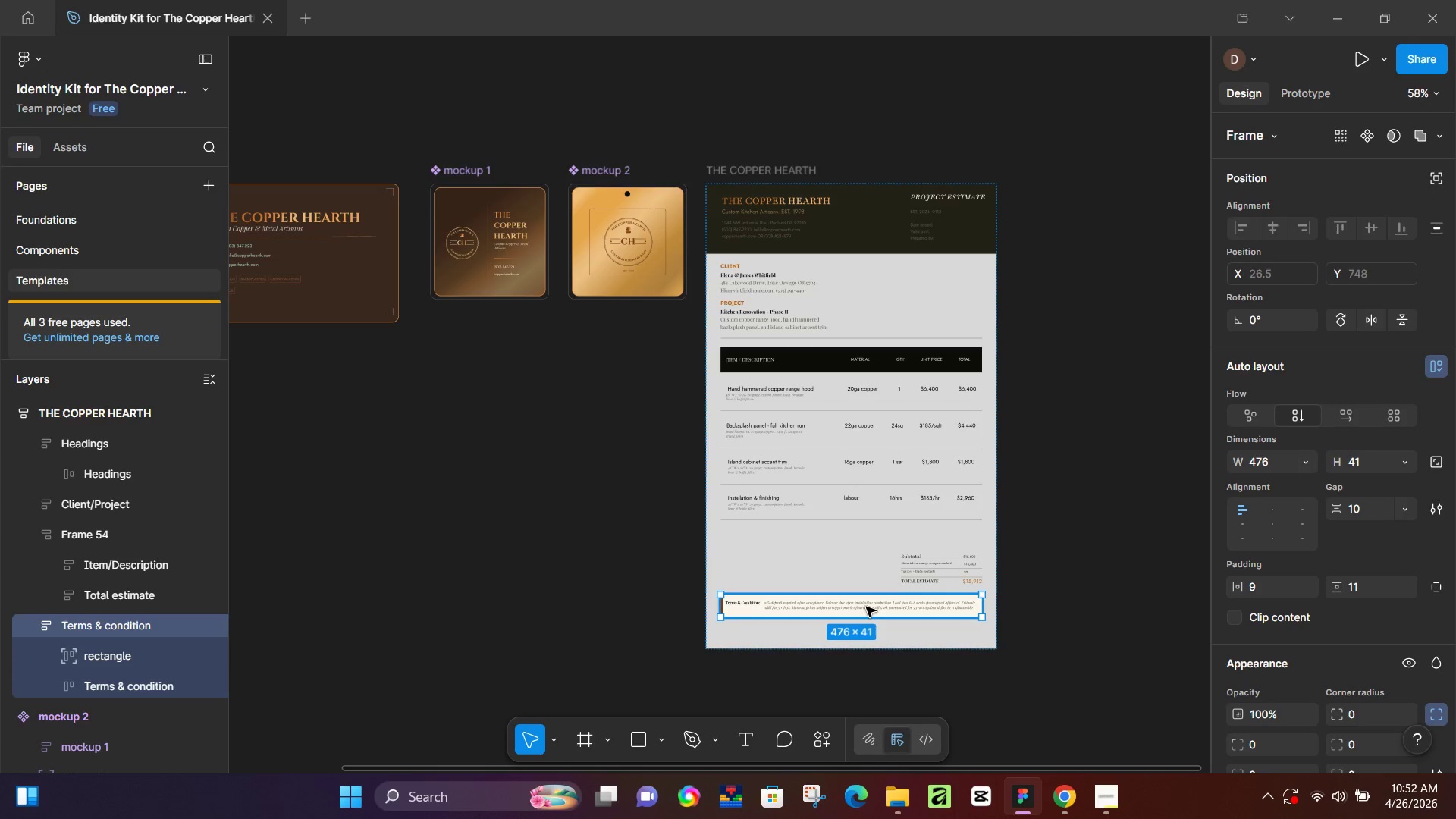 
key(ArrowDown)
 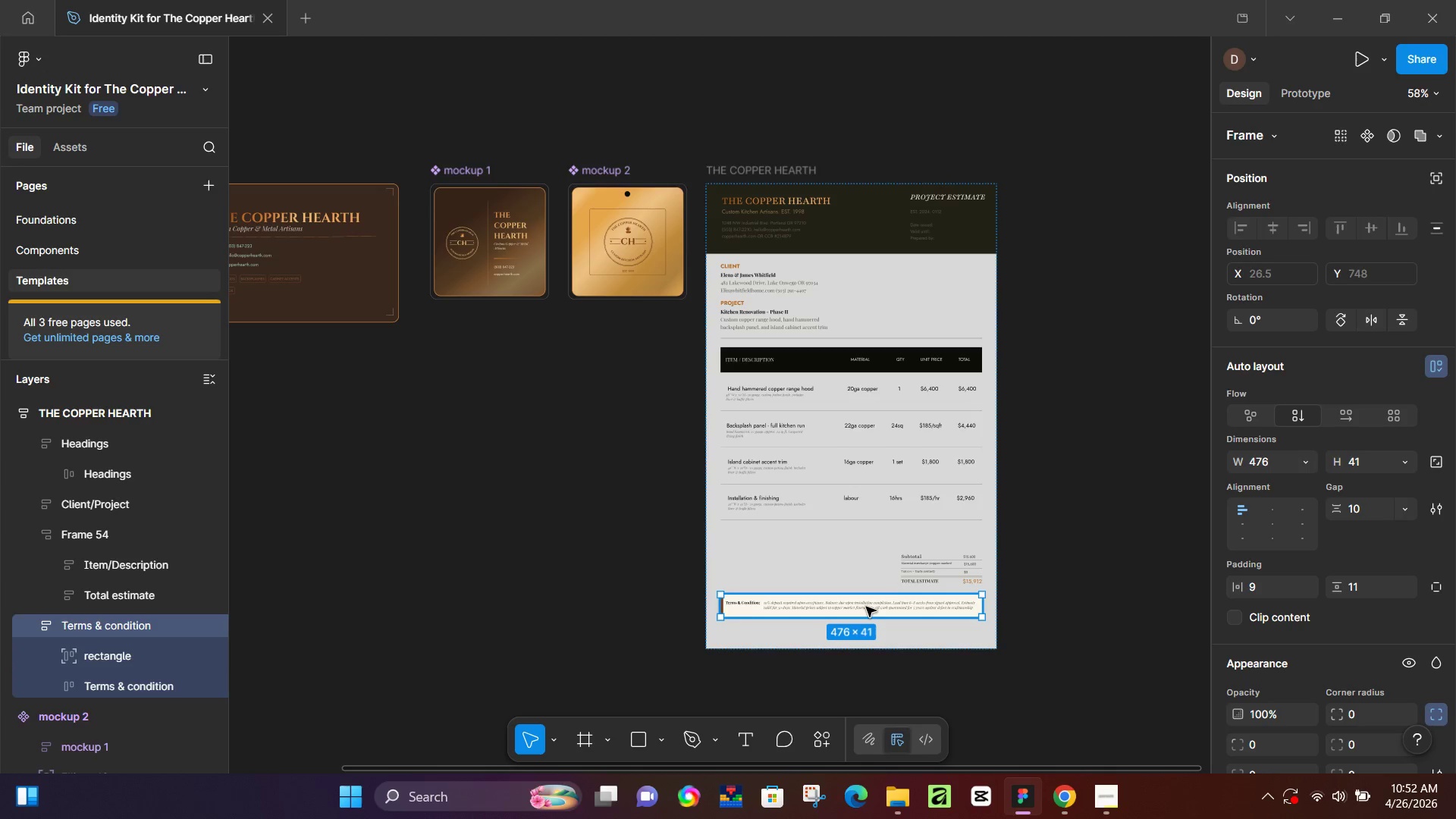 
key(ArrowDown)
 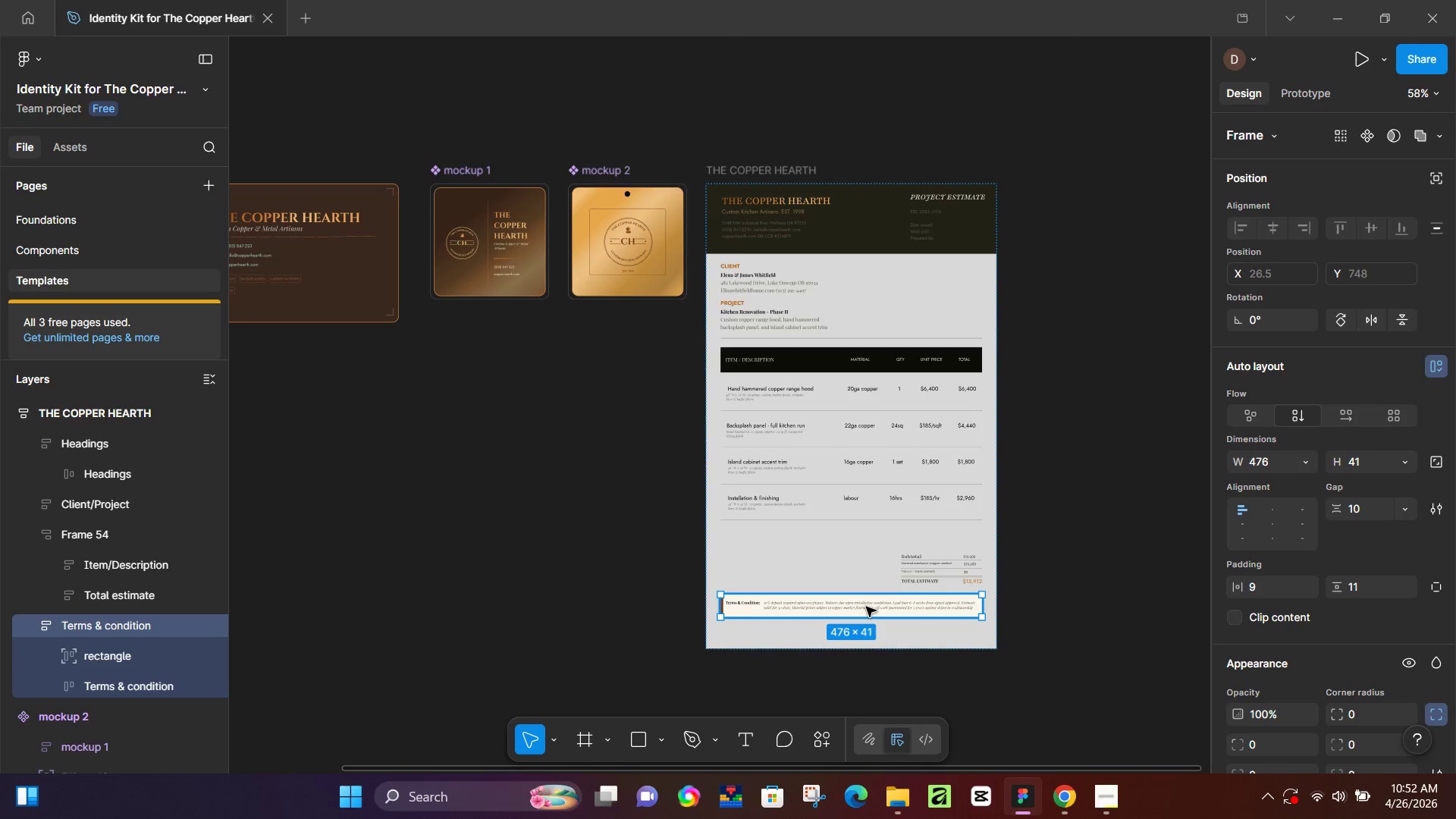 
key(ArrowDown)
 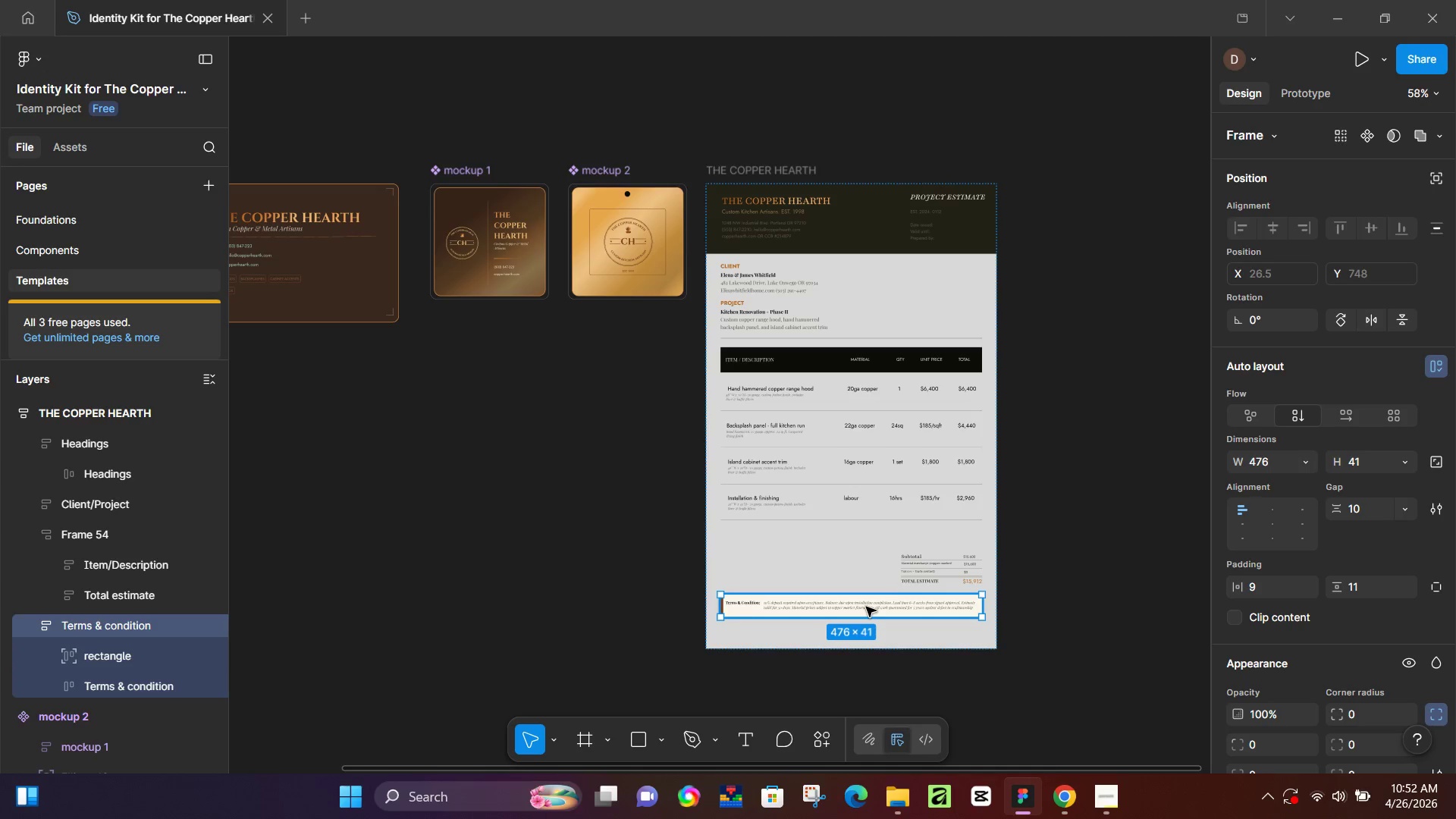 
left_click([866, 607])
 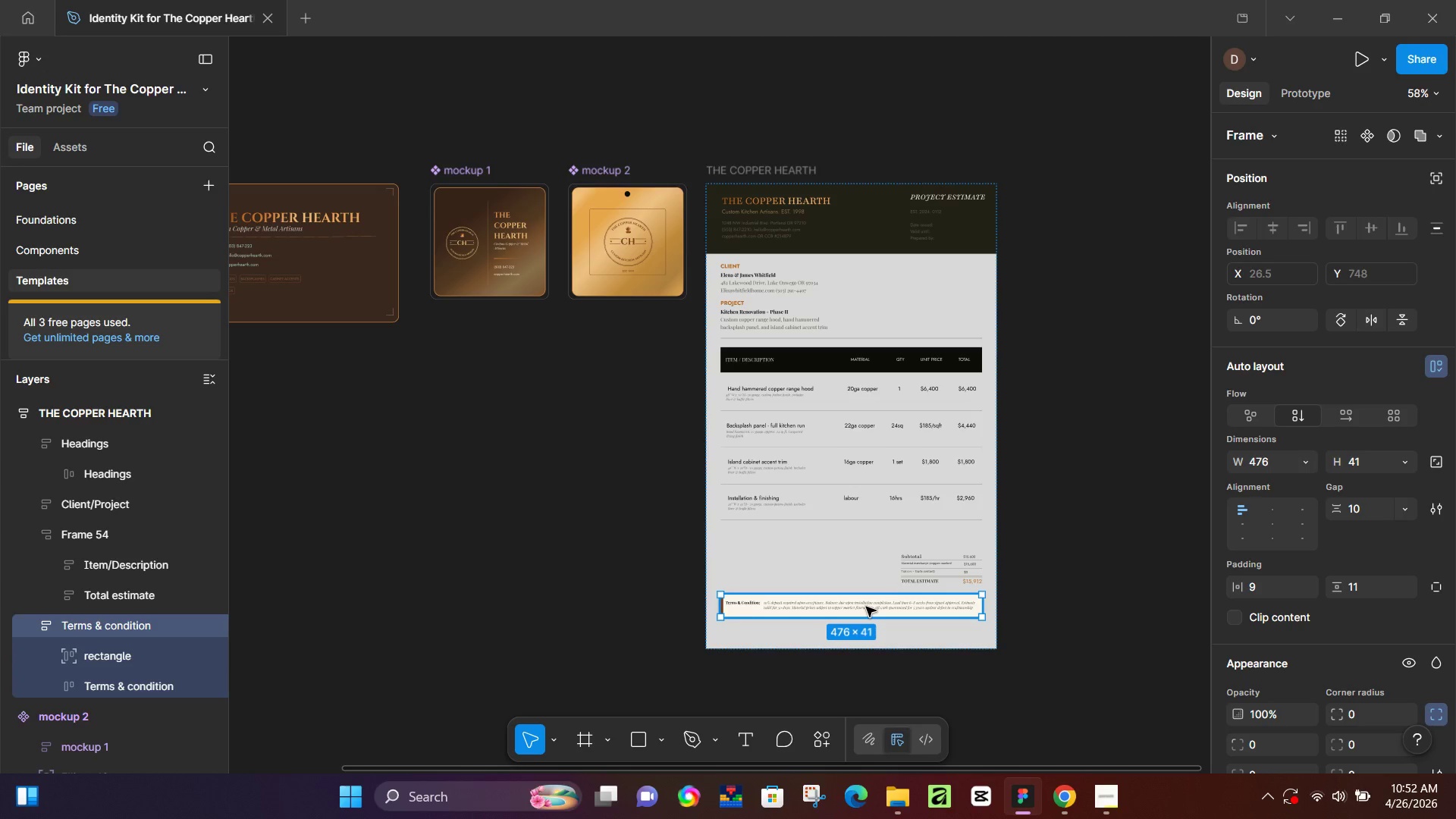 
left_click_drag(start_coordinate=[866, 607], to_coordinate=[866, 627])
 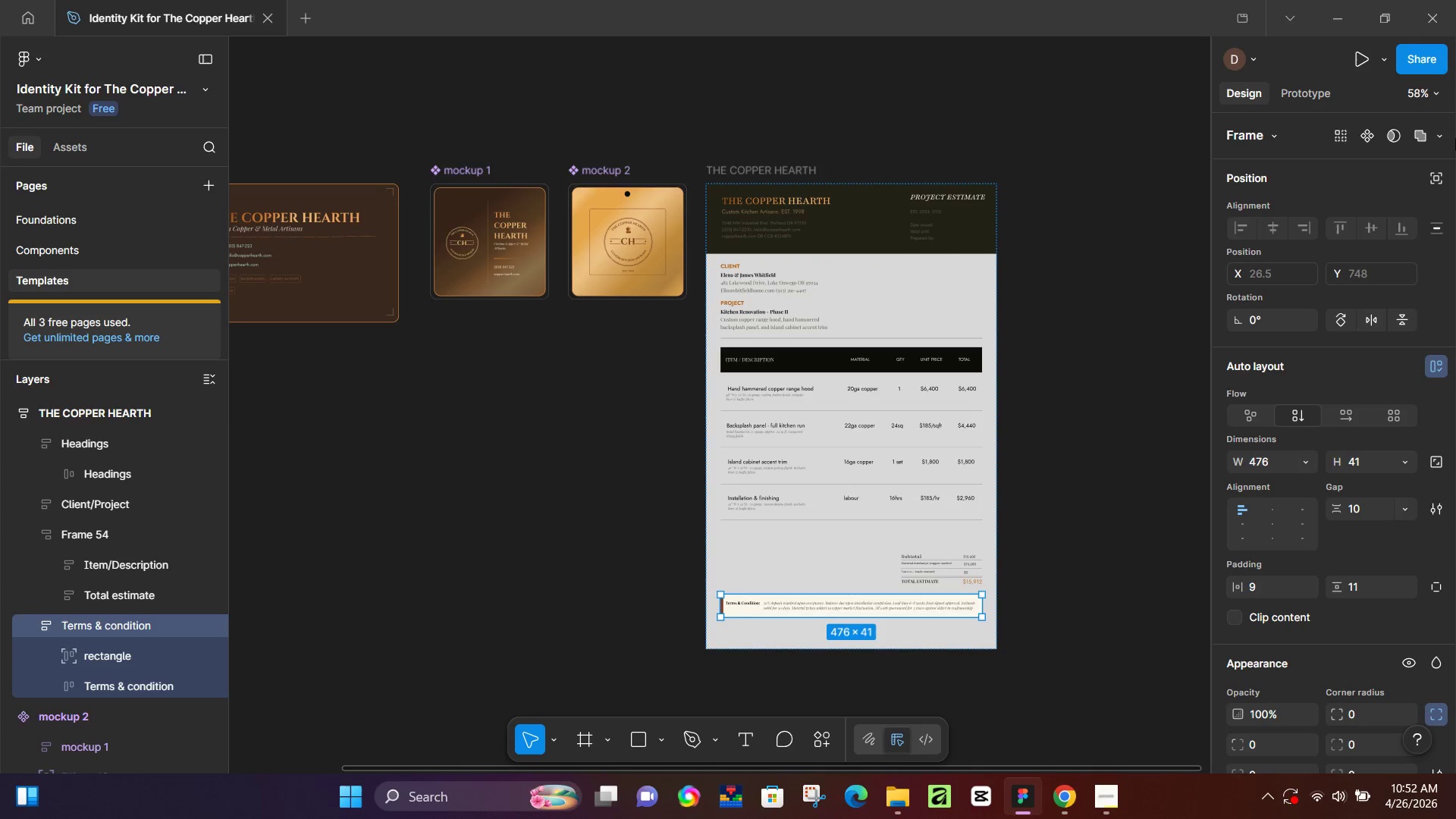 
left_click([1430, 177])
 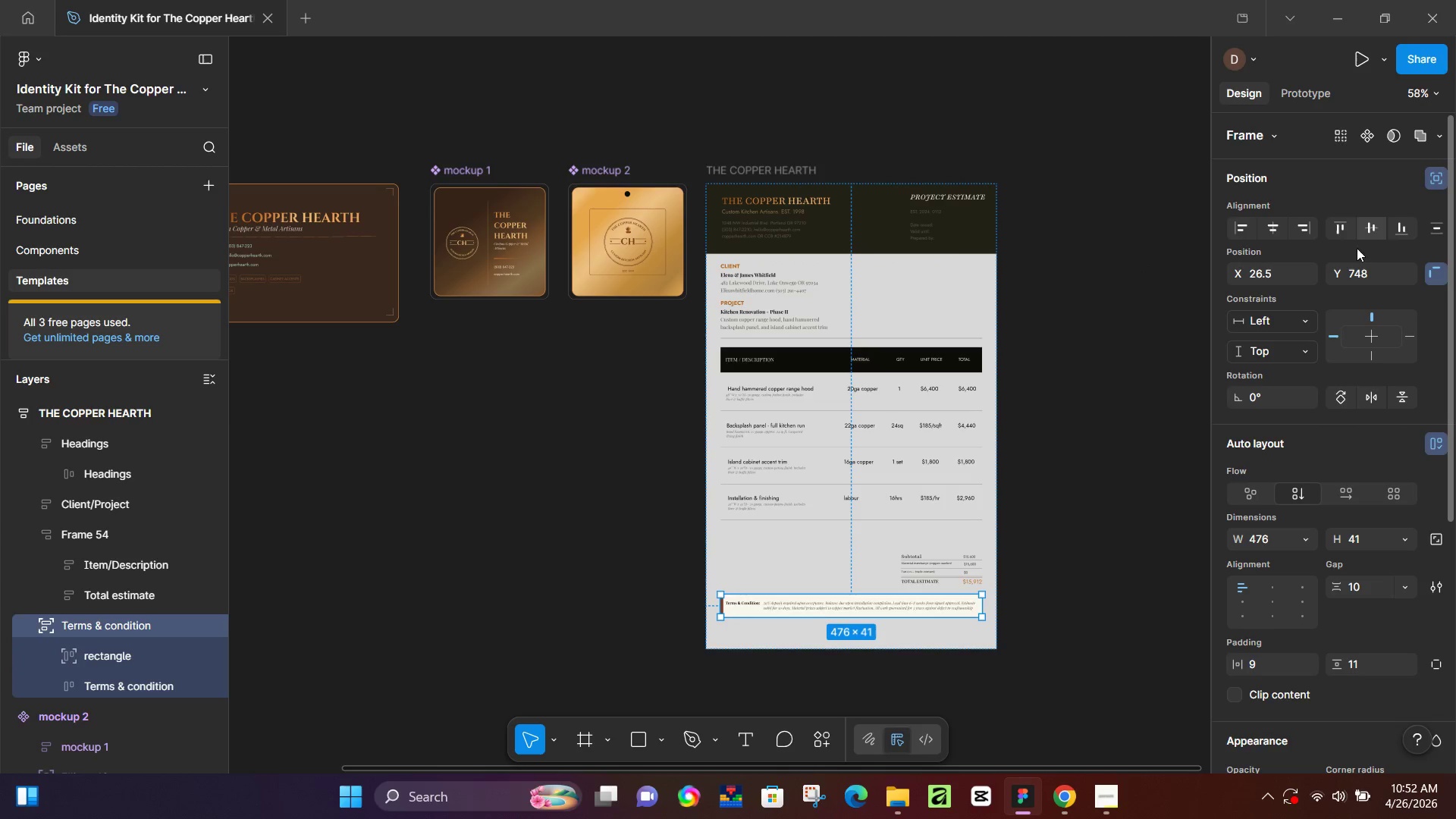 
hold_key(key=ArrowDown, duration=0.91)
 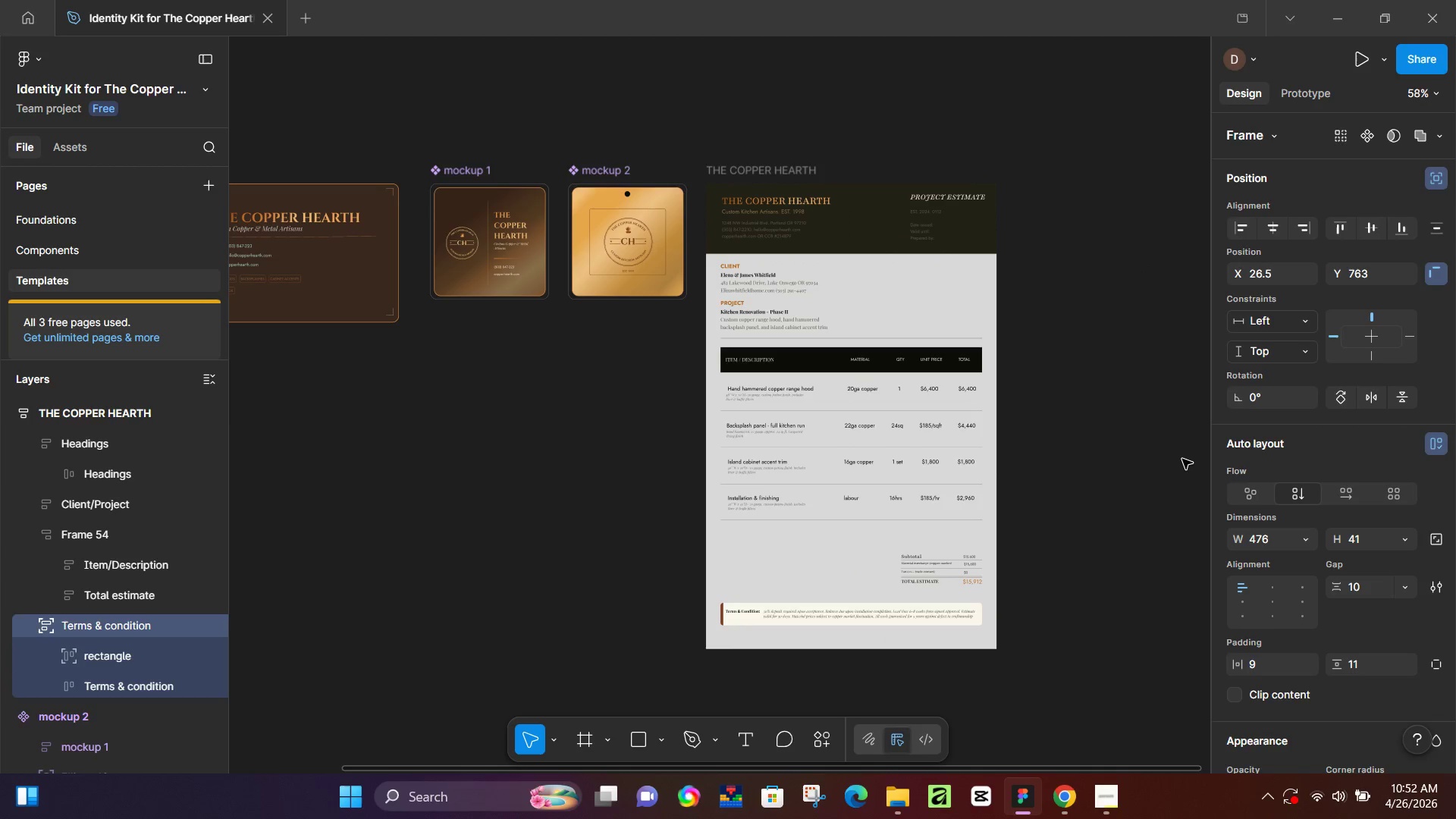 
key(ArrowDown)
 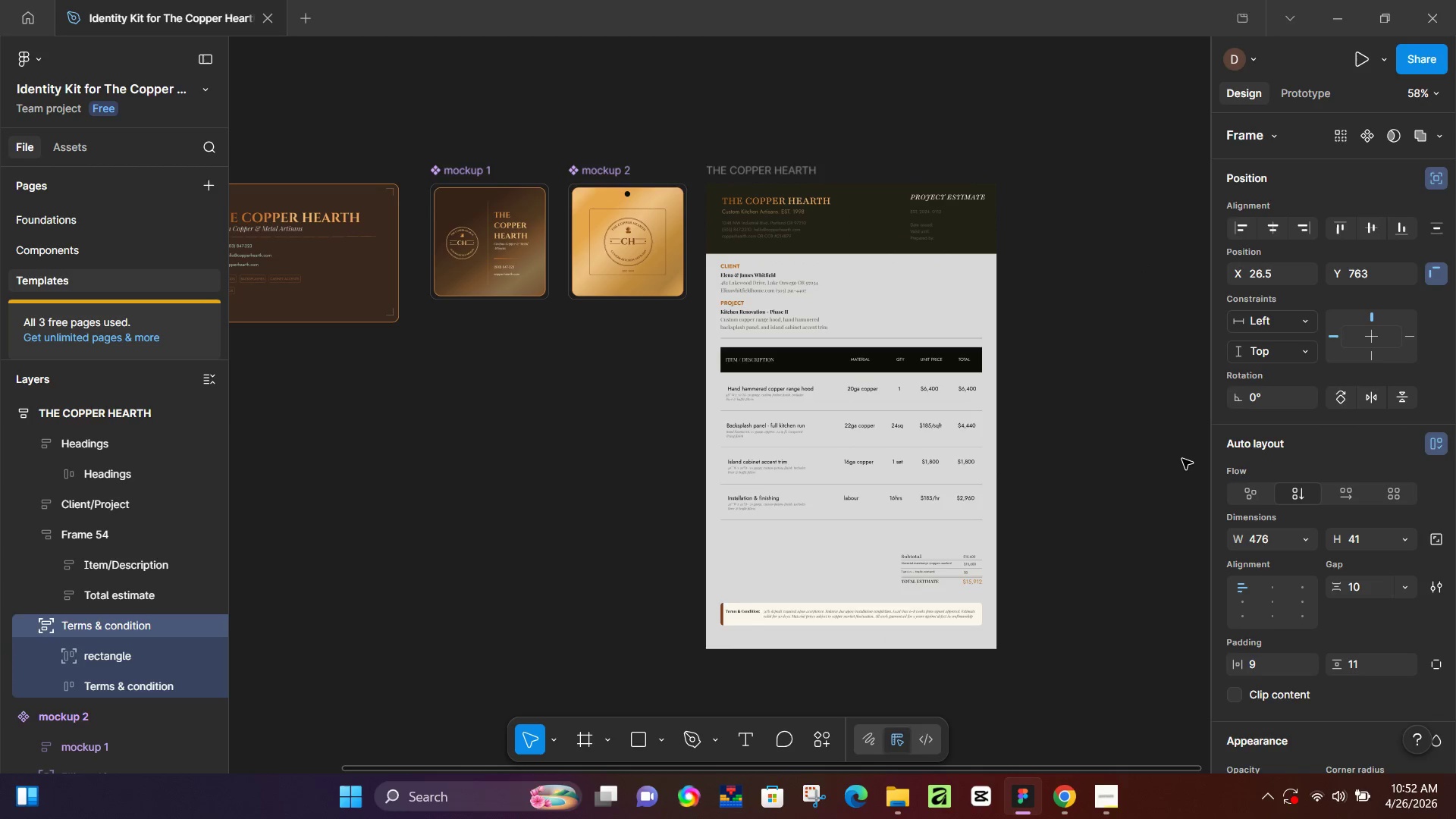 
key(ArrowDown)
 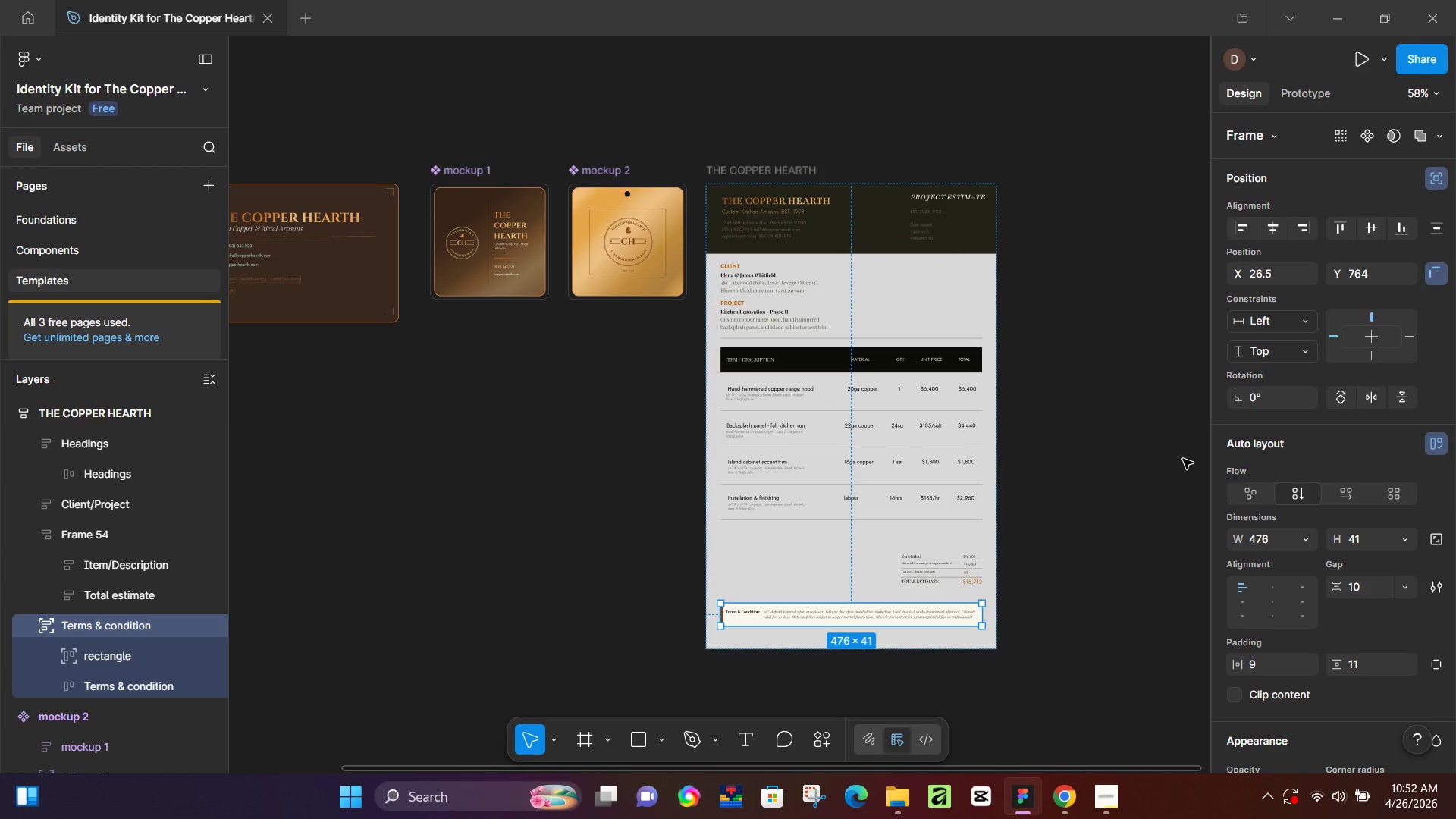 
key(ArrowDown)
 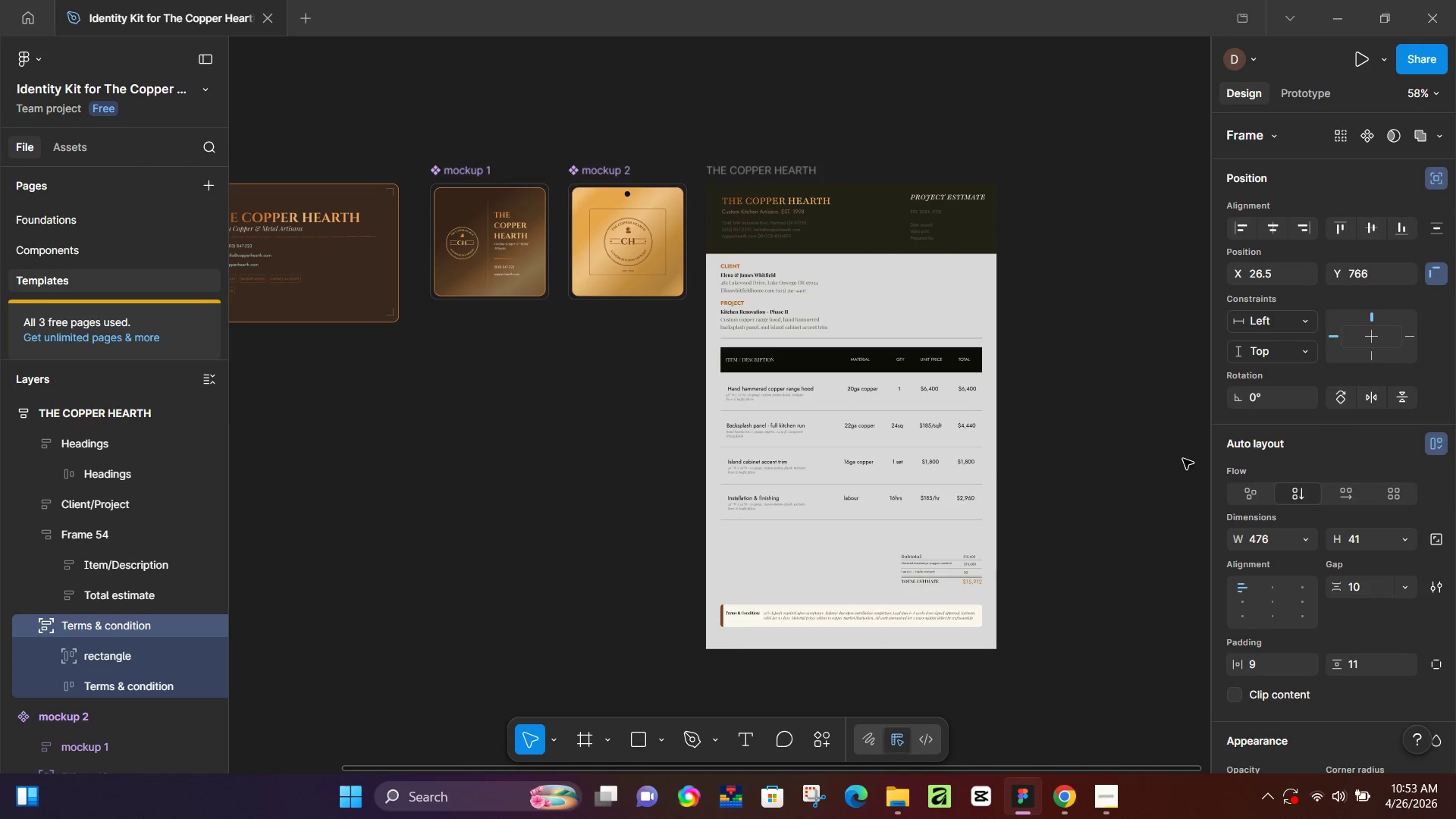 
key(ArrowDown)
 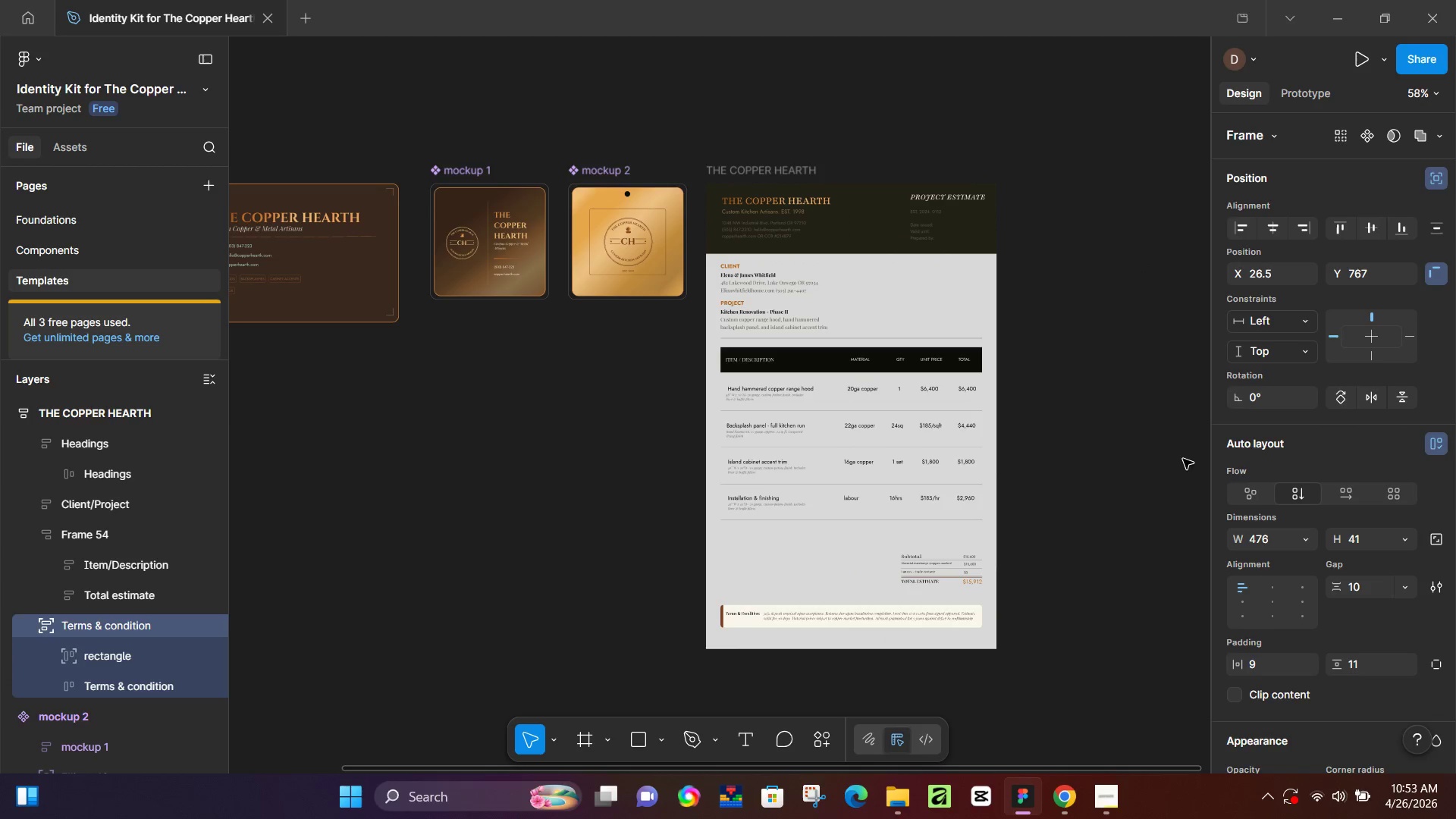 
key(ArrowDown)
 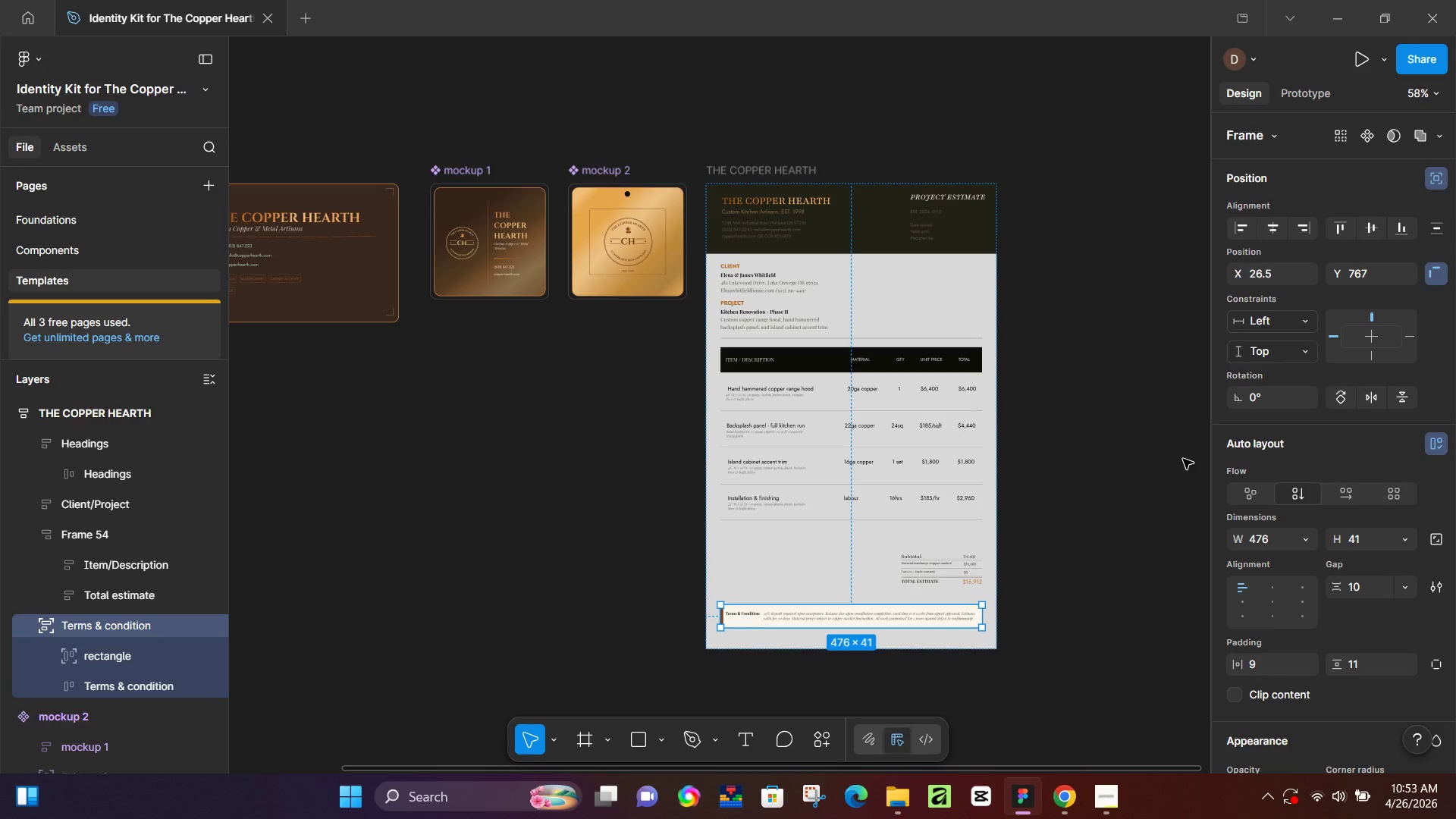 
wait(6.17)
 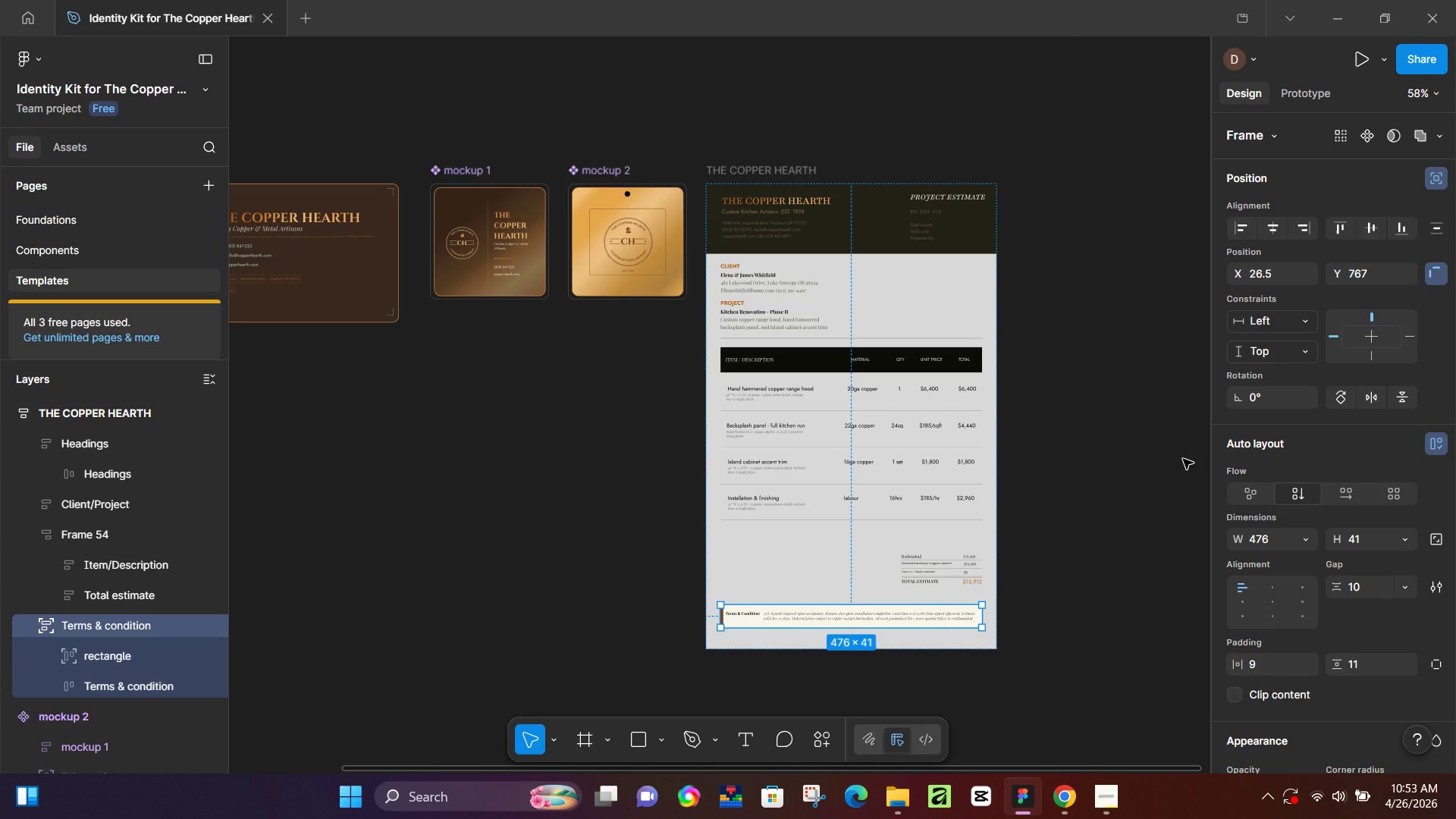 
left_click([795, 165])
 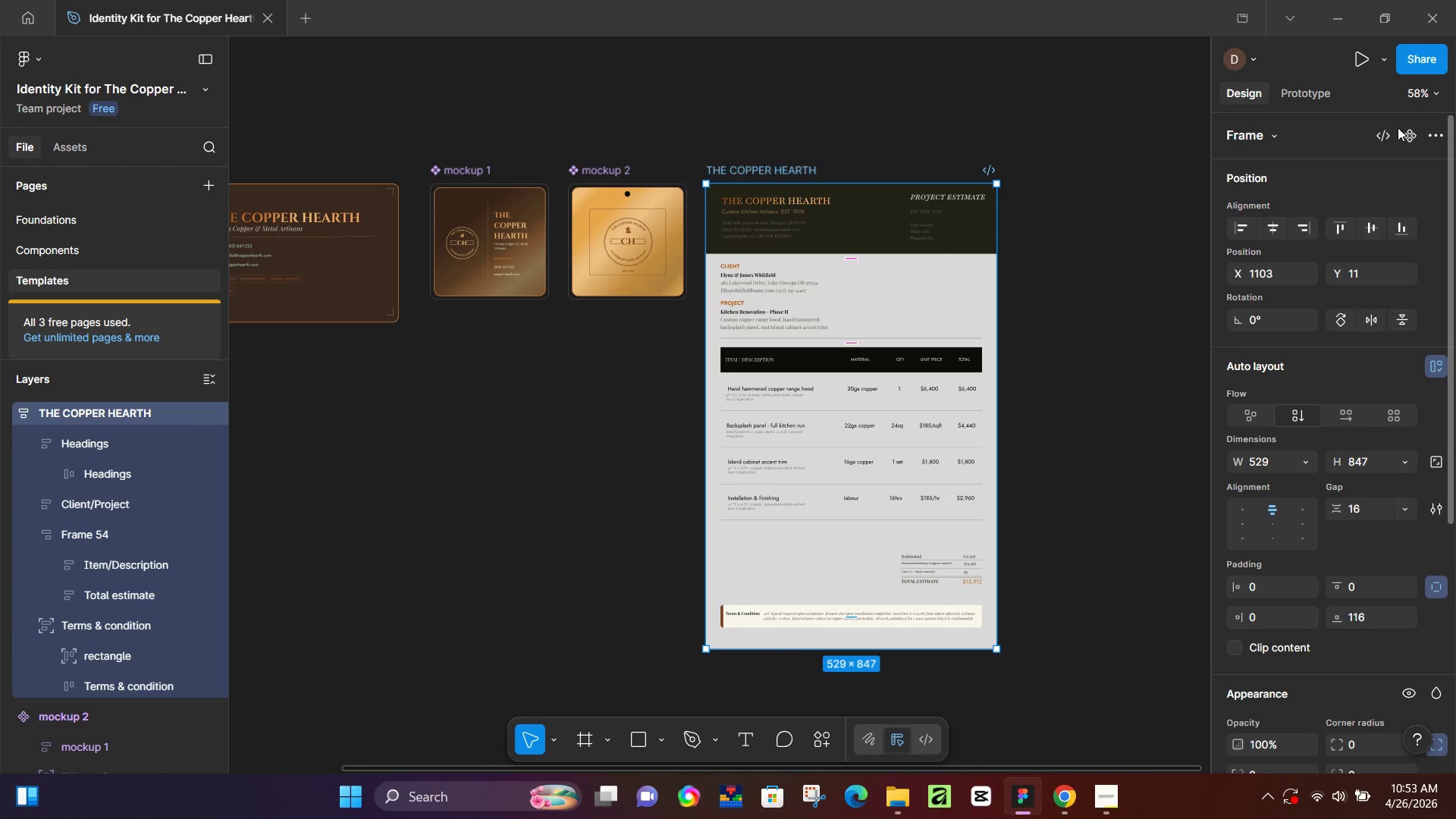 
left_click([1407, 130])
 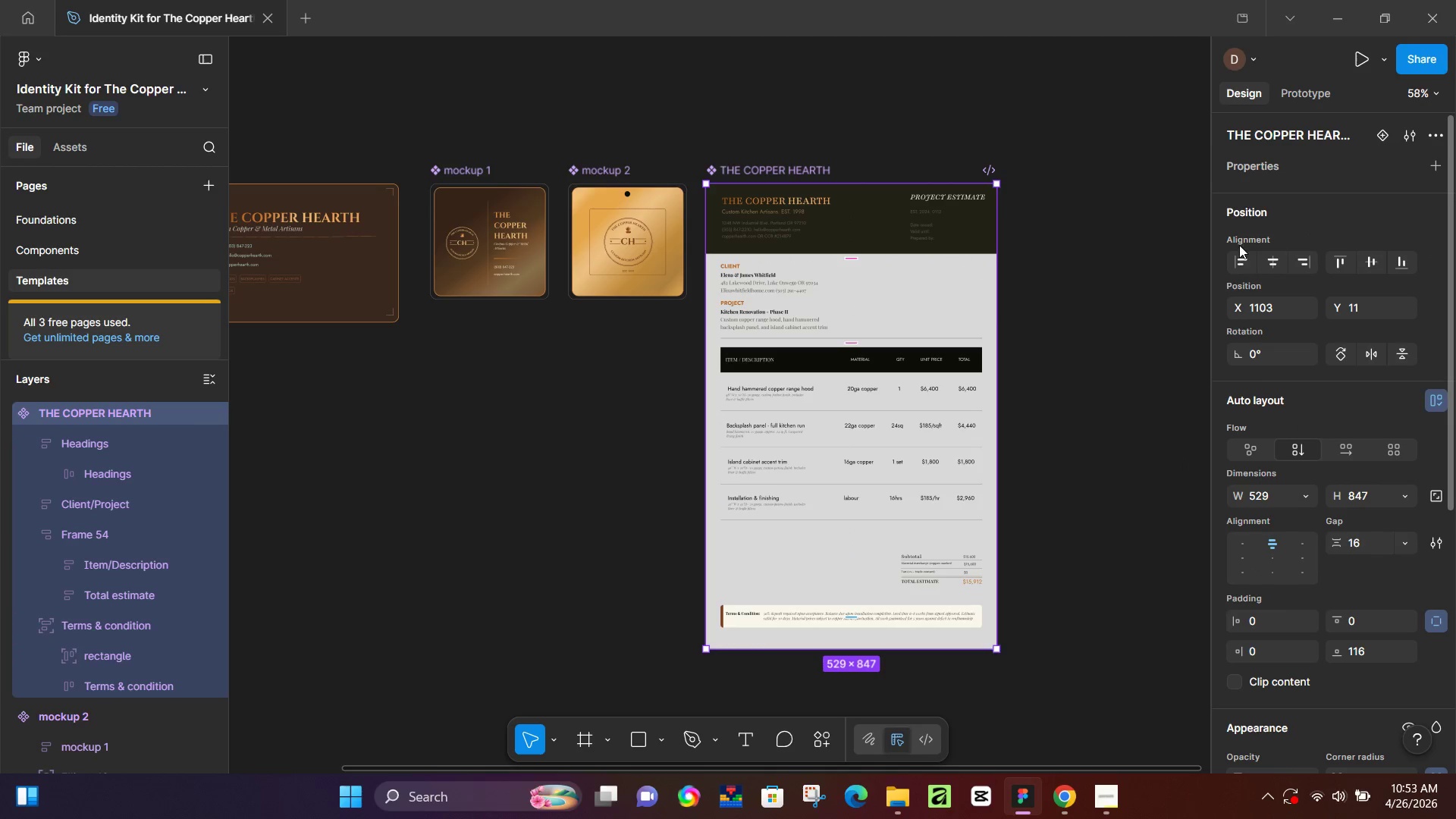 
left_click([1078, 407])
 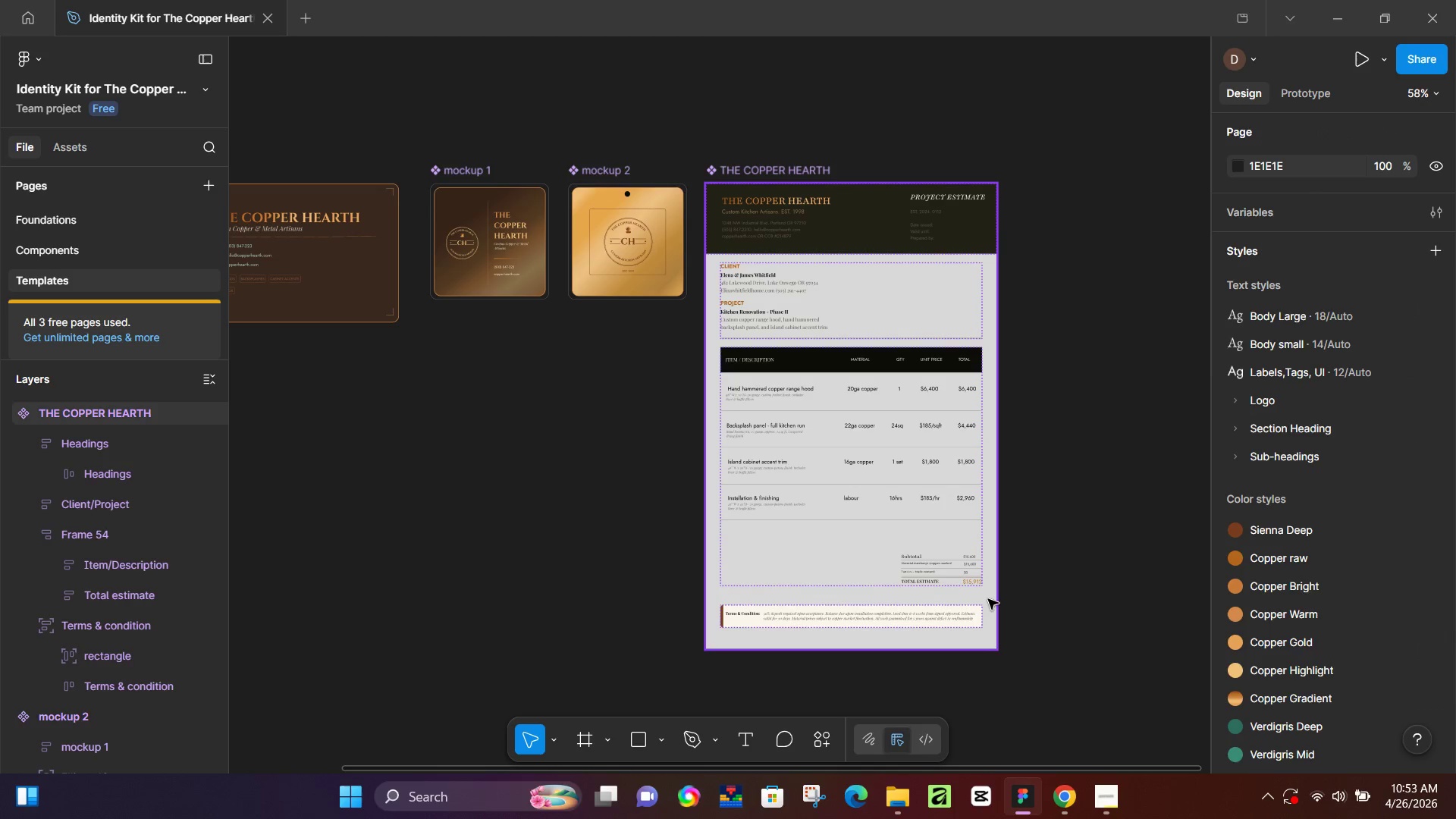 
hold_key(key=ControlLeft, duration=1.25)
scroll: coordinate [981, 629], scroll_direction: up, amount: 12.0
 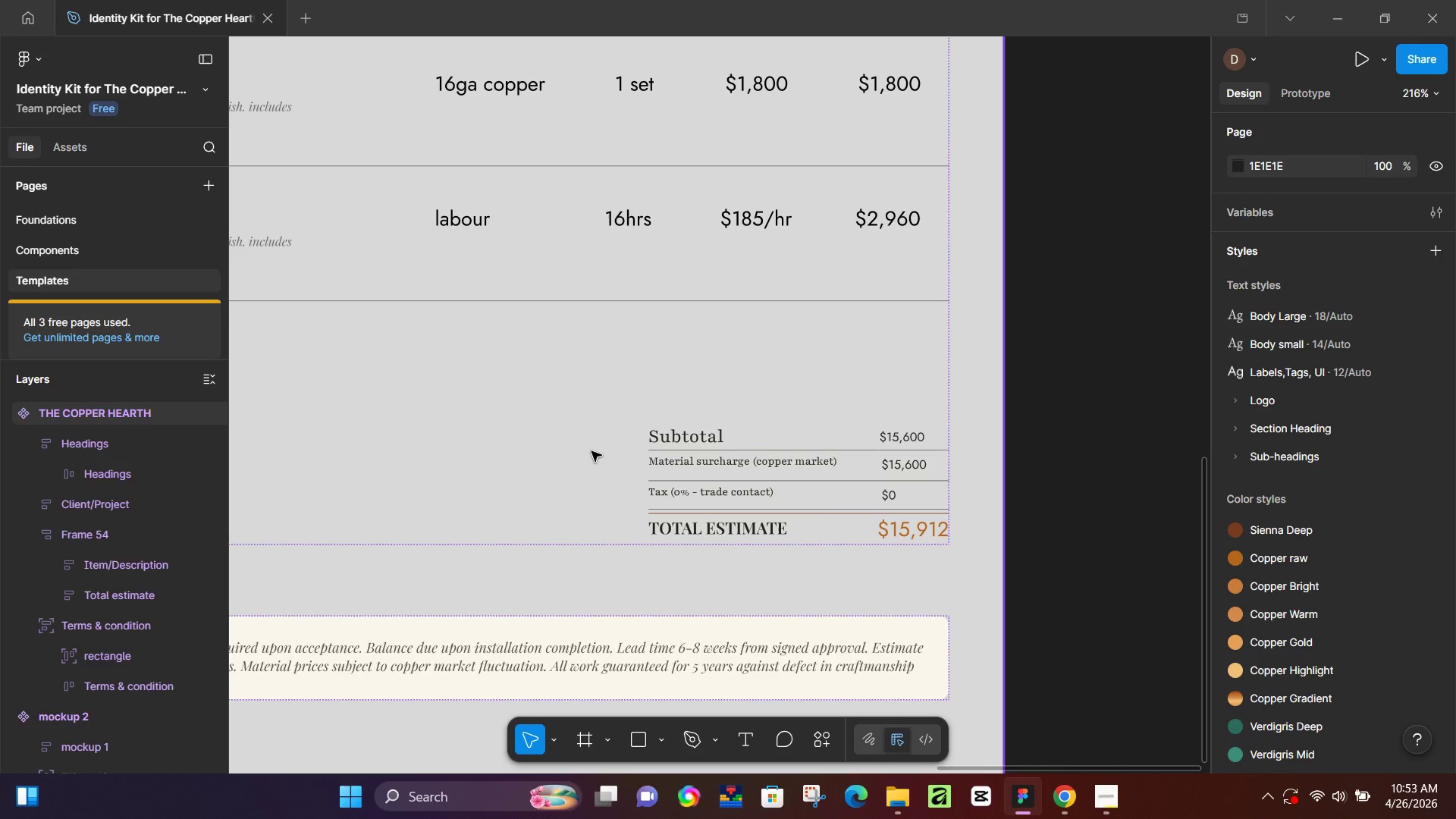 
wait(13.66)
 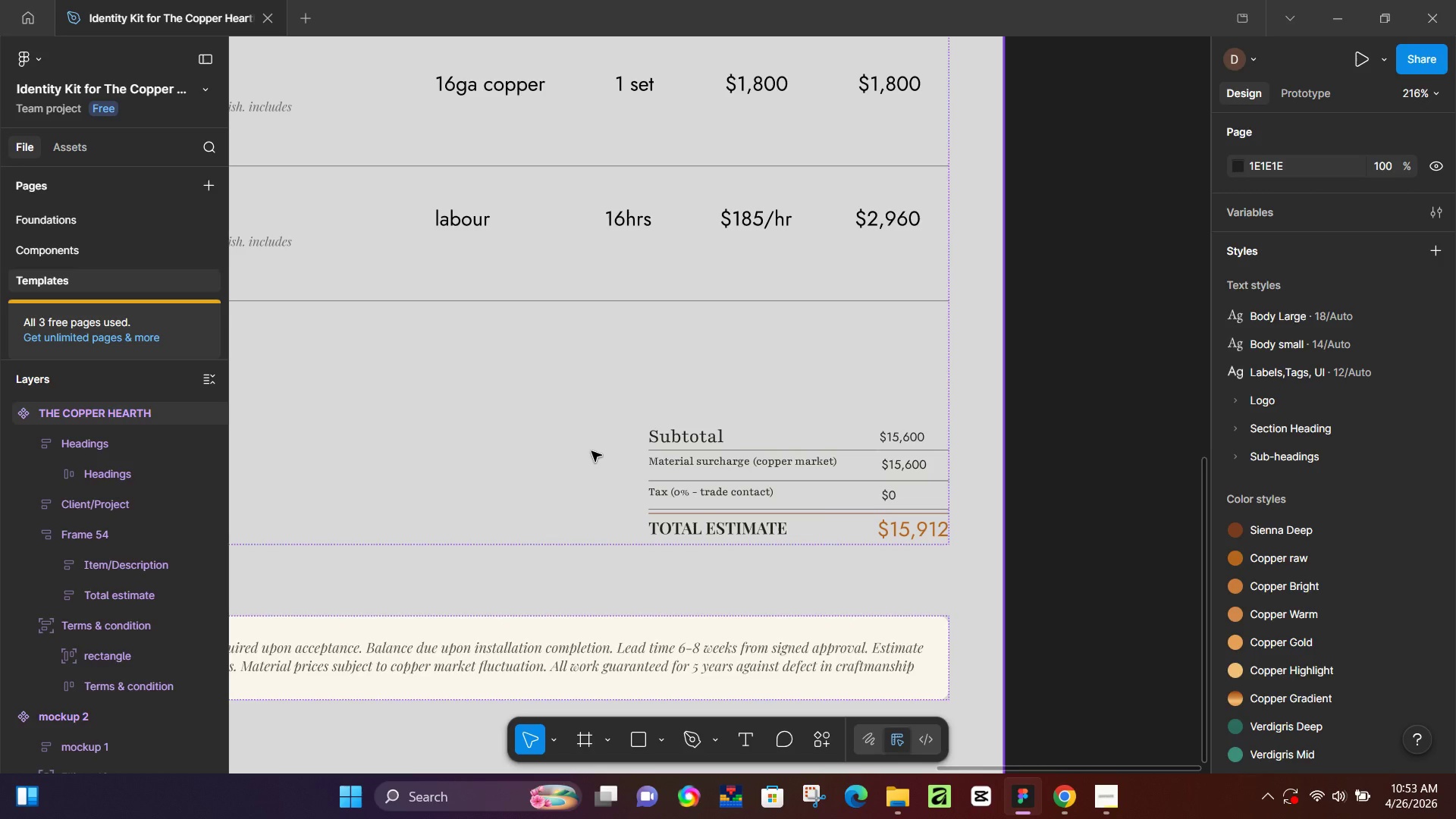 
hold_key(key=ControlLeft, duration=0.69)
scroll: coordinate [861, 530], scroll_direction: down, amount: 10.0
 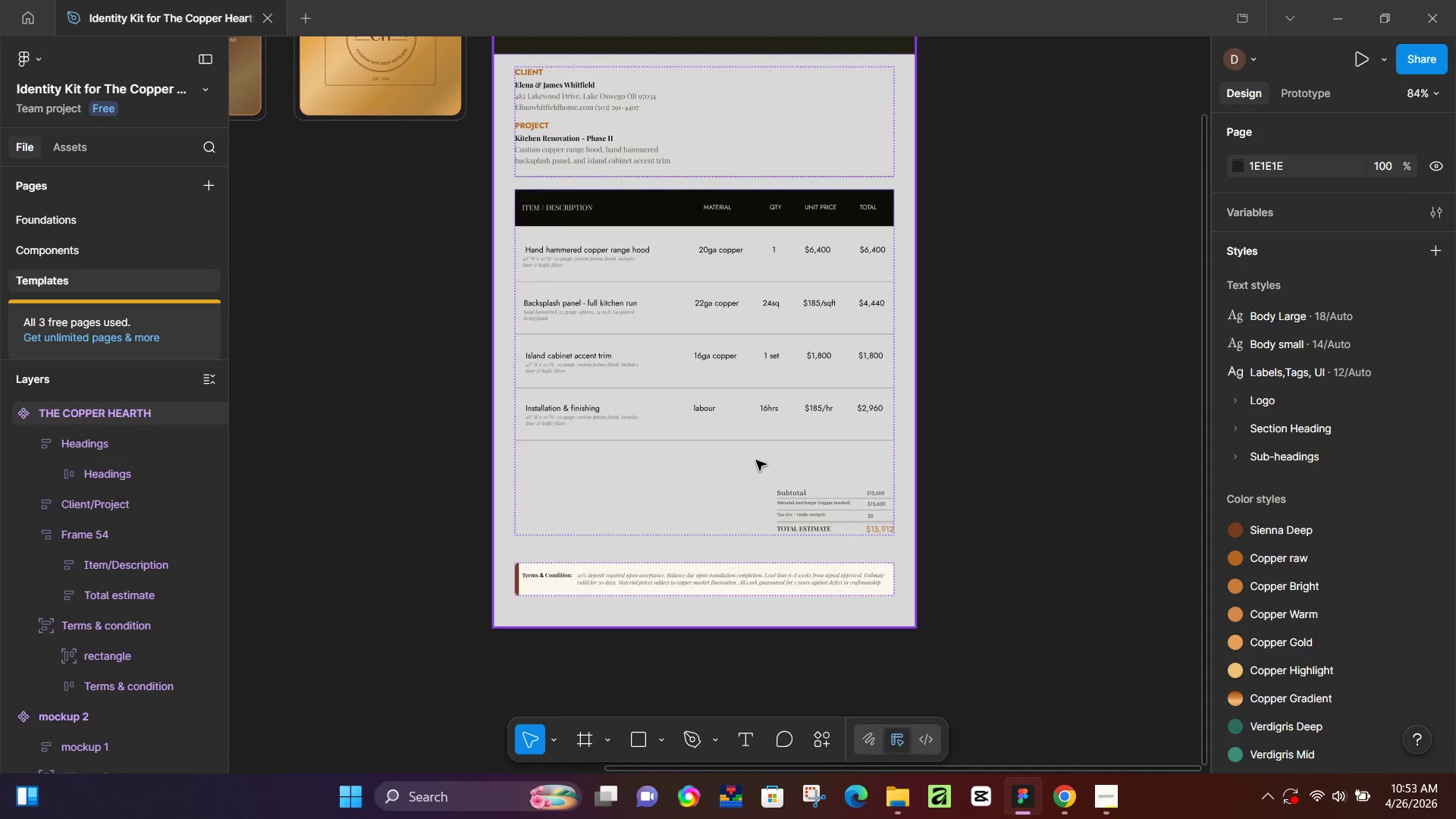 
scroll: coordinate [756, 462], scroll_direction: up, amount: 5.0
 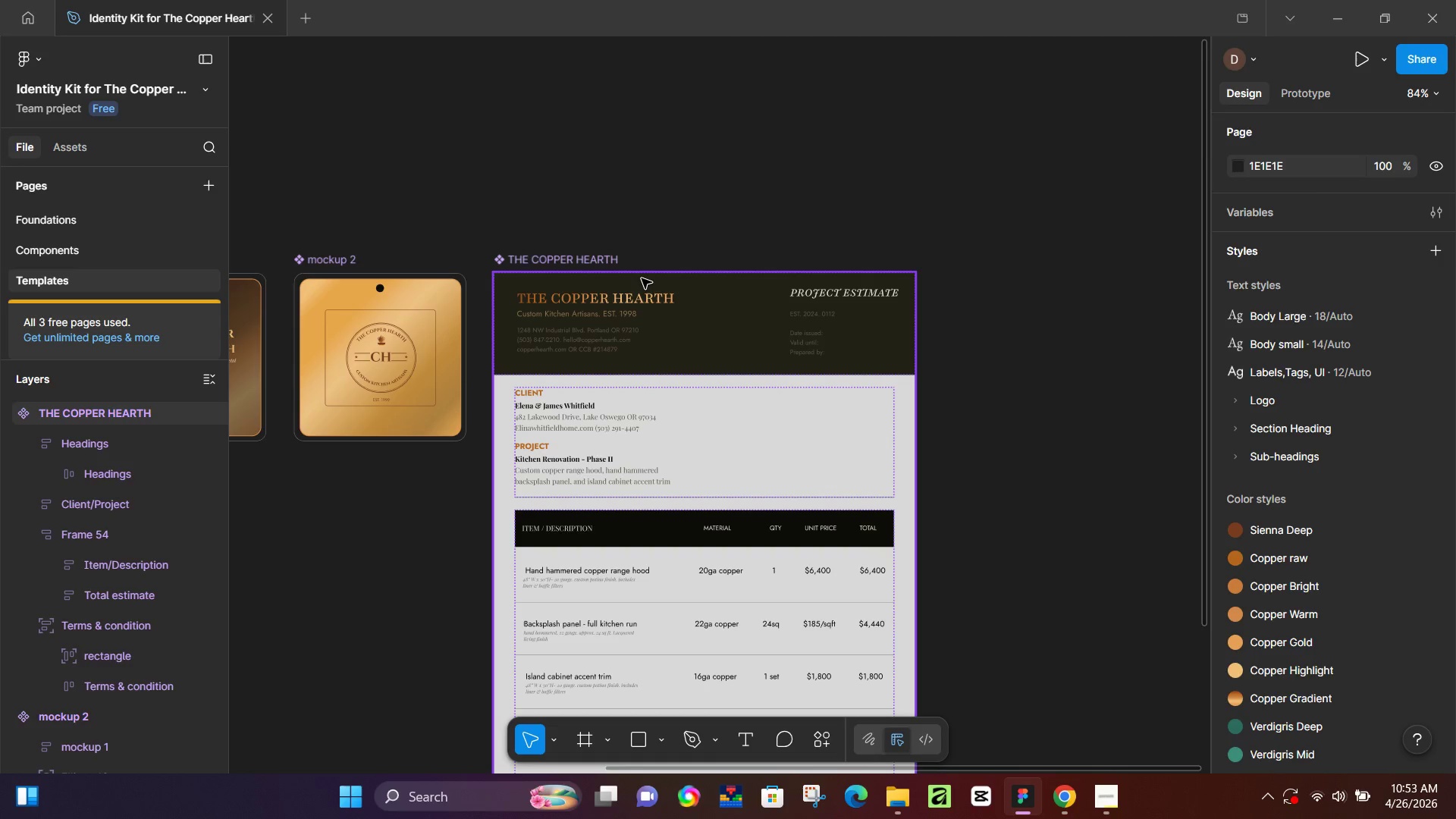 
left_click([592, 258])
 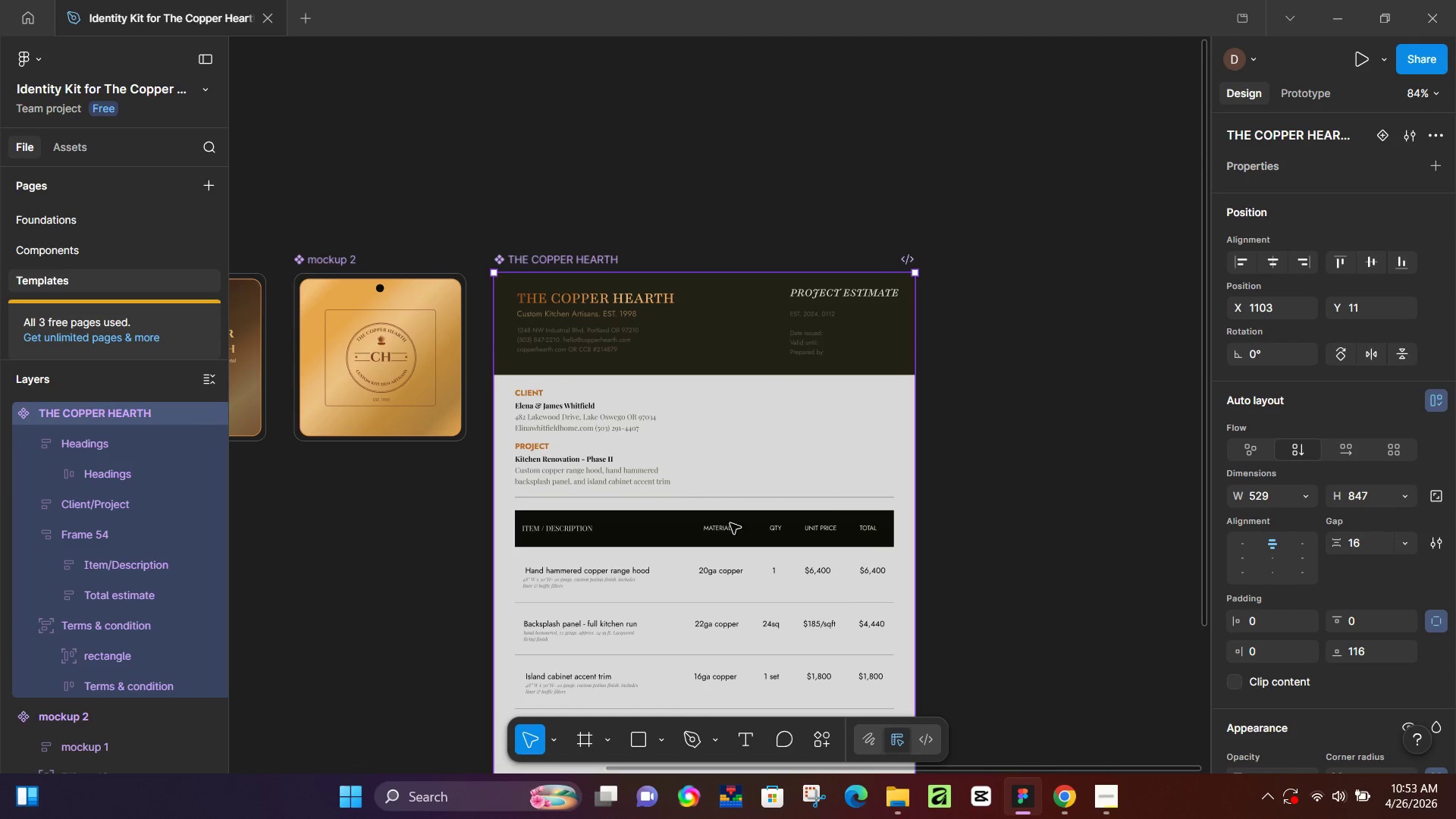 
hold_key(key=ControlLeft, duration=0.69)
 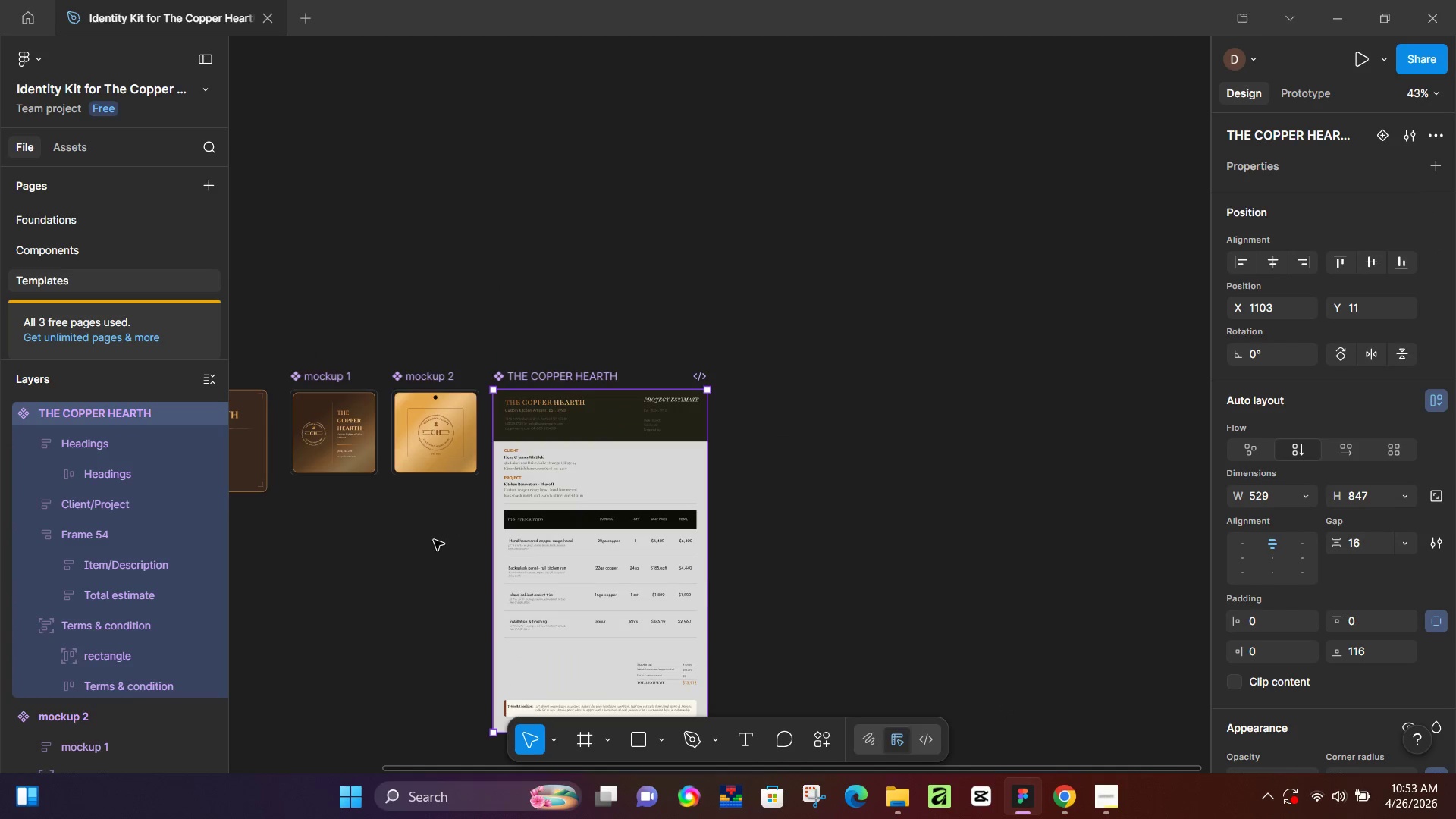 
key(Control+ControlLeft)
 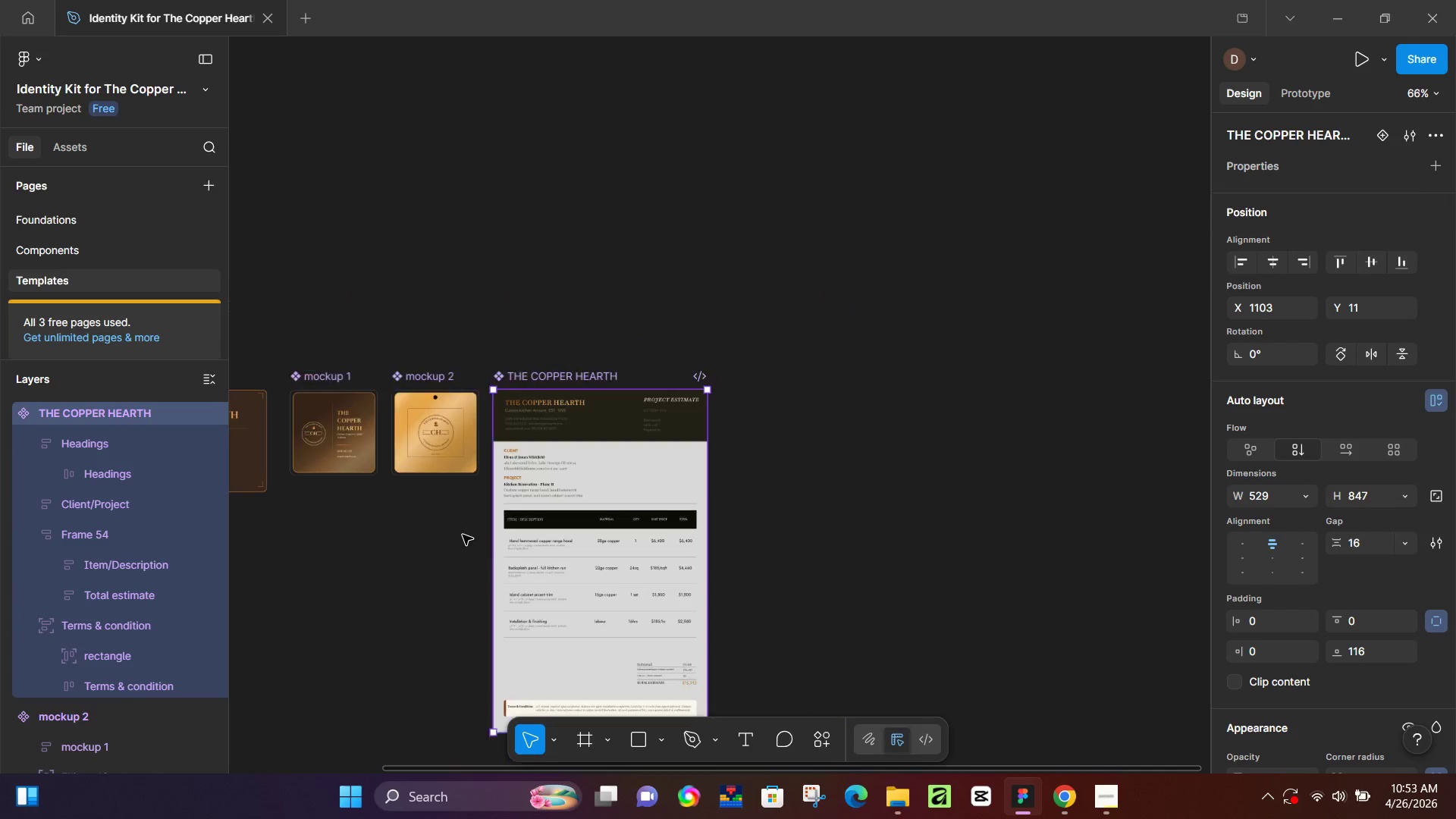 
hold_key(key=Space, duration=0.86)
 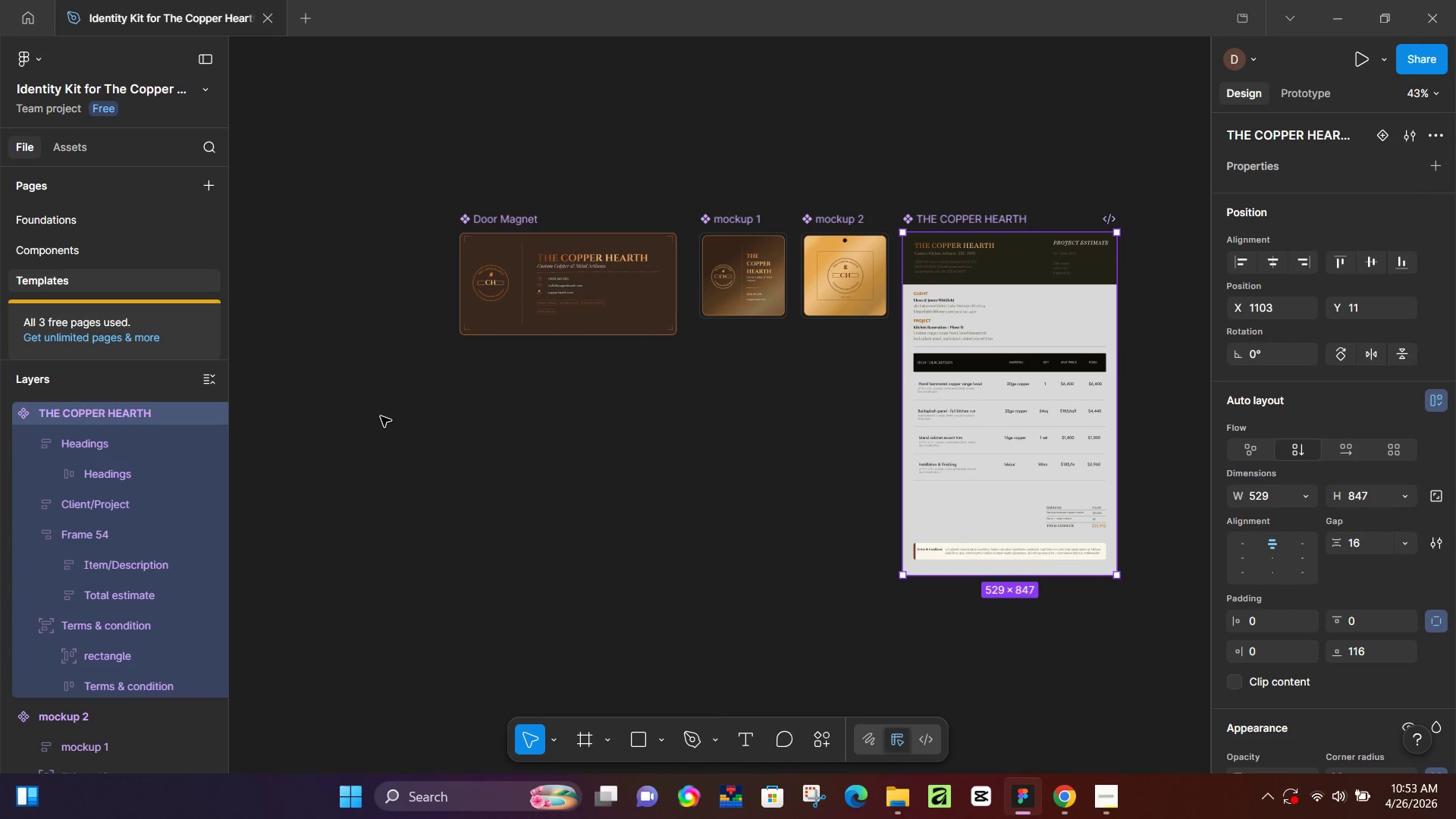 
left_click_drag(start_coordinate=[371, 566], to_coordinate=[780, 409])
 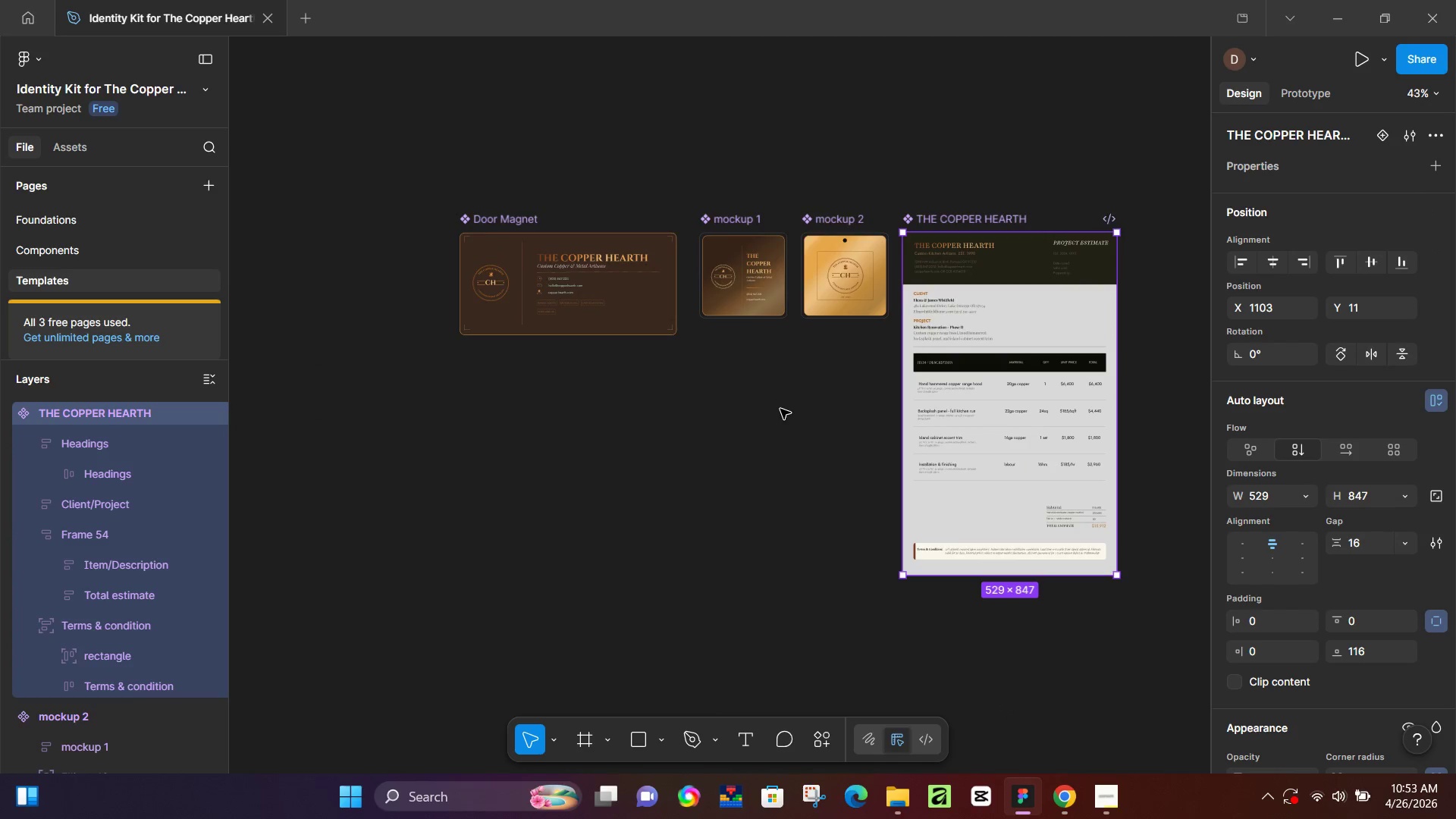 
scroll: coordinate [463, 535], scroll_direction: down, amount: 10.0
 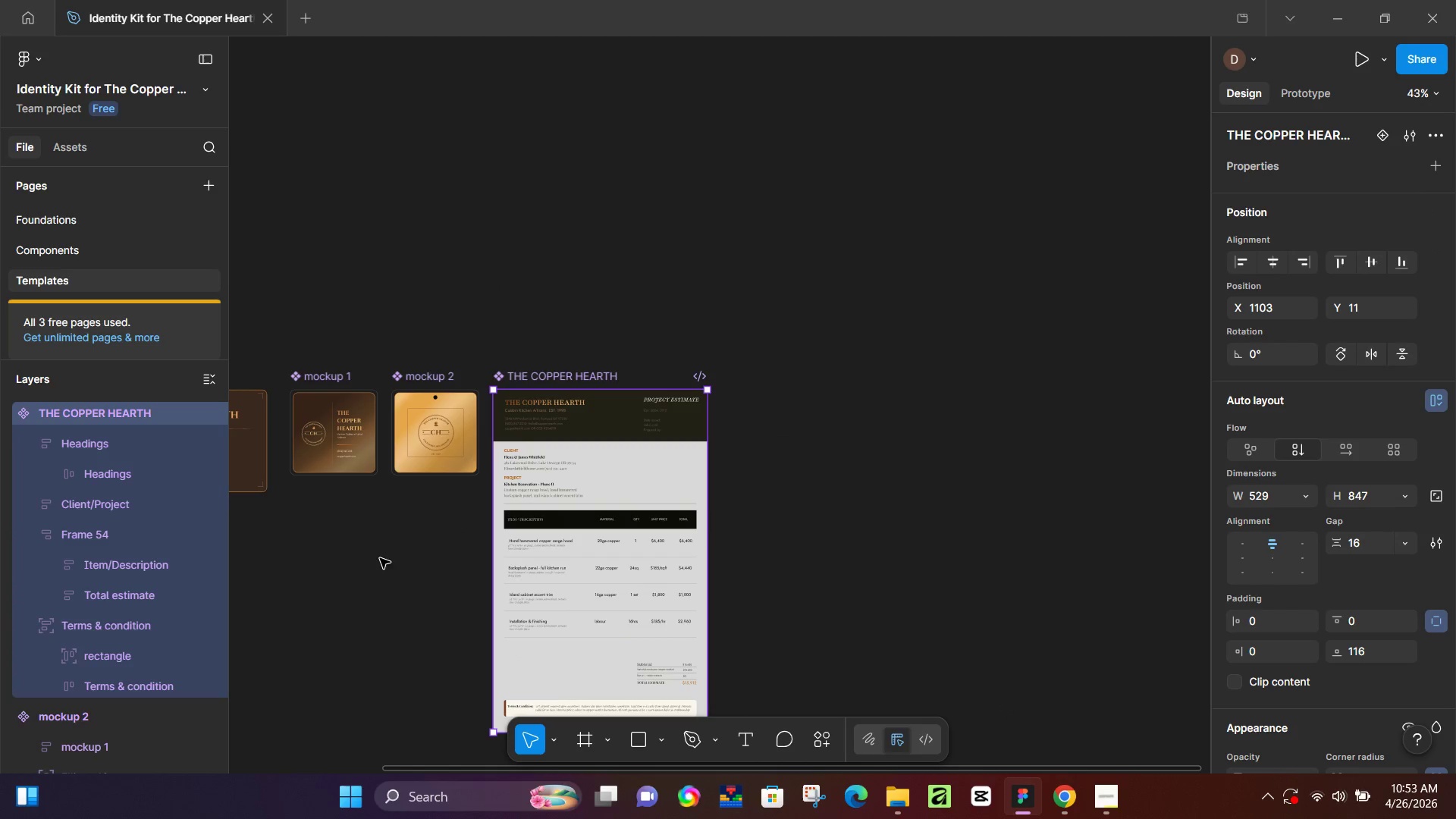 
left_click([57, 241])
 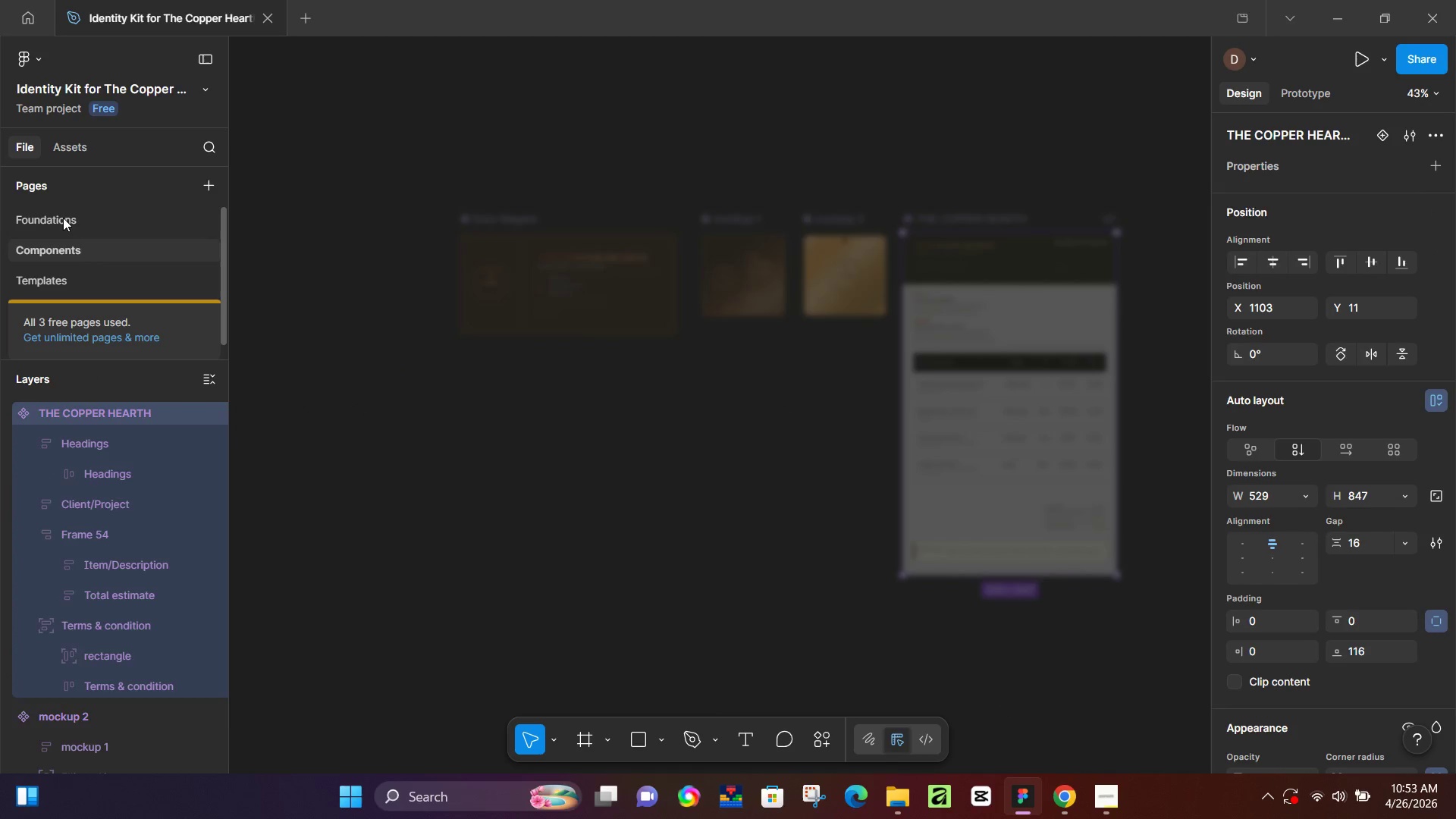 
left_click([63, 218])
 